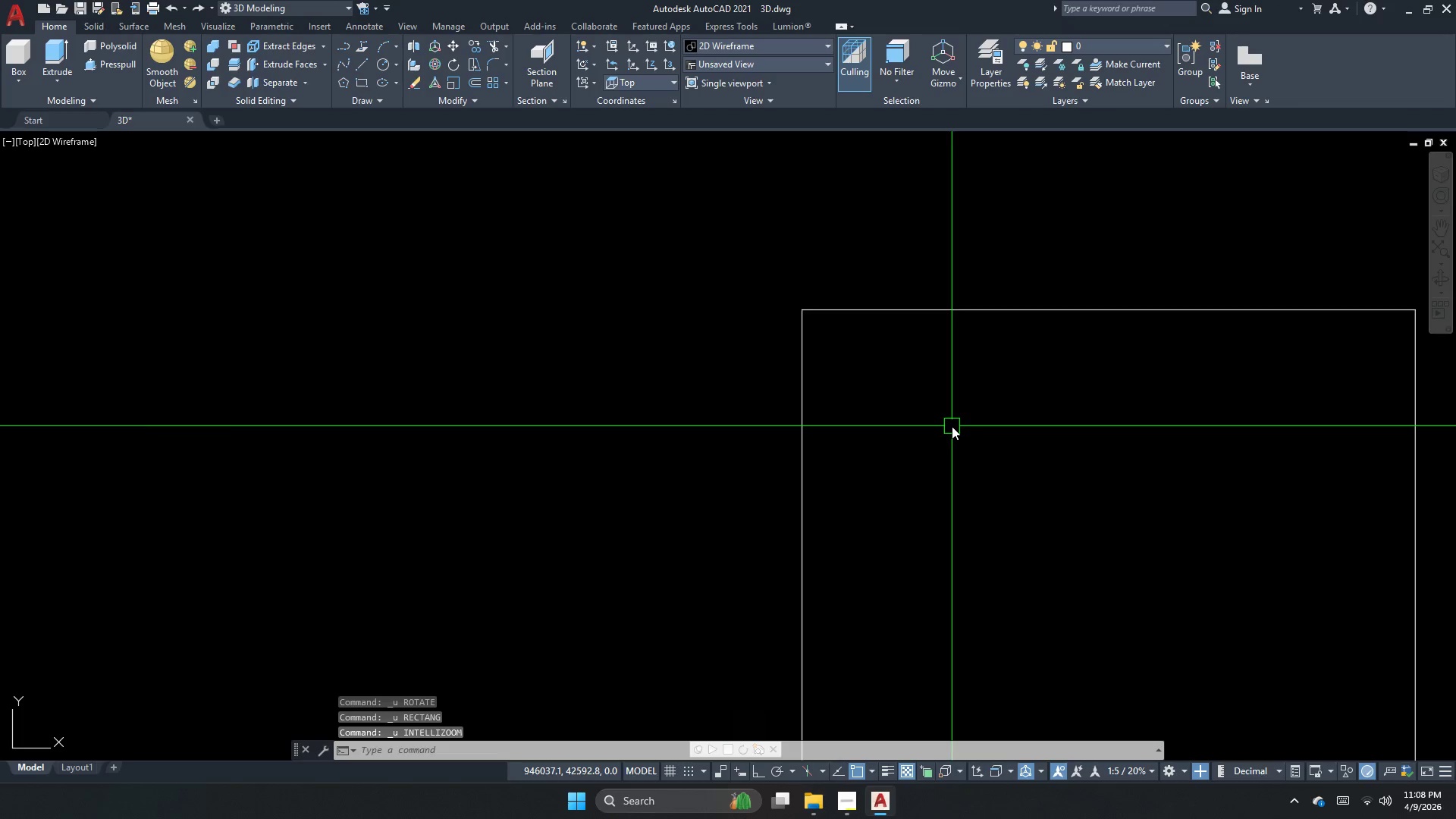 
key(Control+Z)
 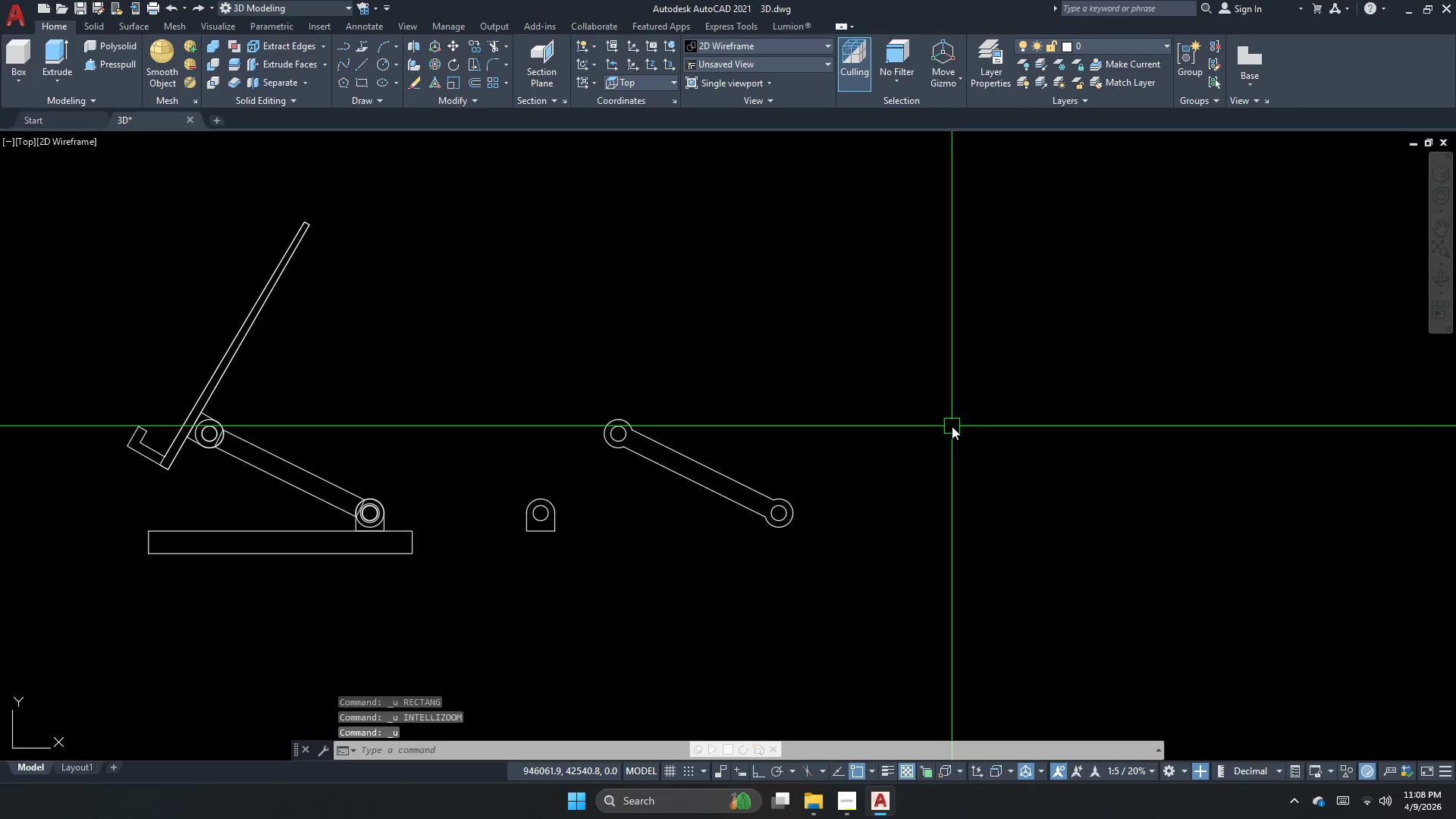 
key(Control+Z)
 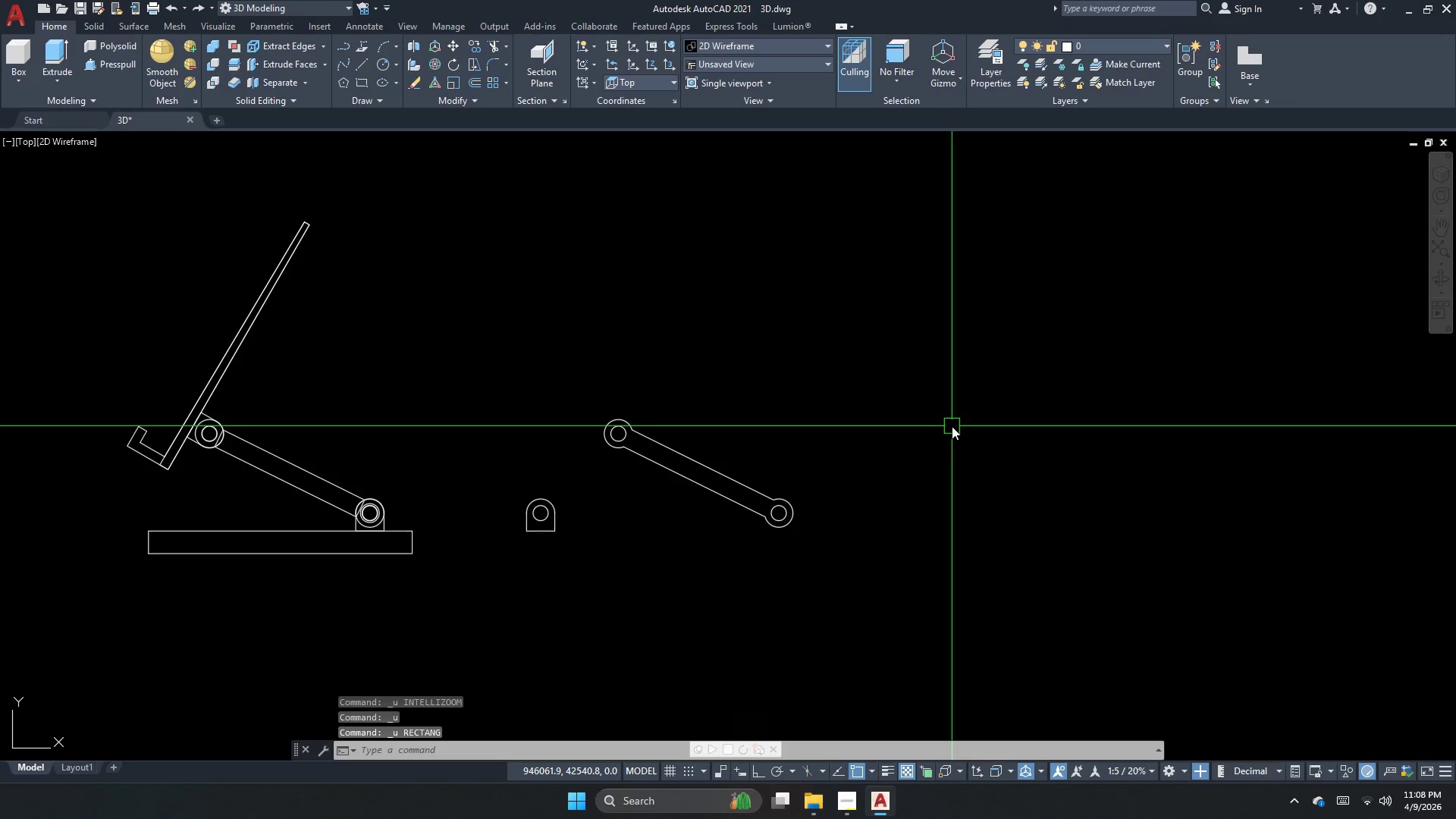 
key(Control+Z)
 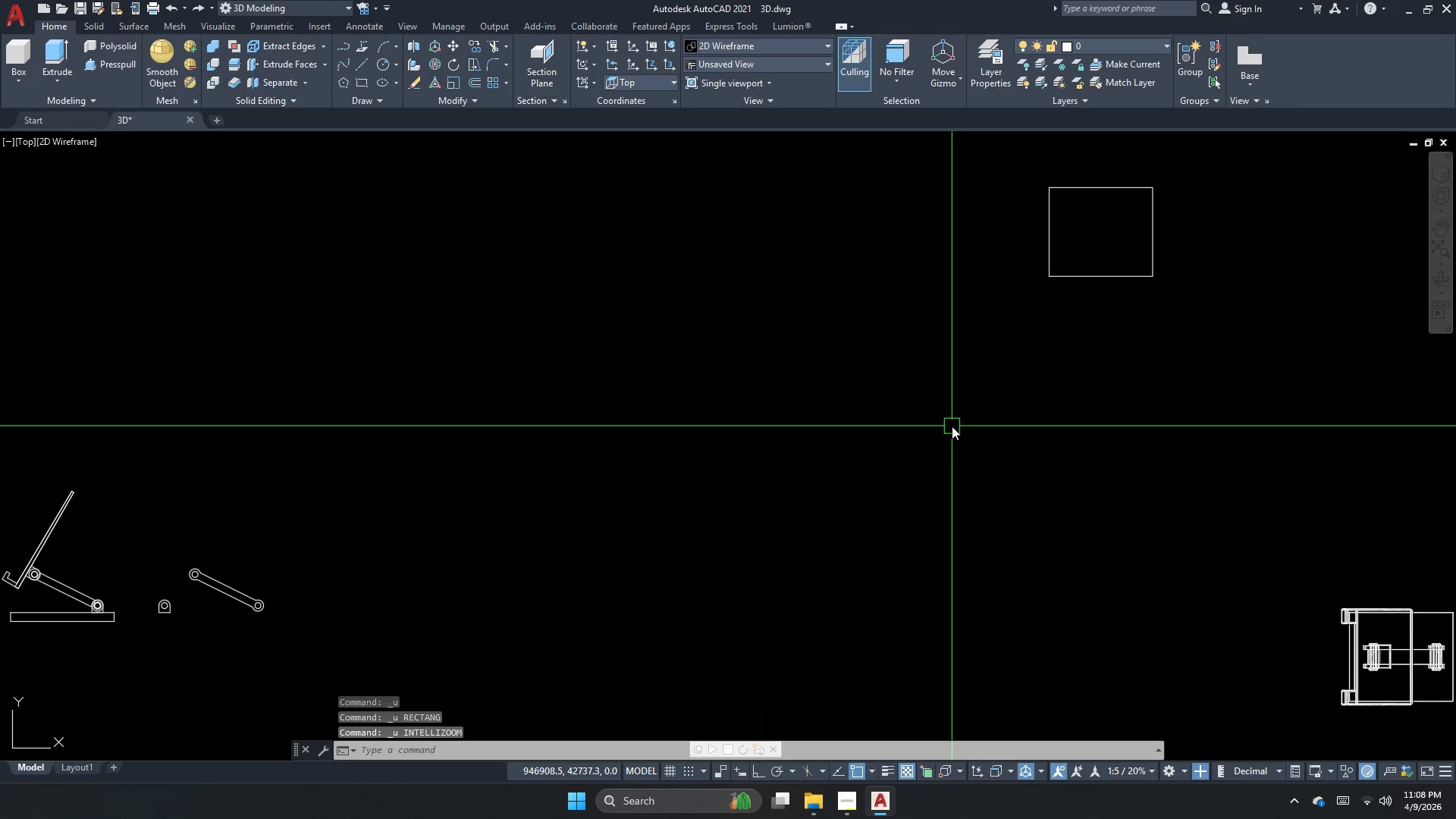 
key(Control+Z)
 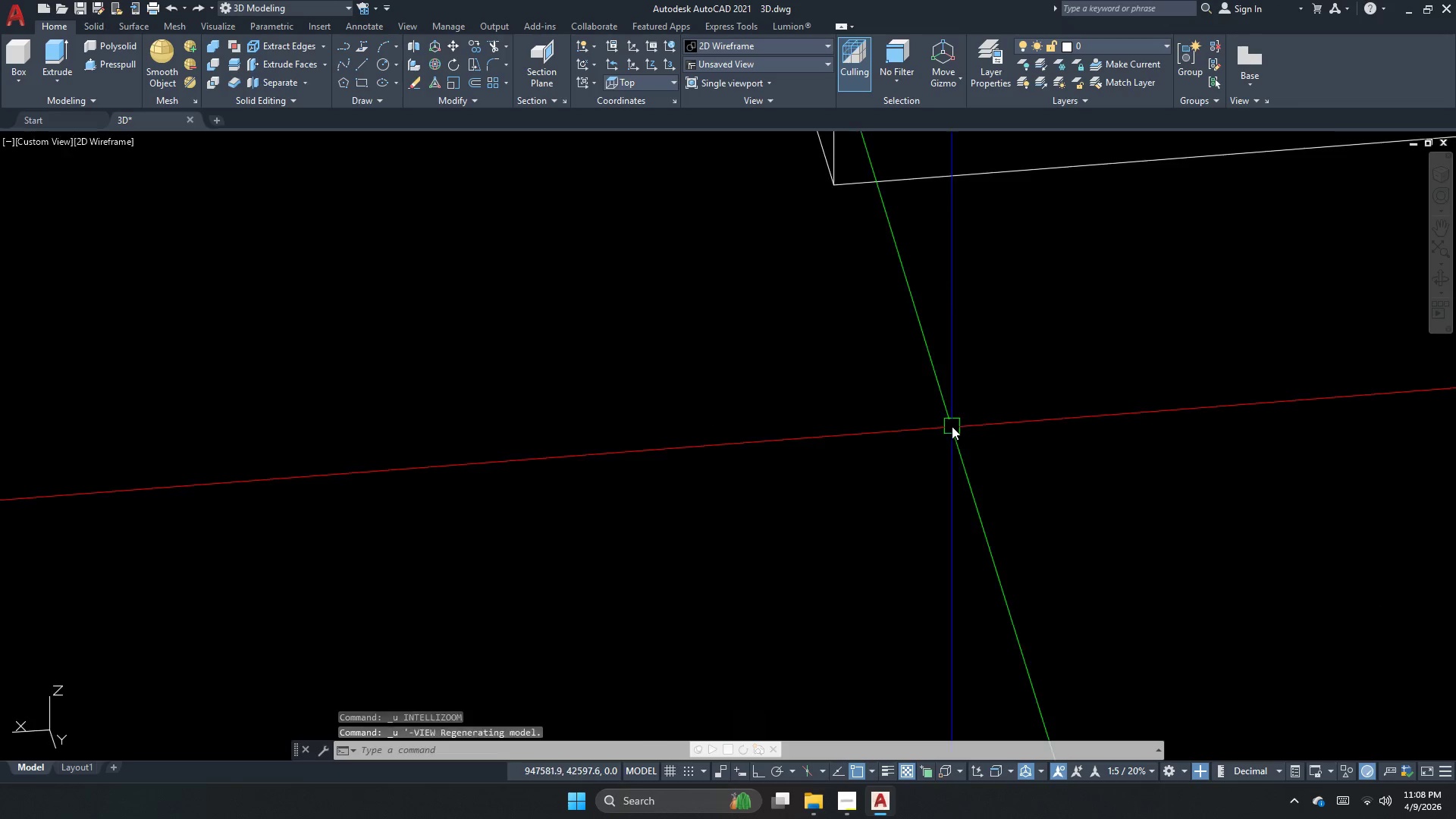 
key(Control+Z)
 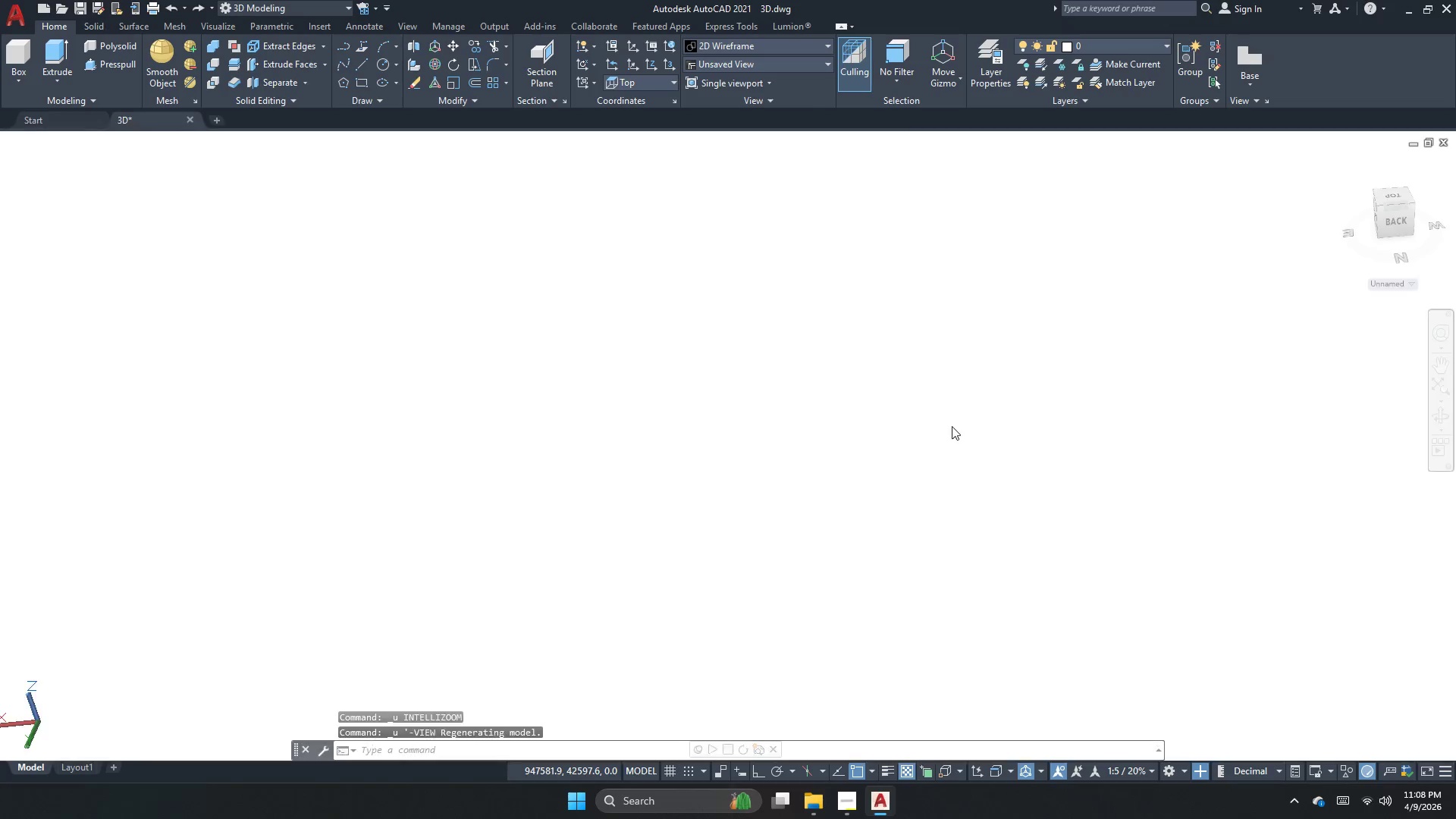 
key(Control+Z)
 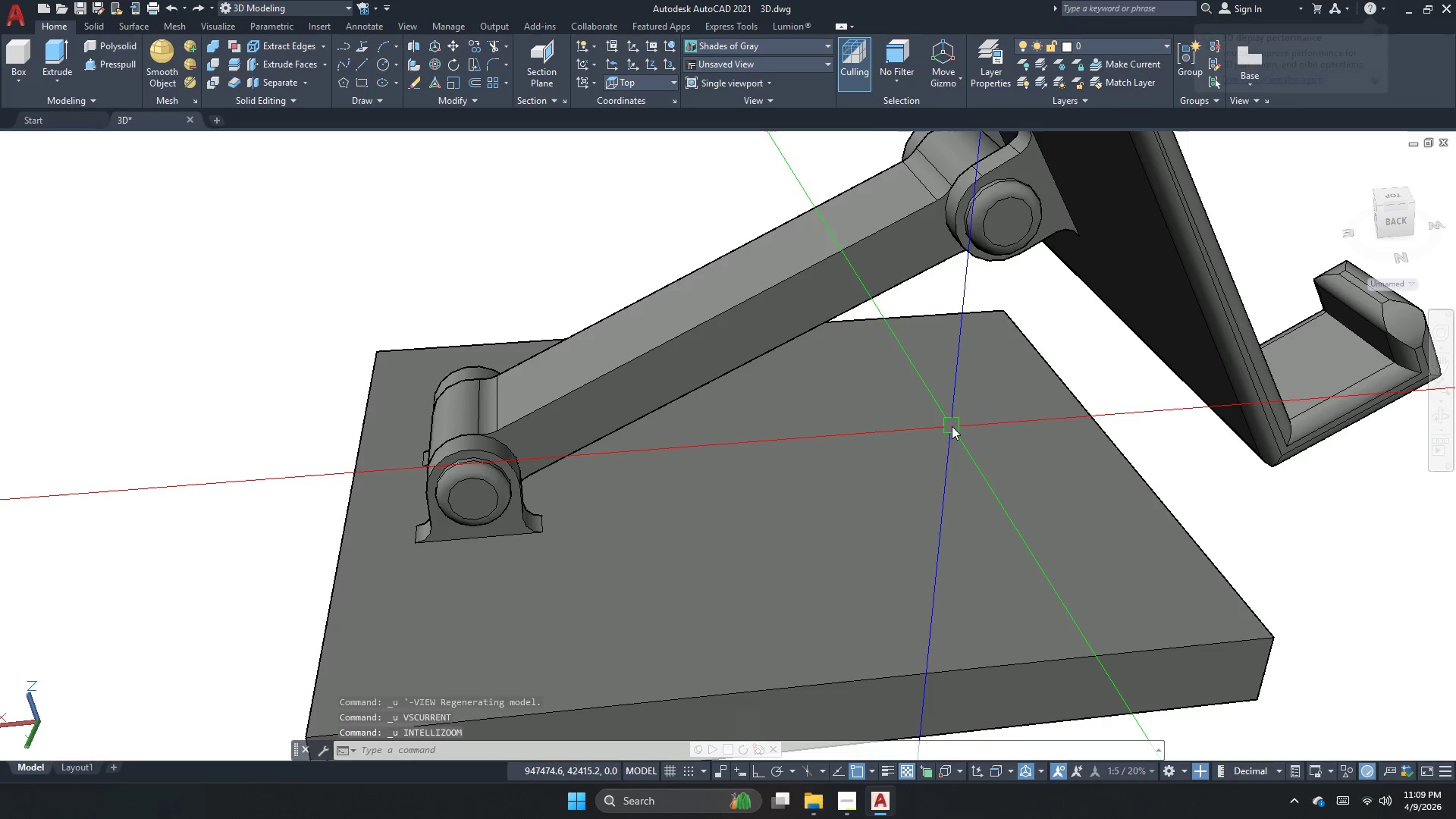 
key(Control+Z)
 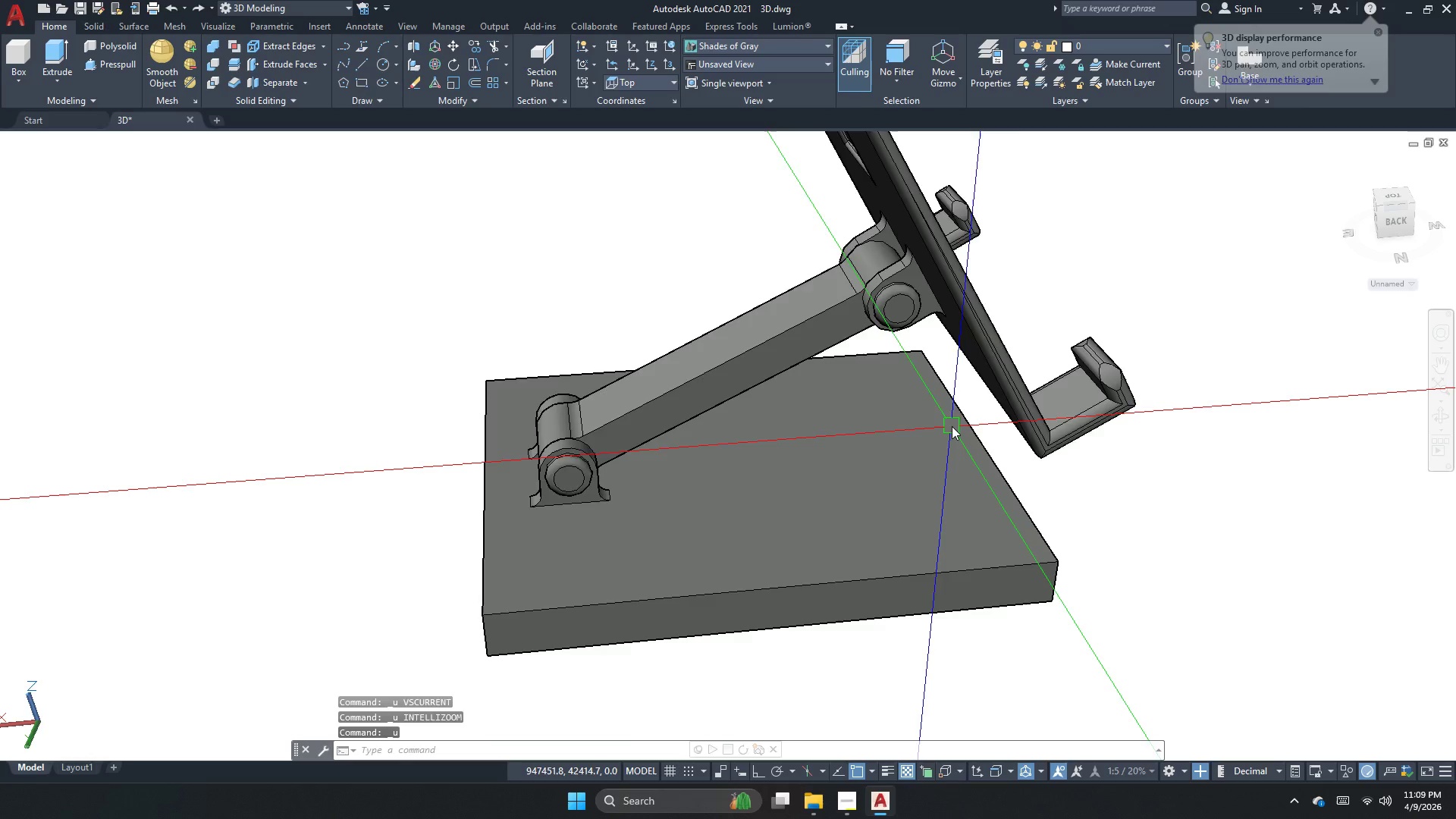 
key(Control+Z)
 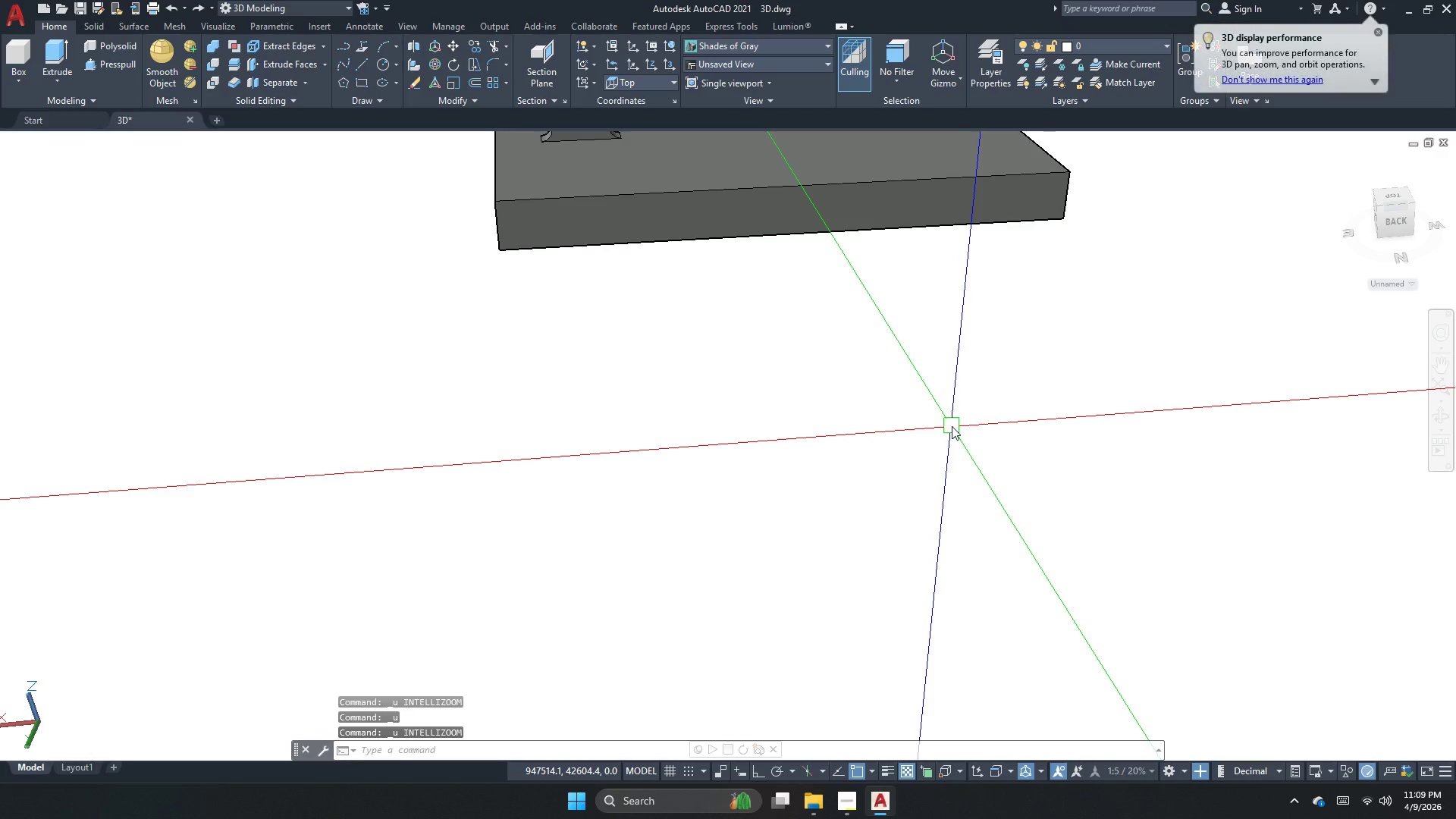 
key(Control+Z)
 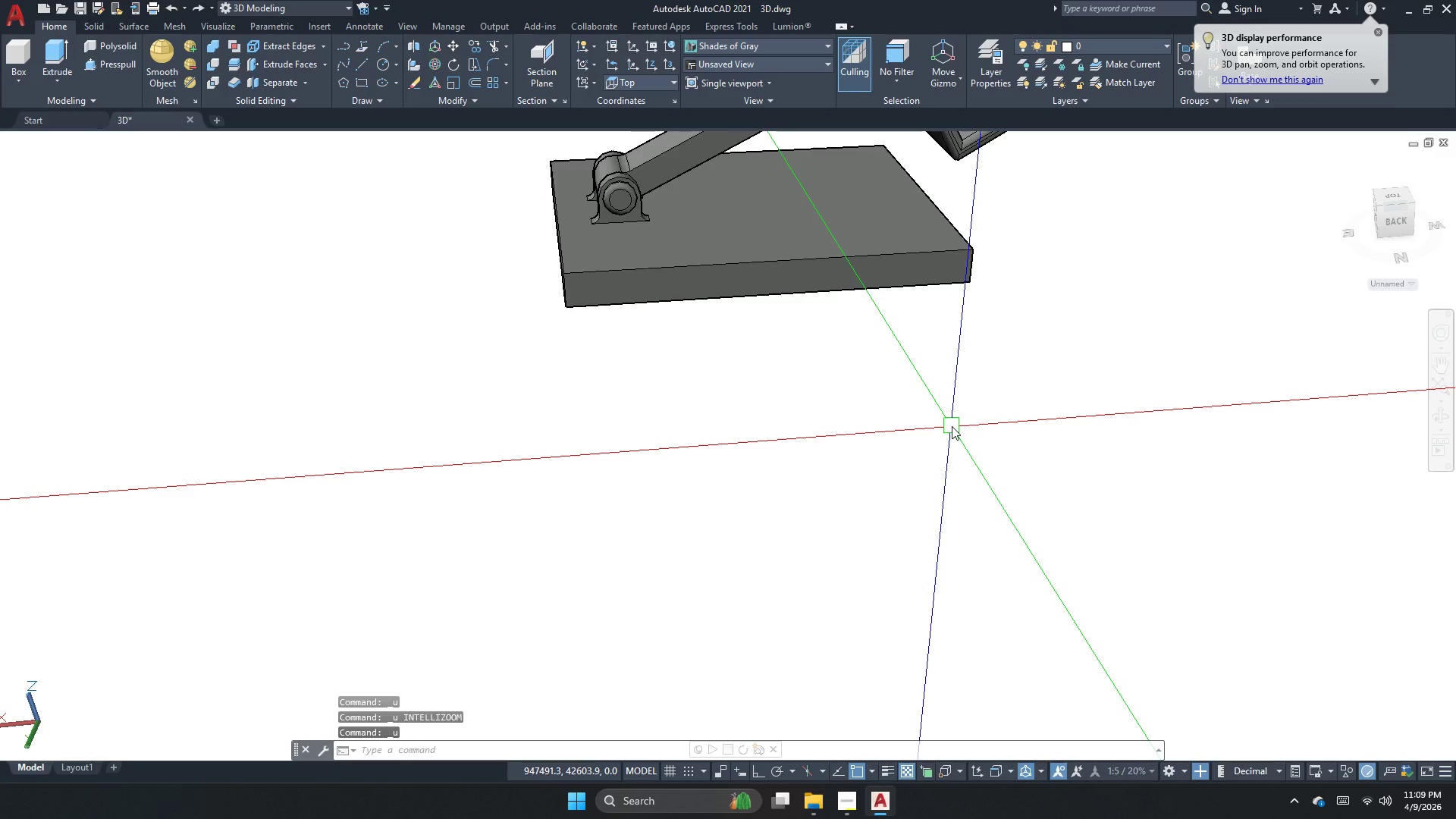 
key(Control+Z)
 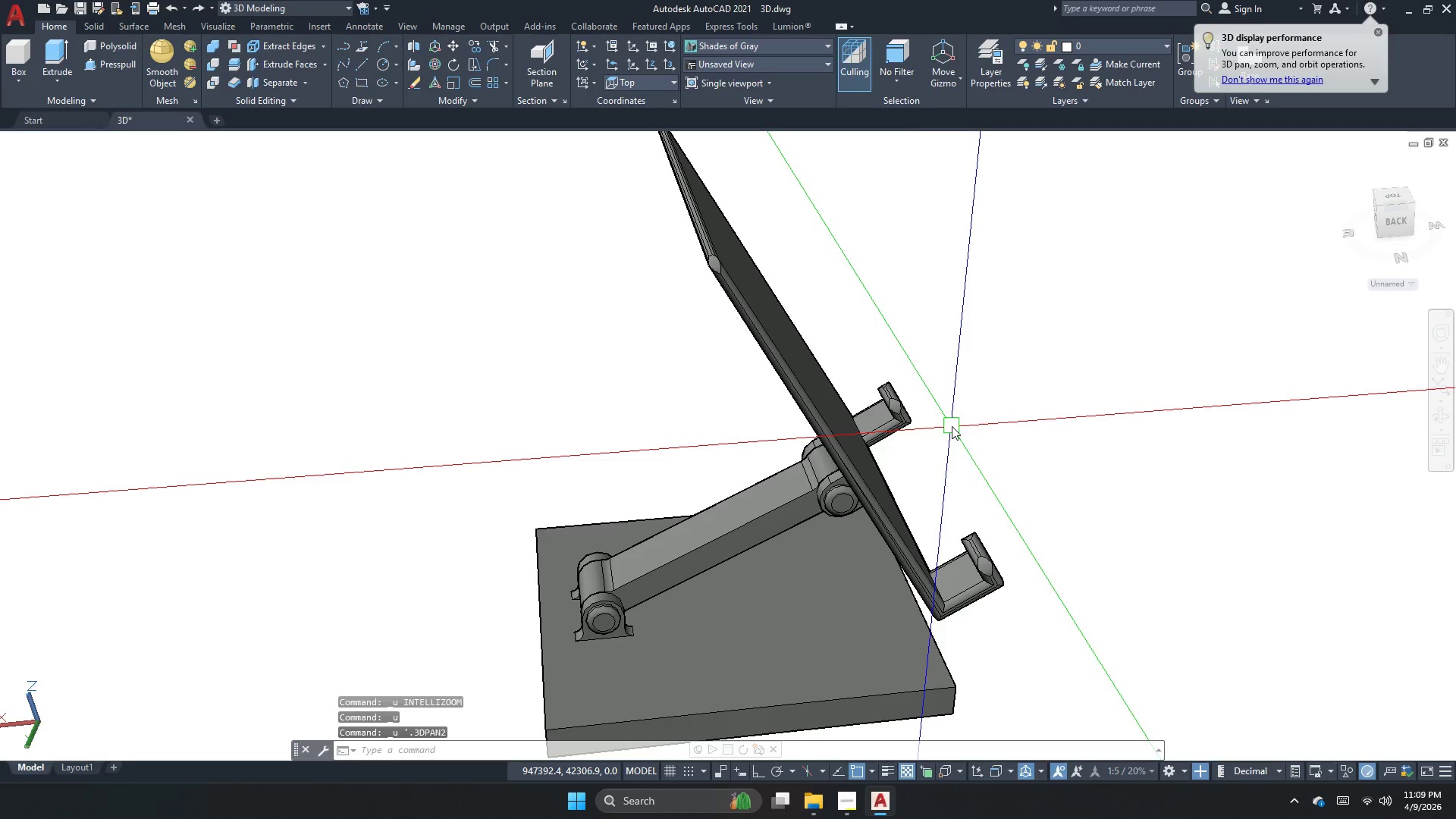 
key(Control+Z)
 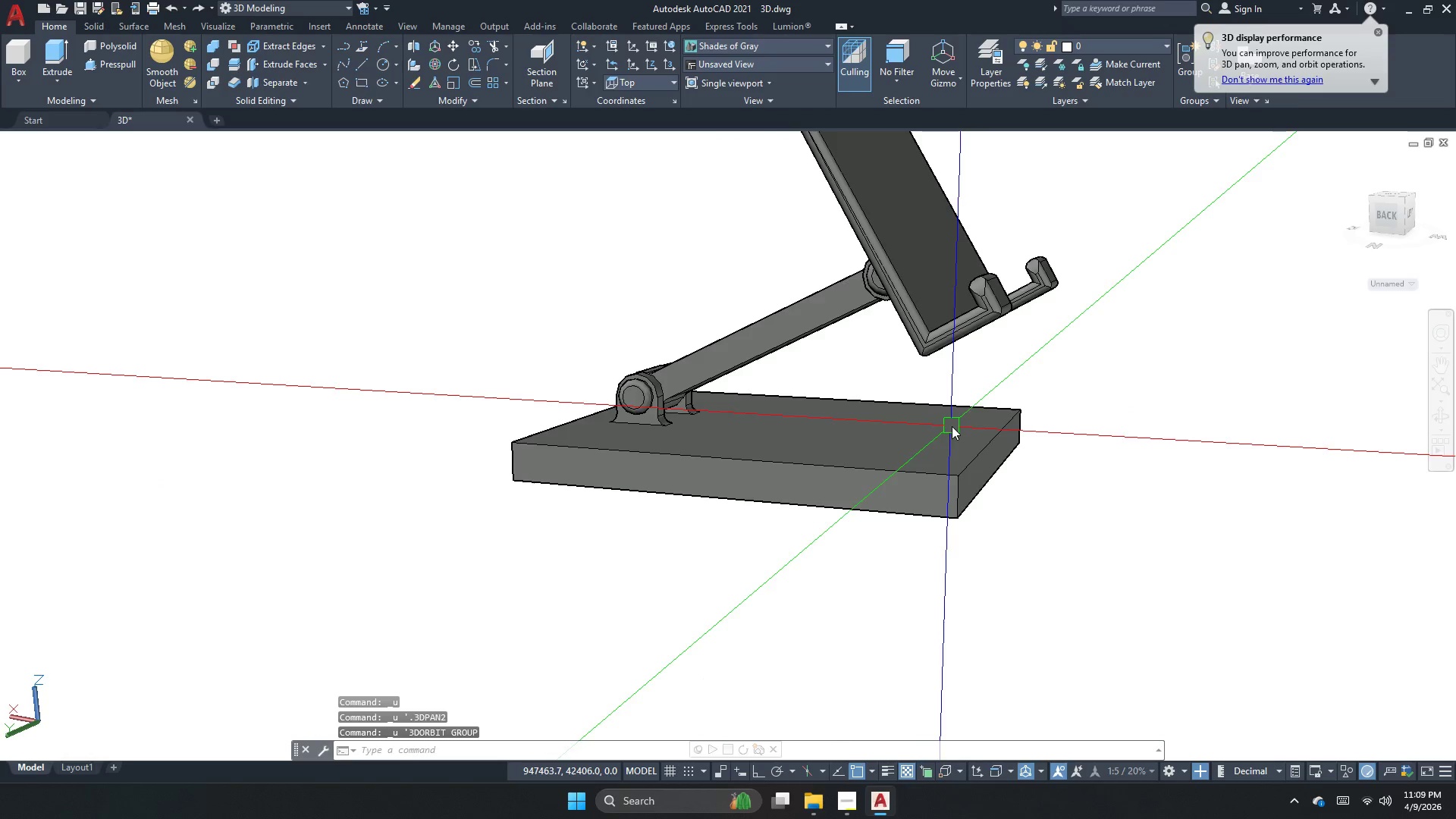 
key(Control+Z)
 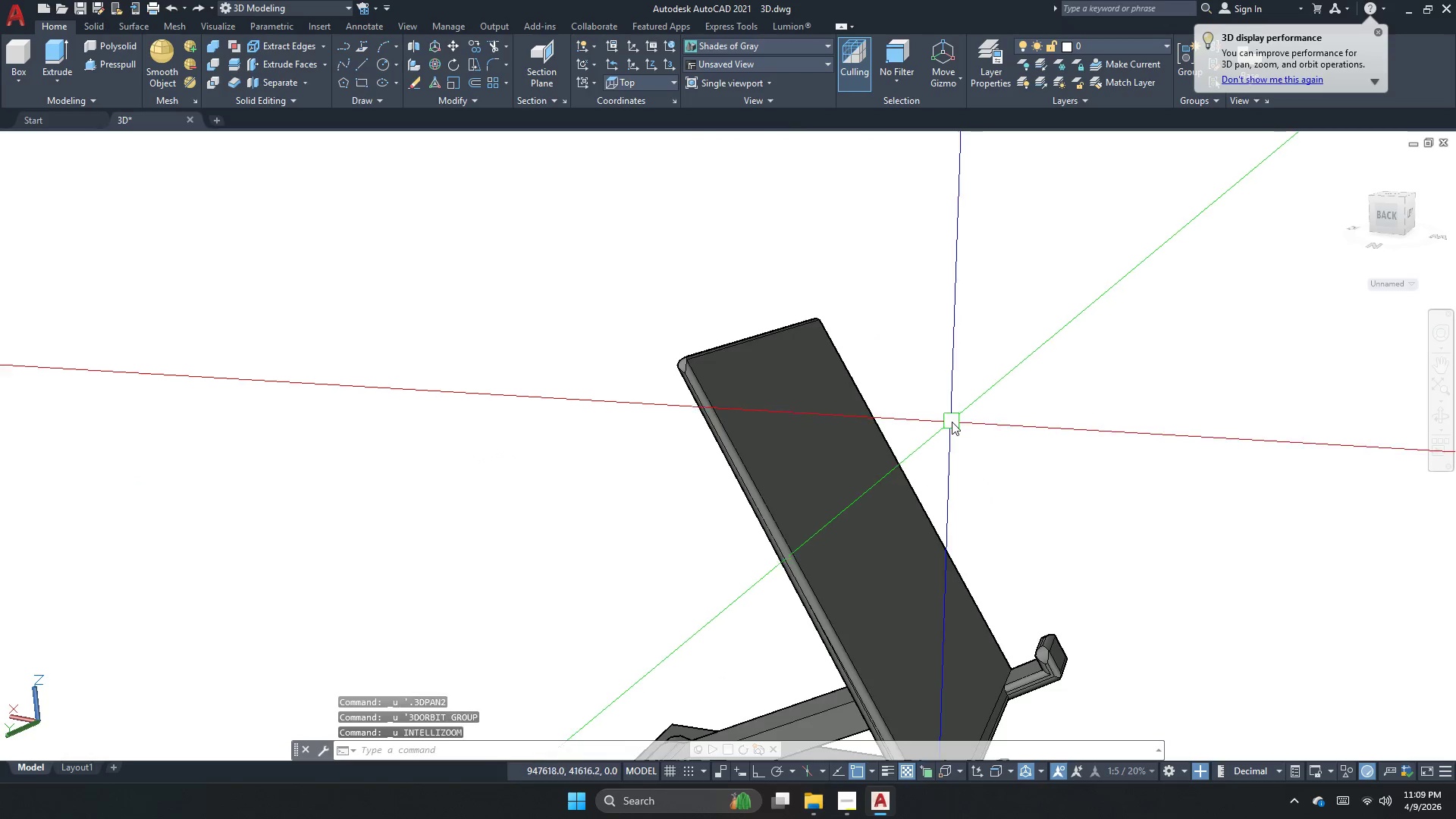 
key(Control+Z)
 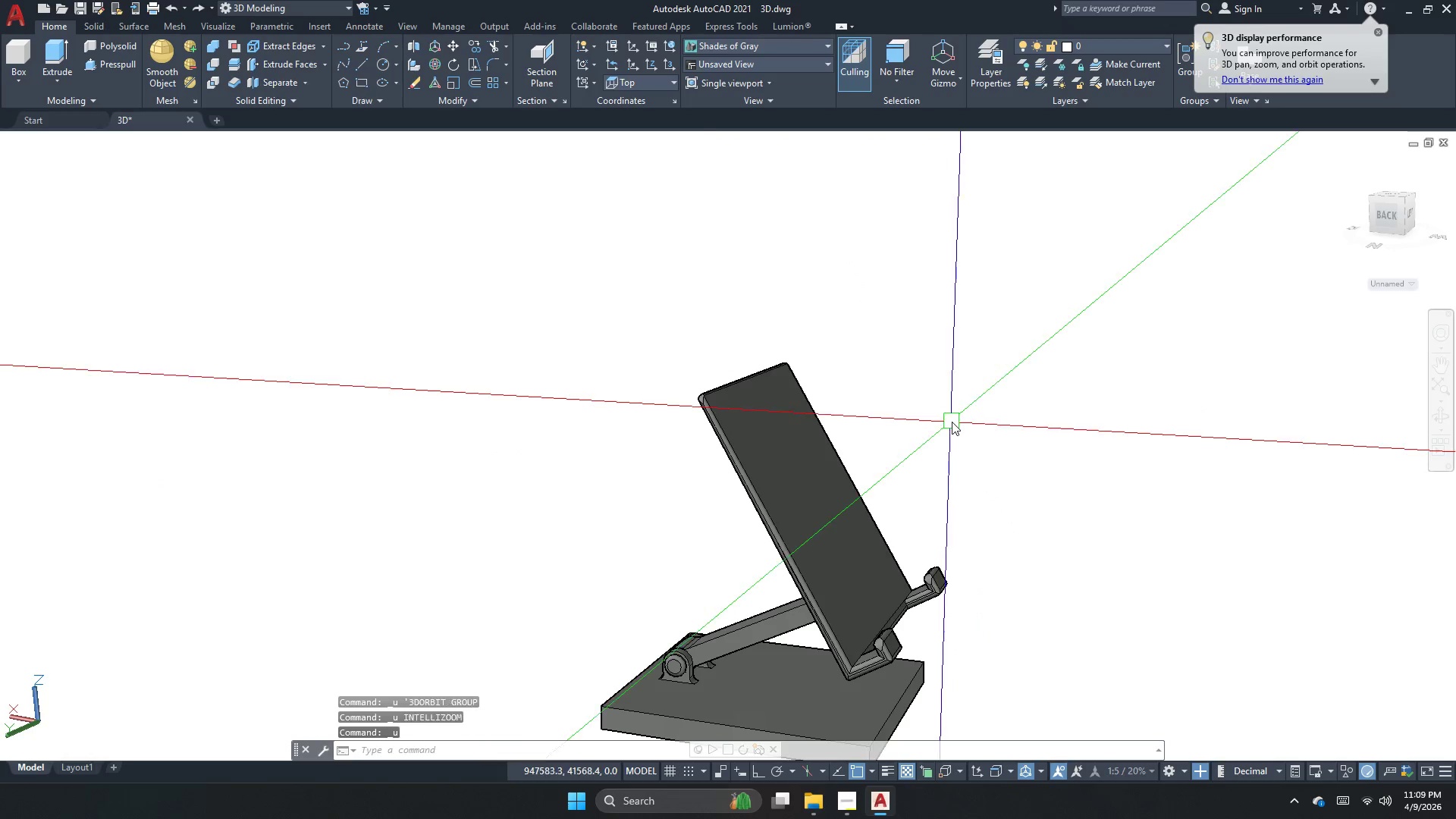 
key(Control+Z)
 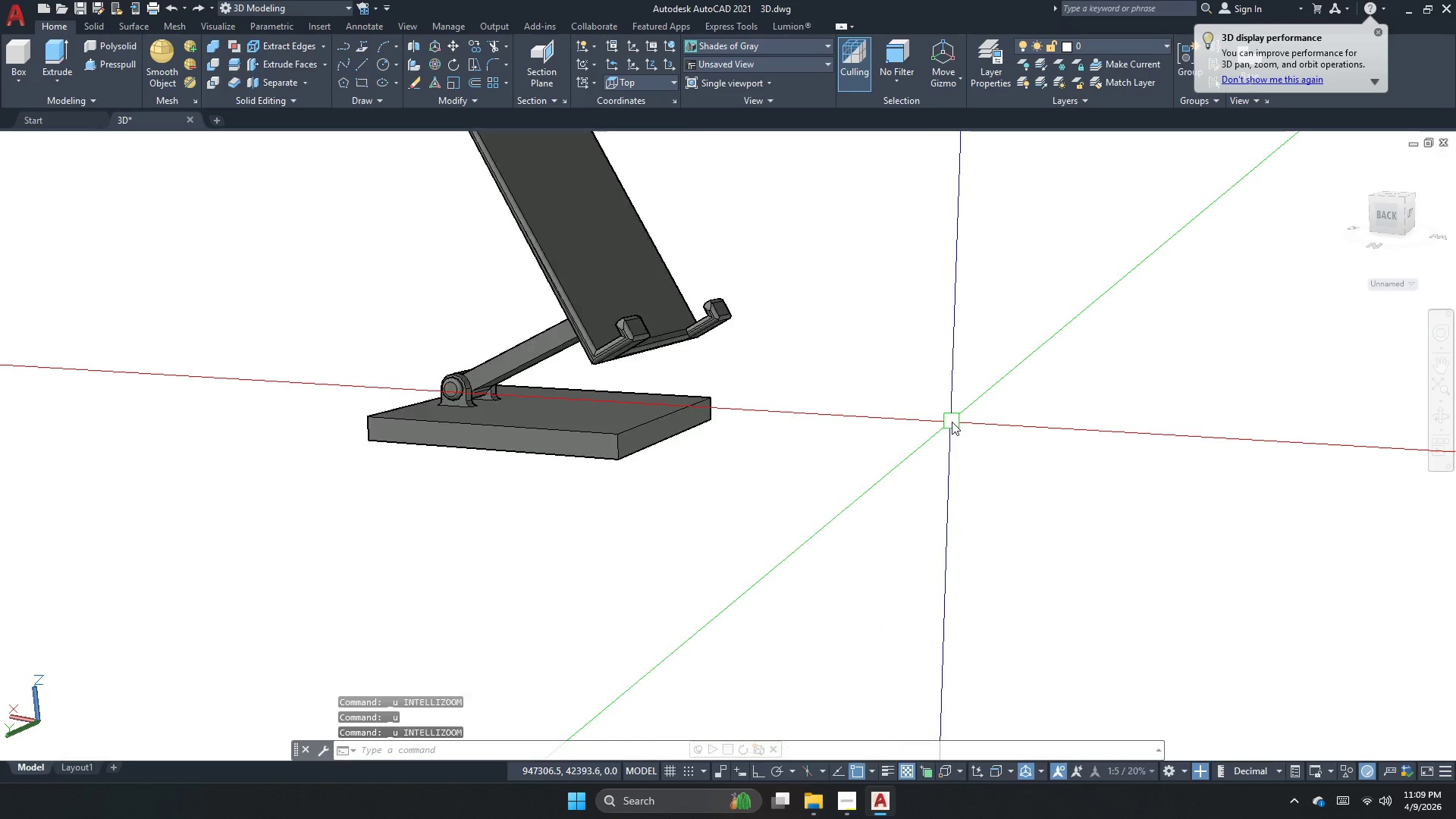 
key(Control+Z)
 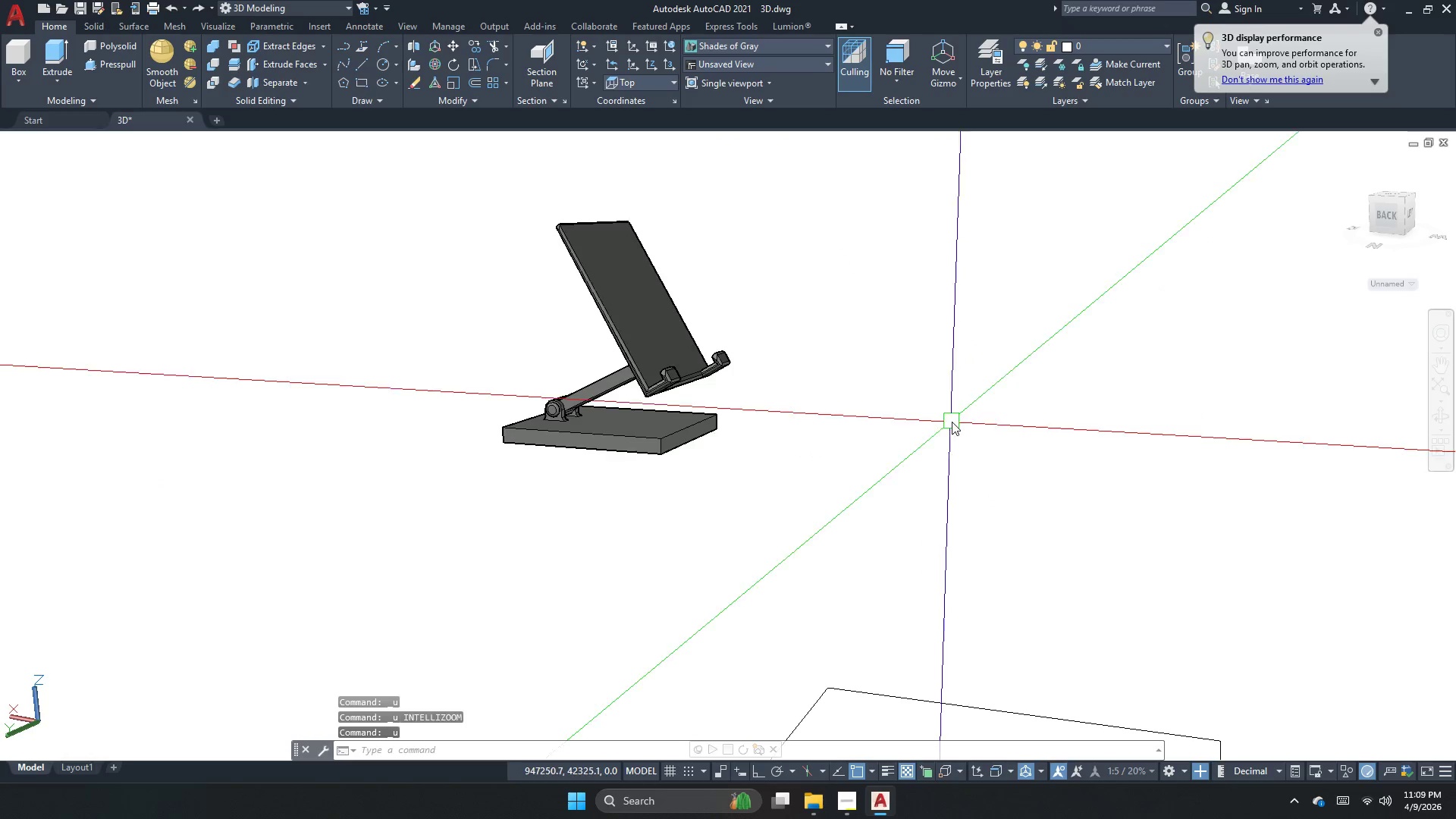 
key(Control+Z)
 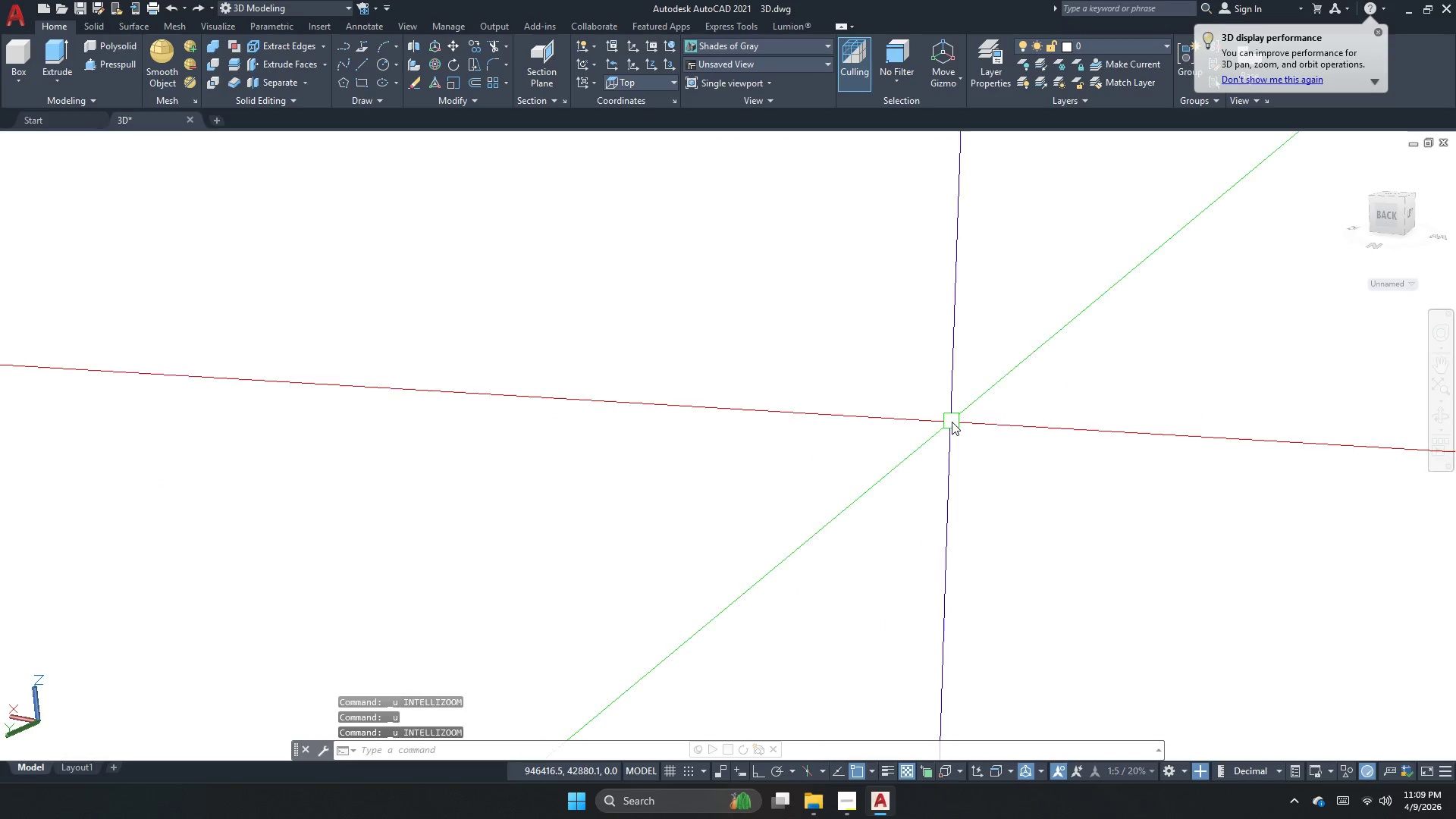 
key(Control+Z)
 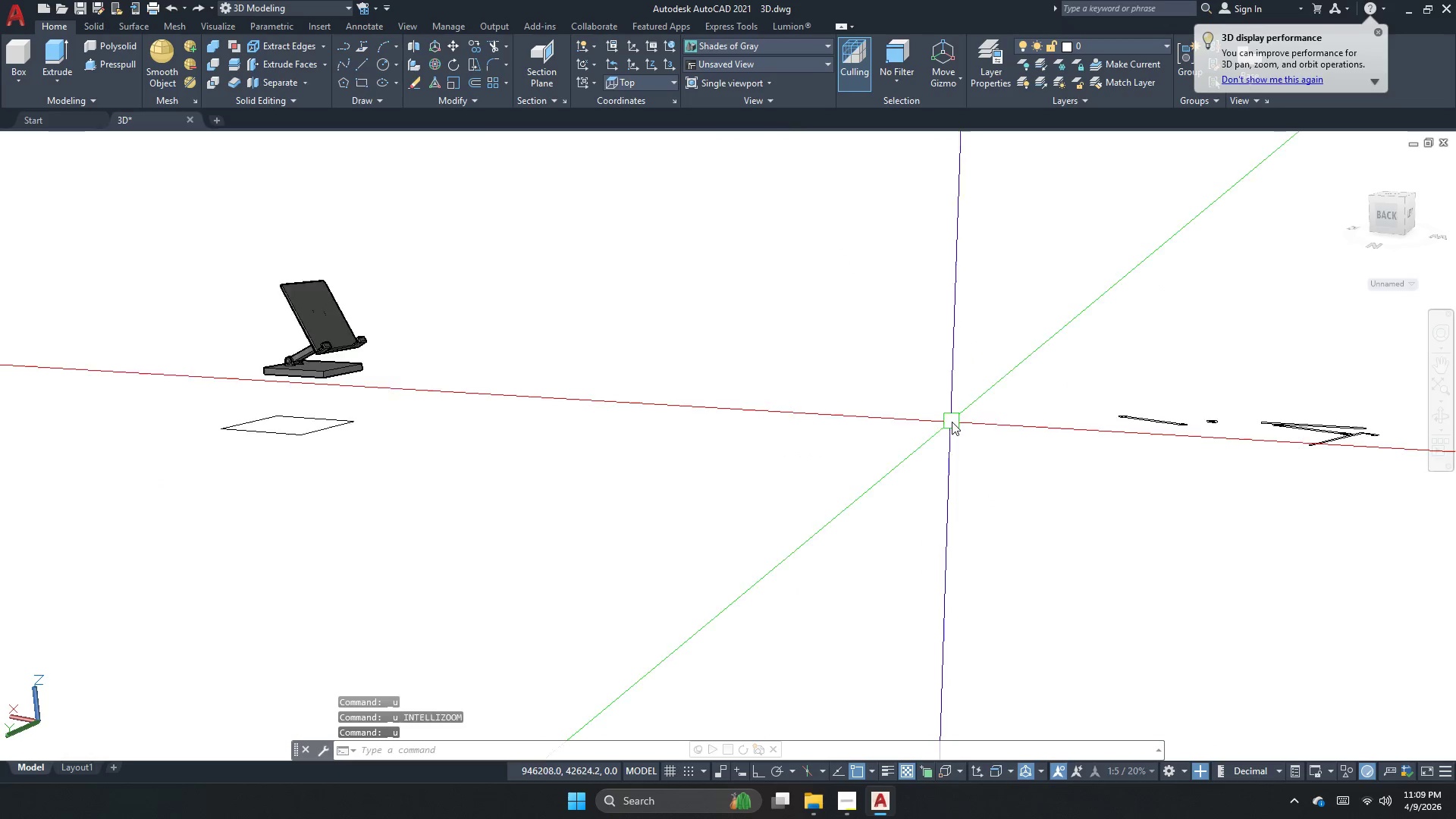 
key(Control+Z)
 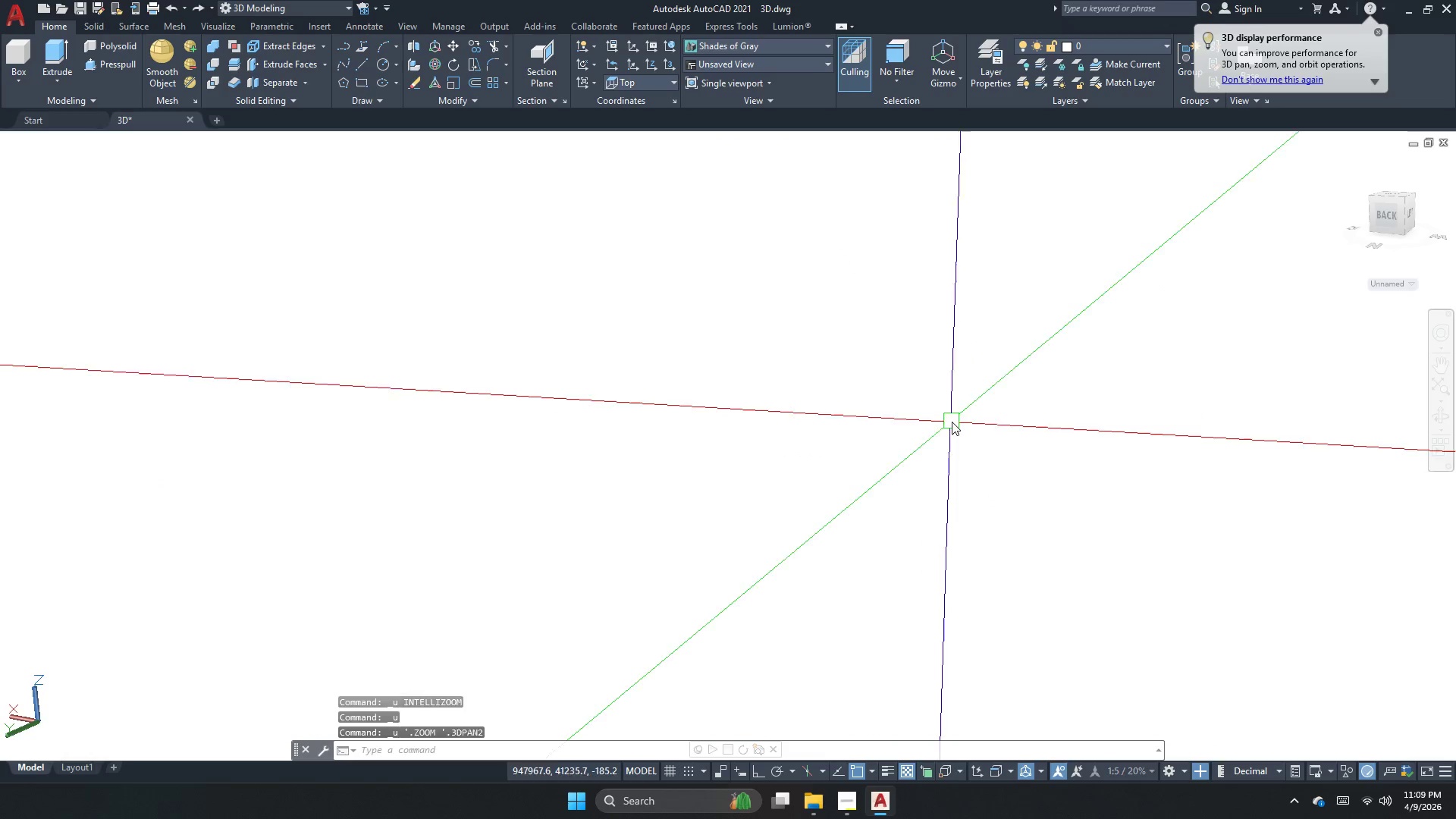 
key(Control+Z)
 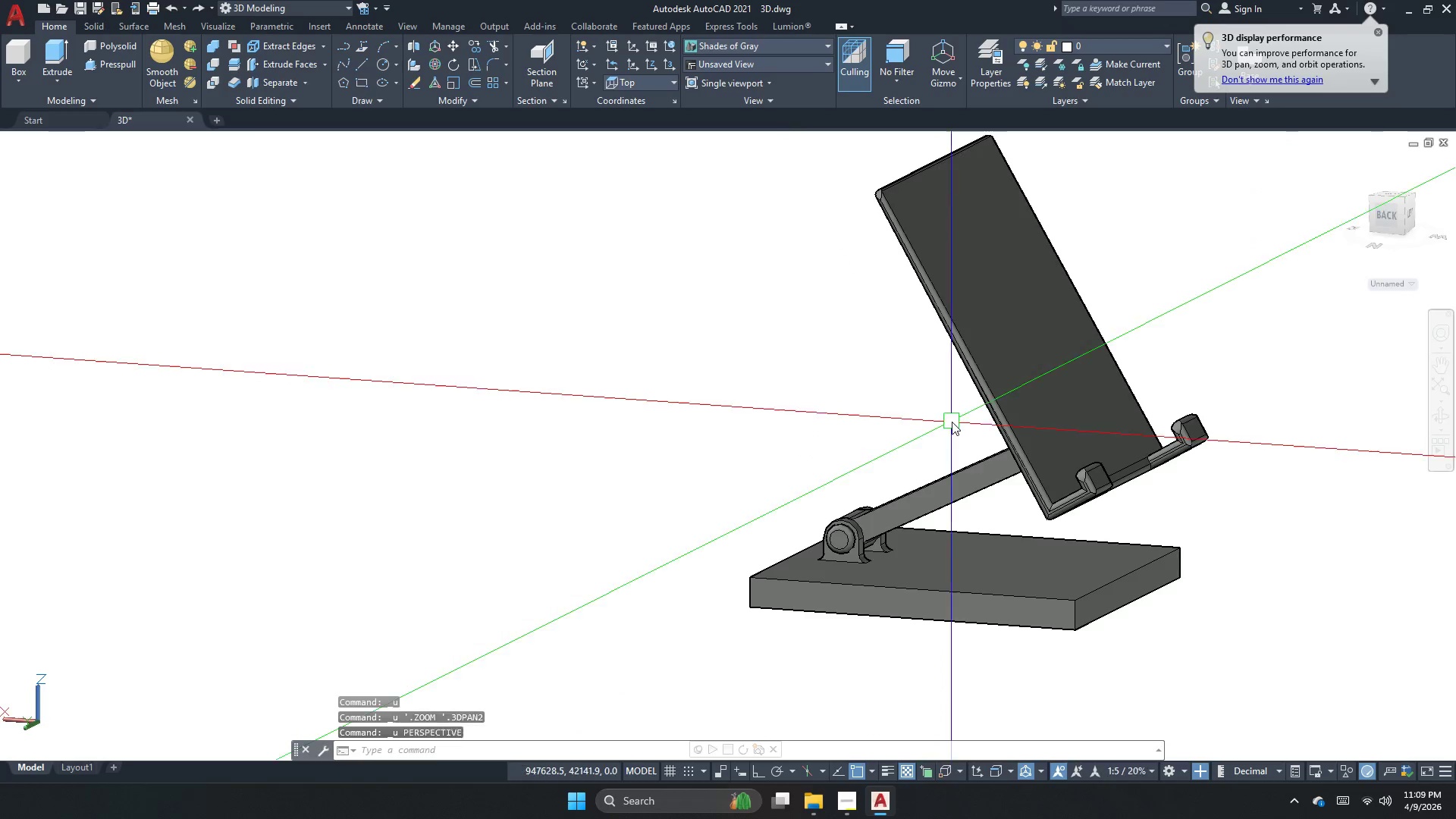 
key(Control+Z)
 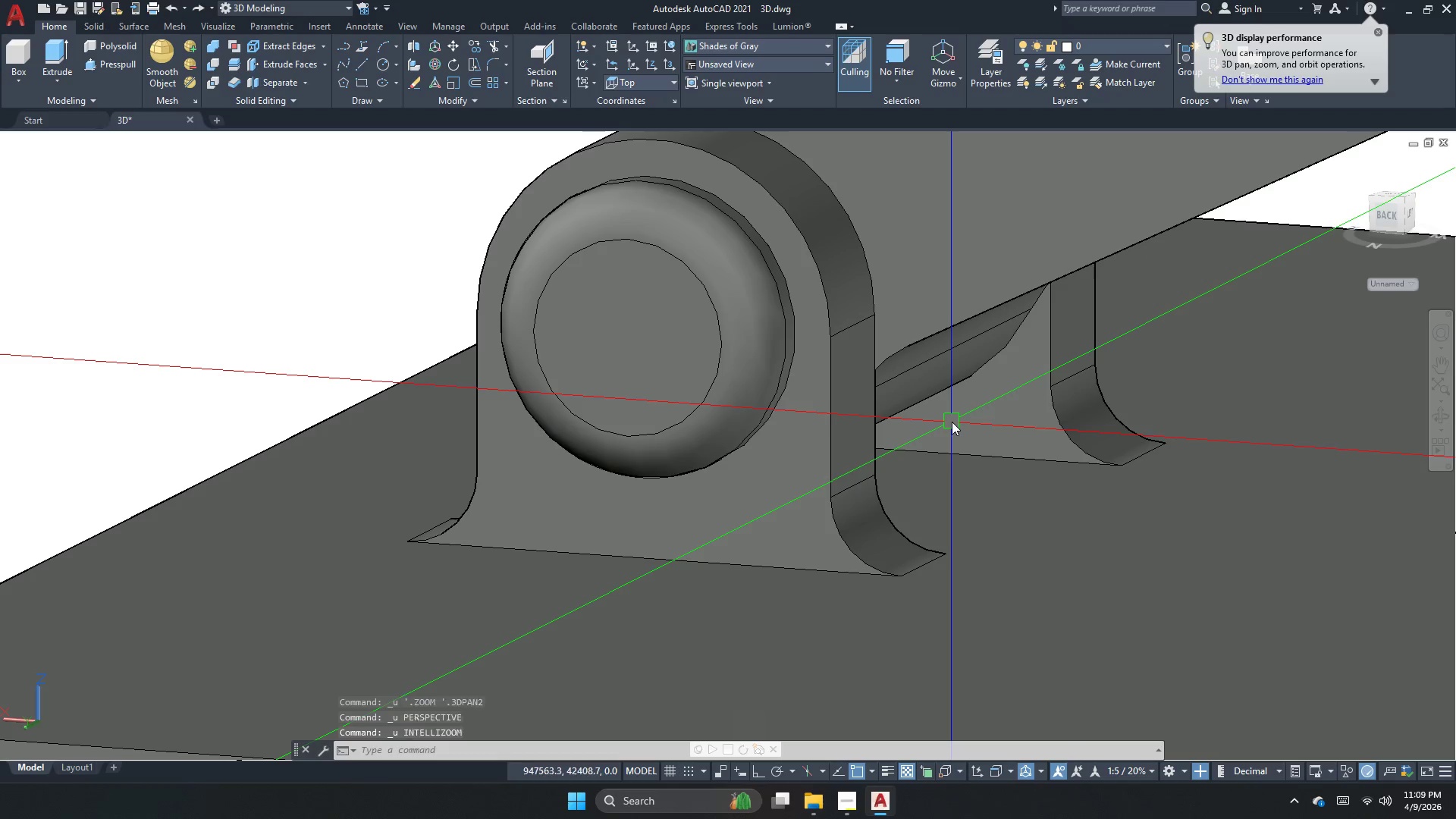 
key(Control+Z)
 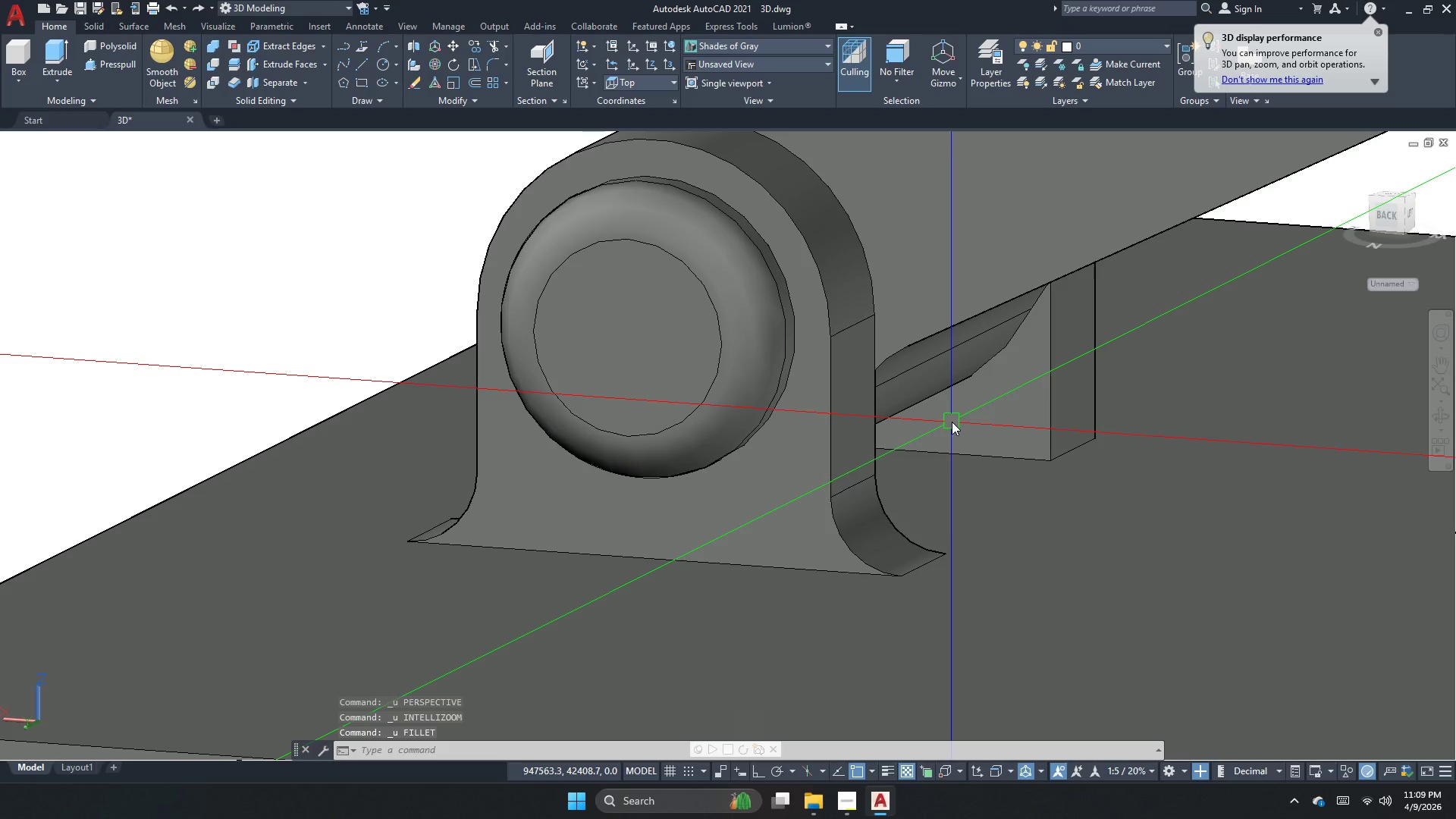 
key(Control+Z)
 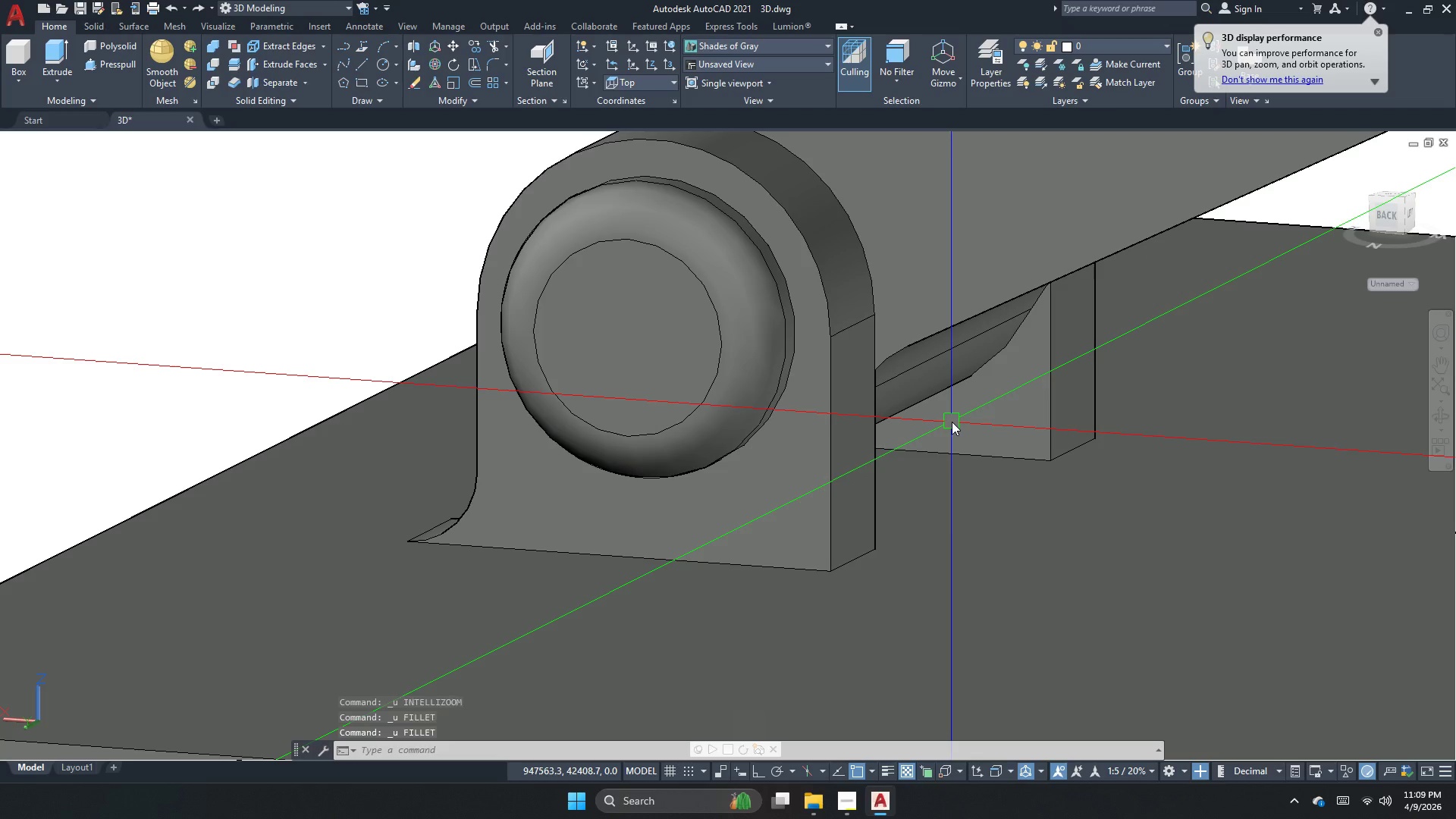 
key(Control+Z)
 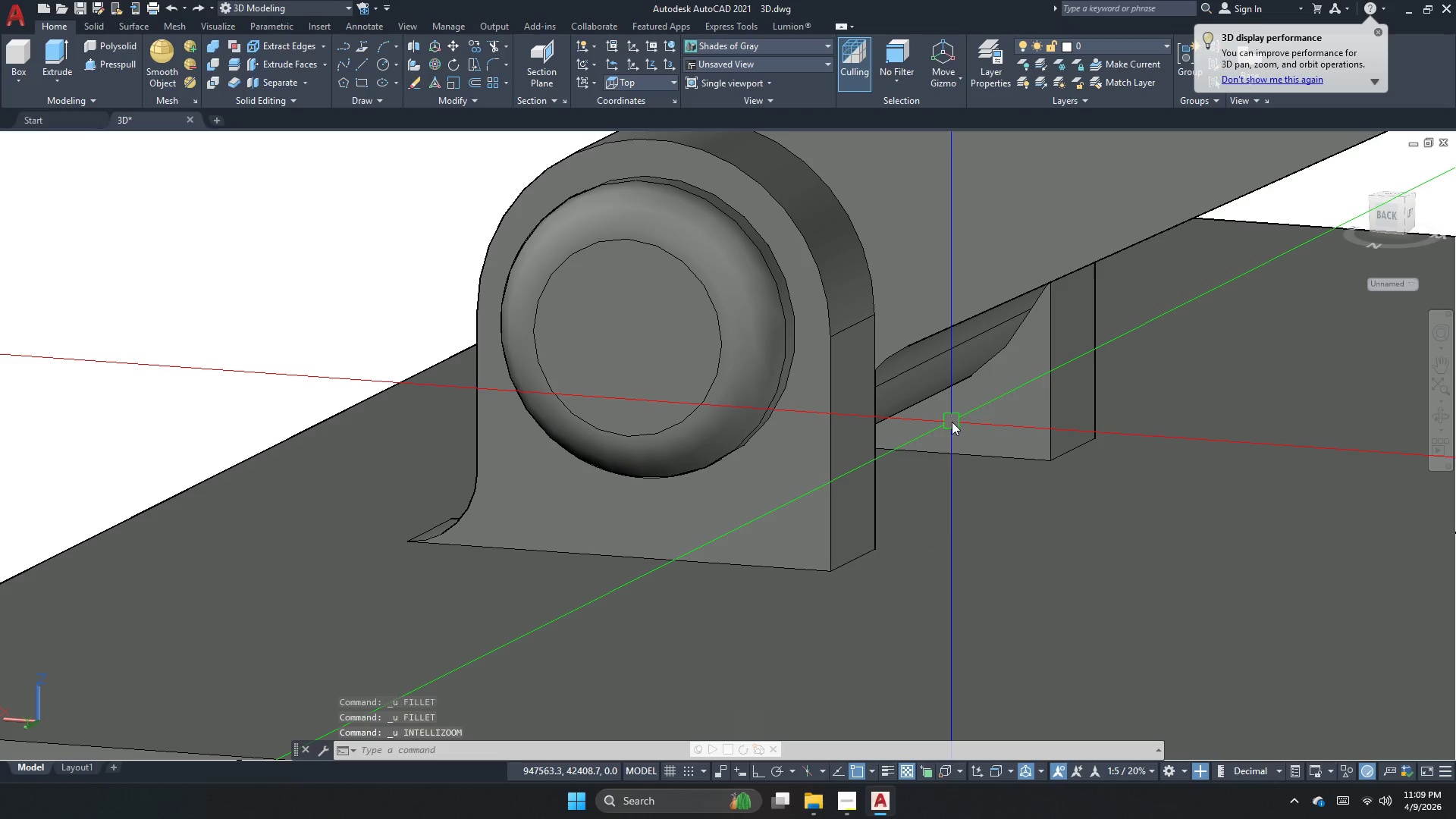 
key(Control+Z)
 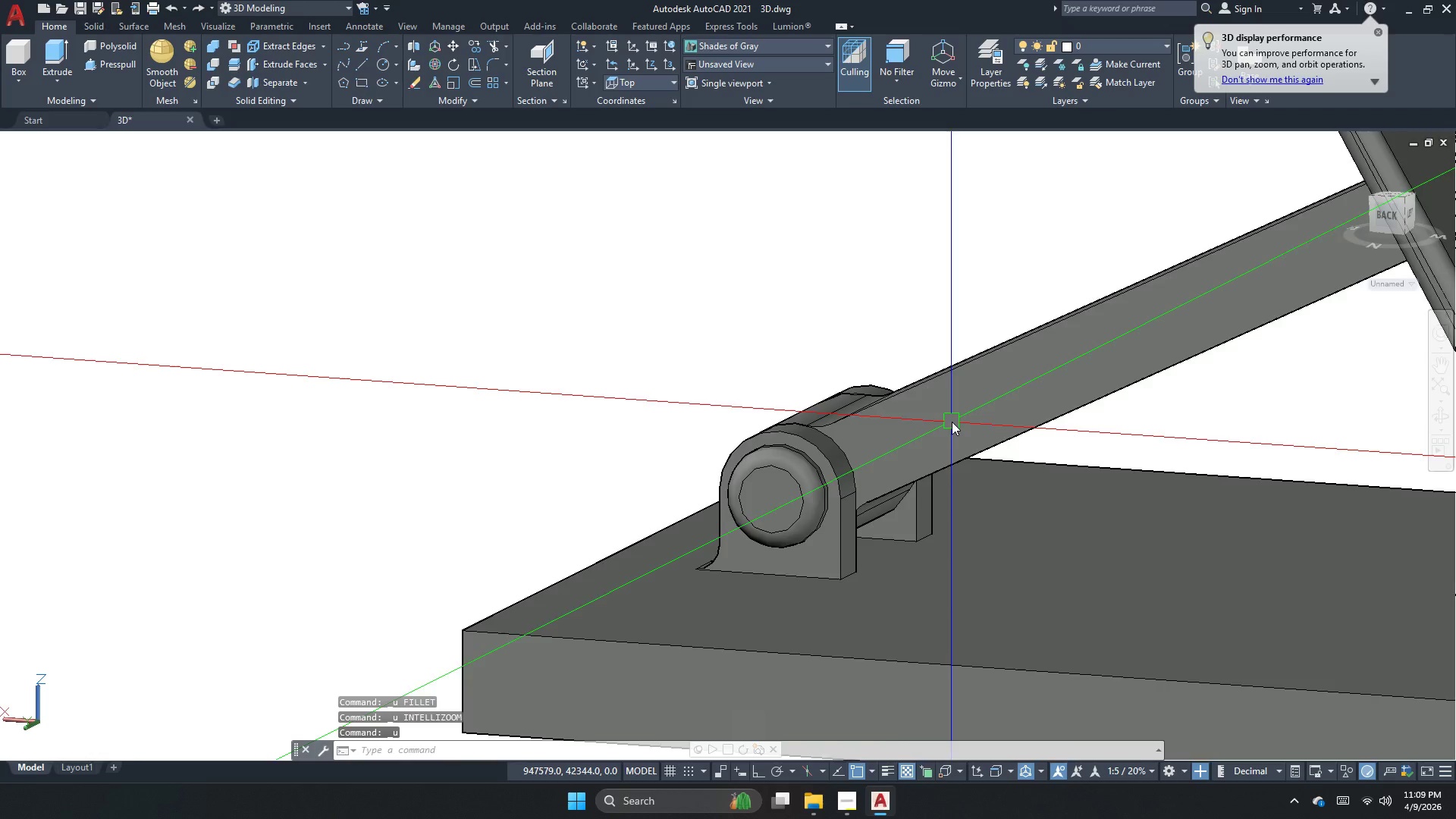 
key(Control+Z)
 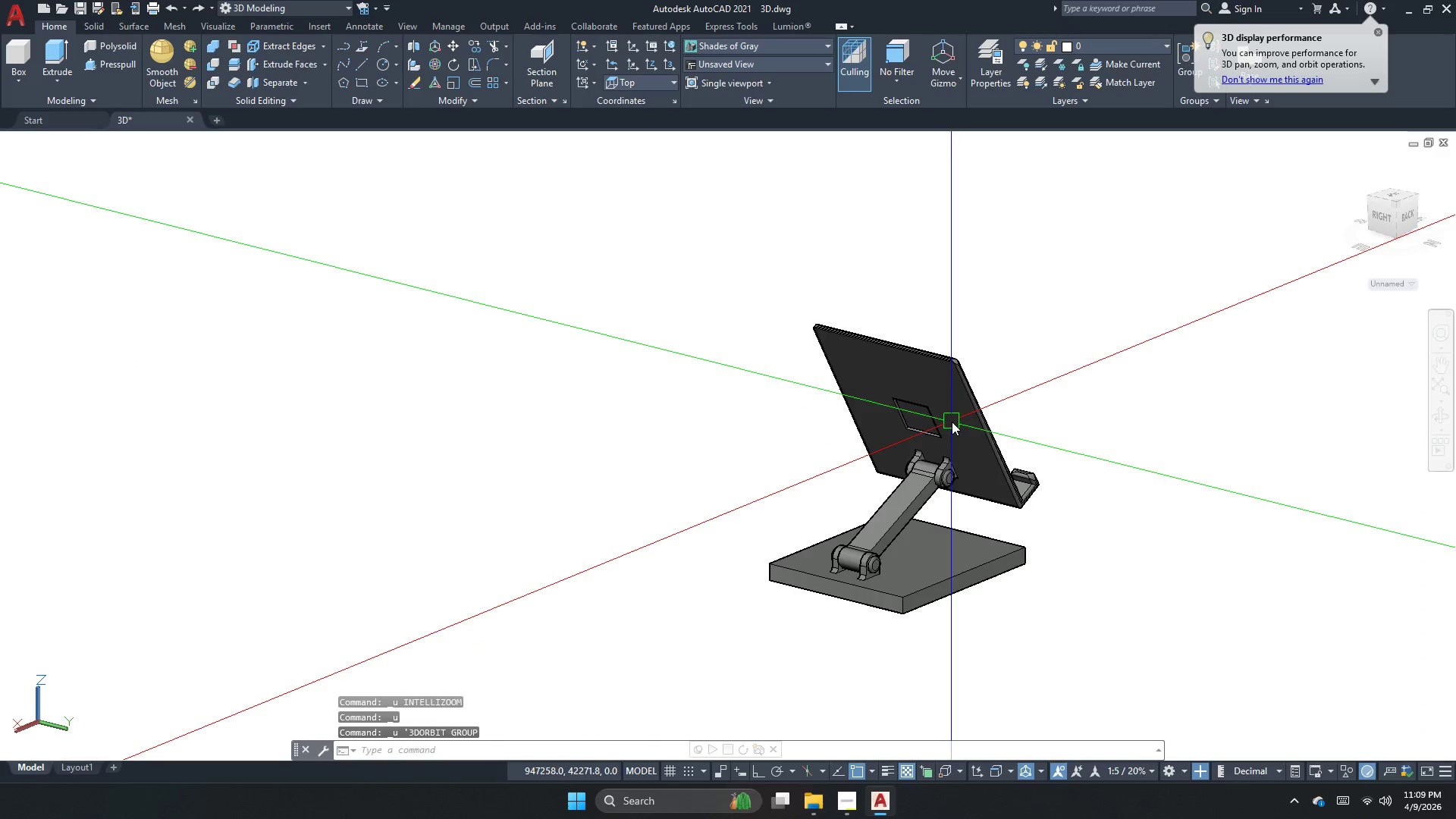 
key(Control+Z)
 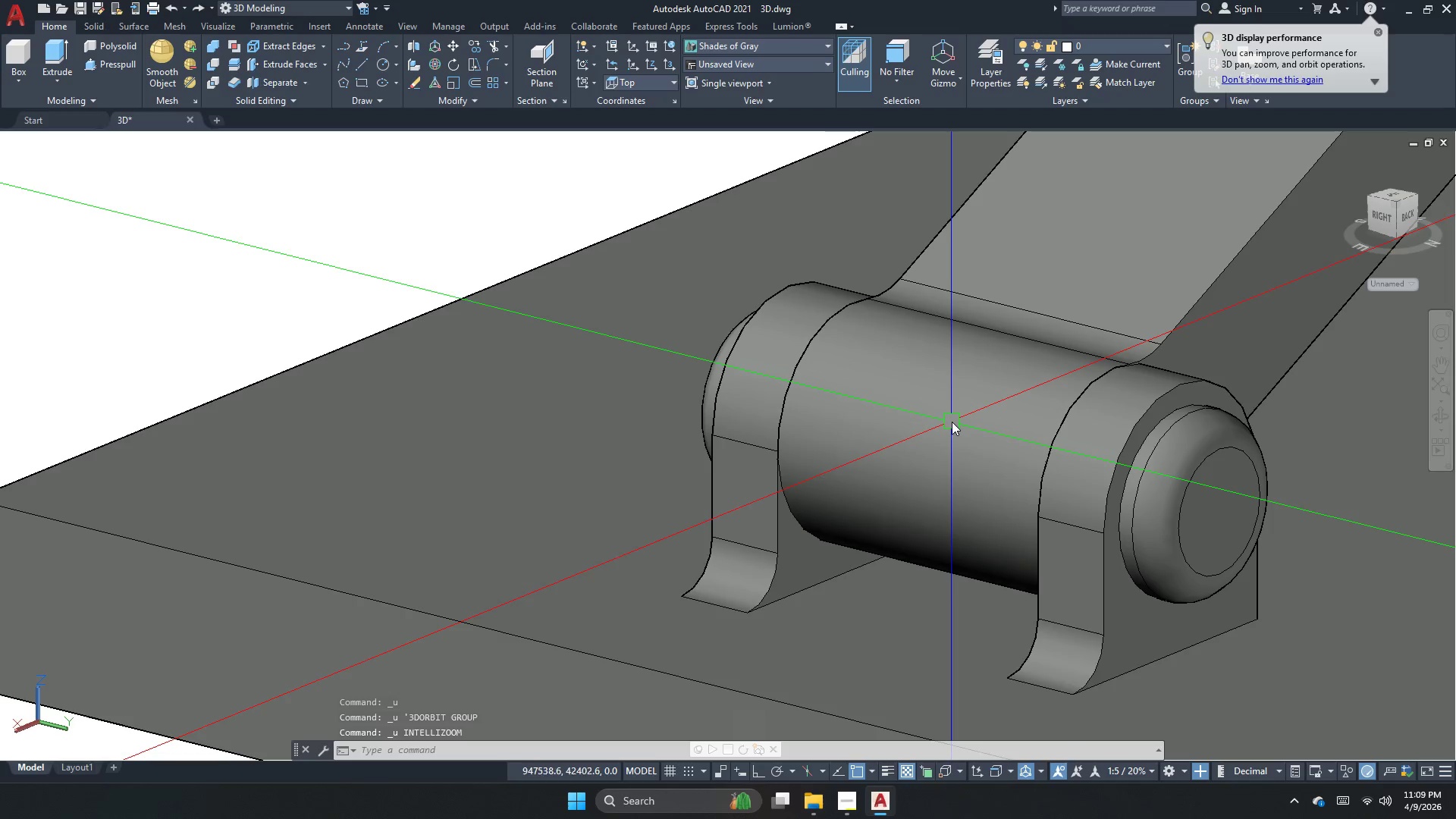 
key(Control+Z)
 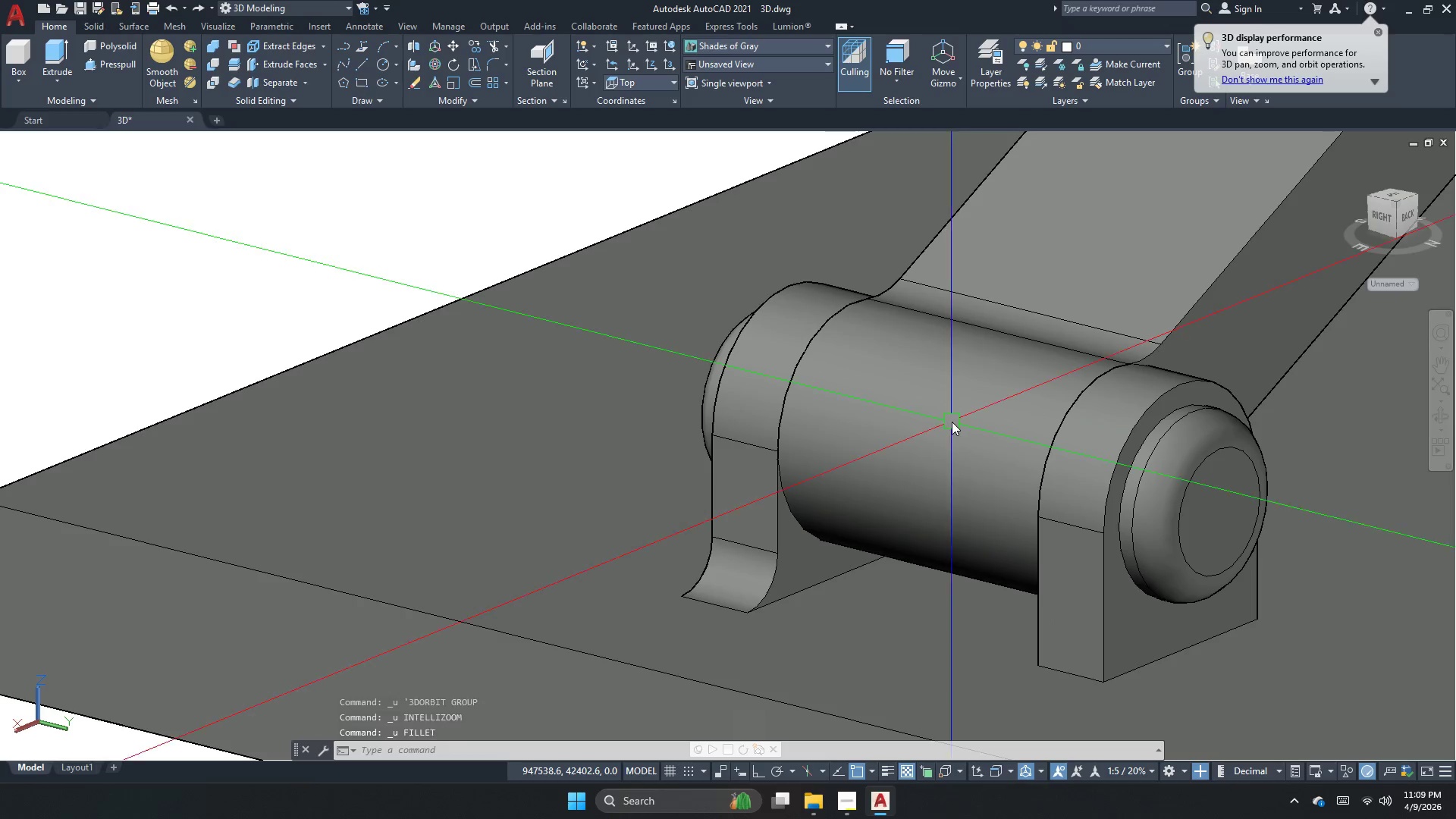 
key(Control+Z)
 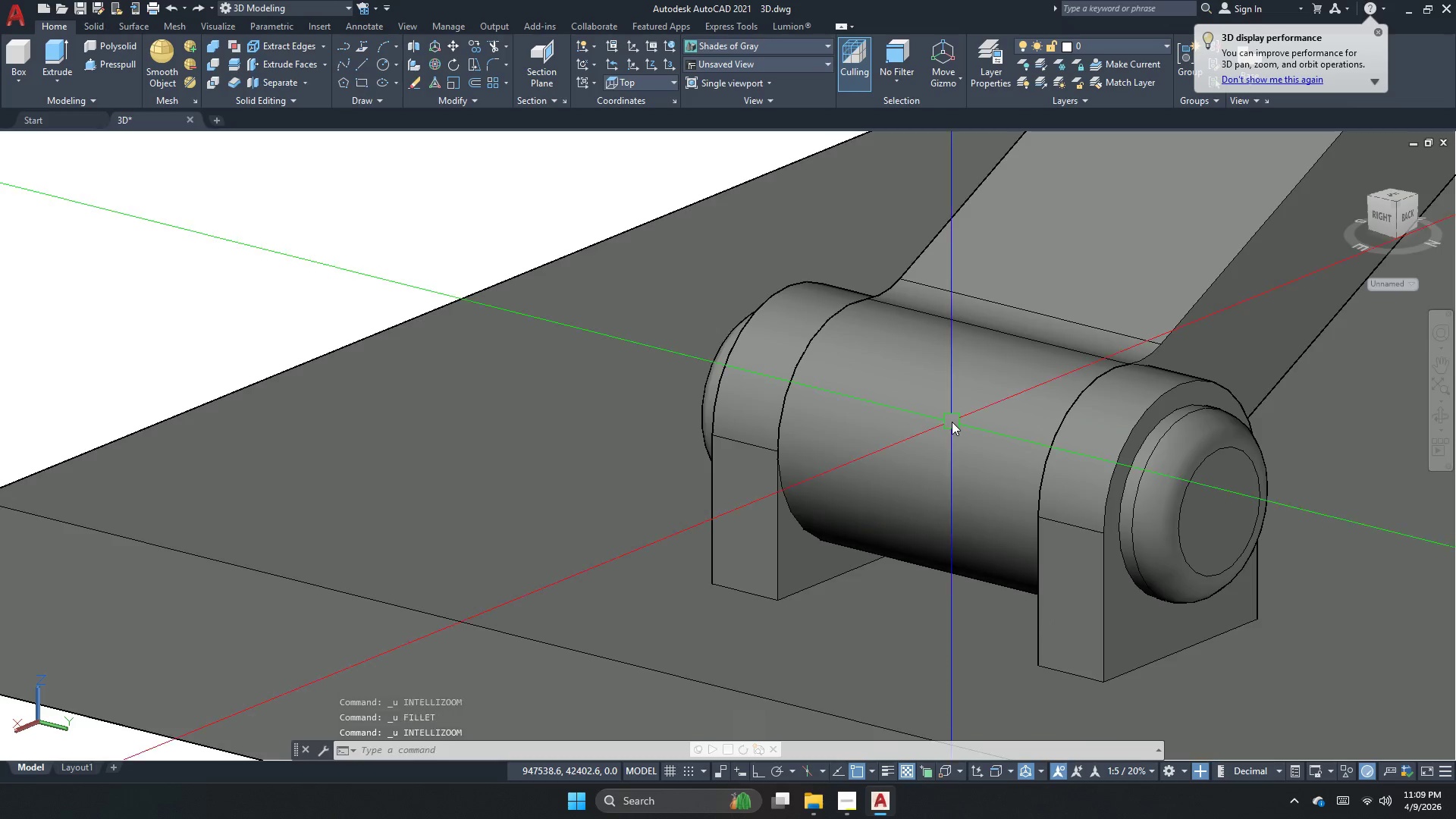 
key(Control+Z)
 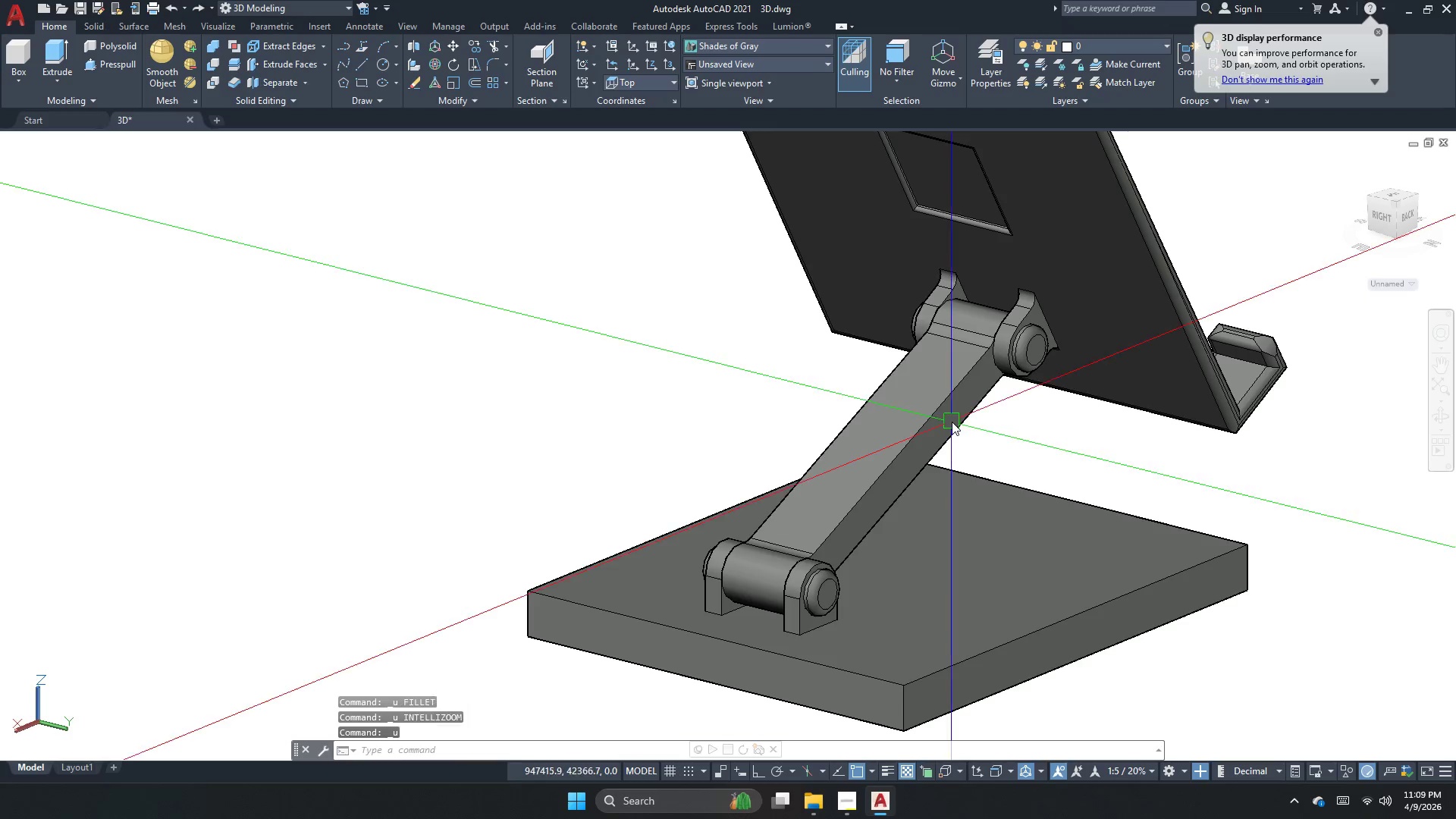 
key(Control+Z)
 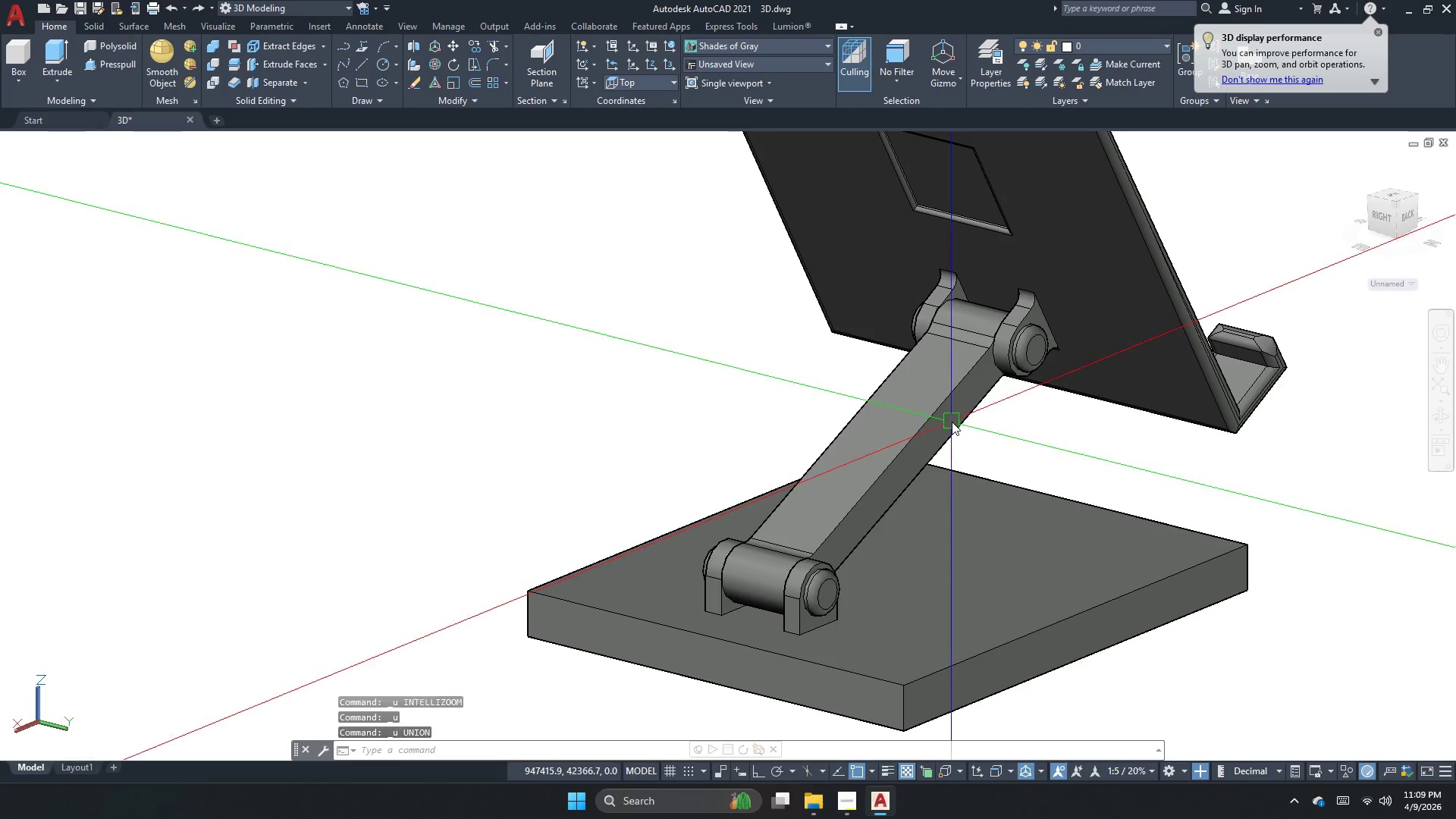 
key(Control+Z)
 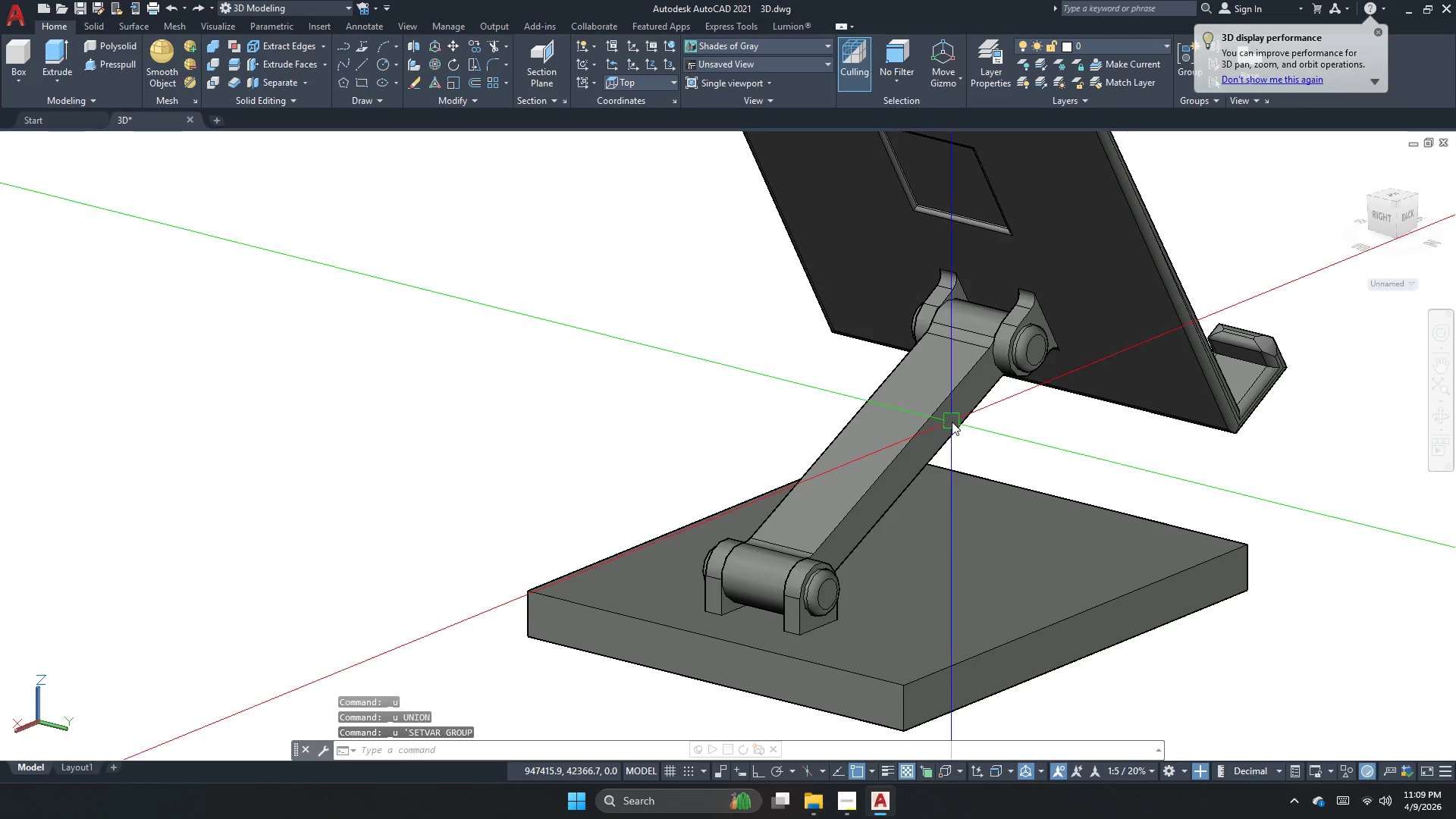 
key(Control+Z)
 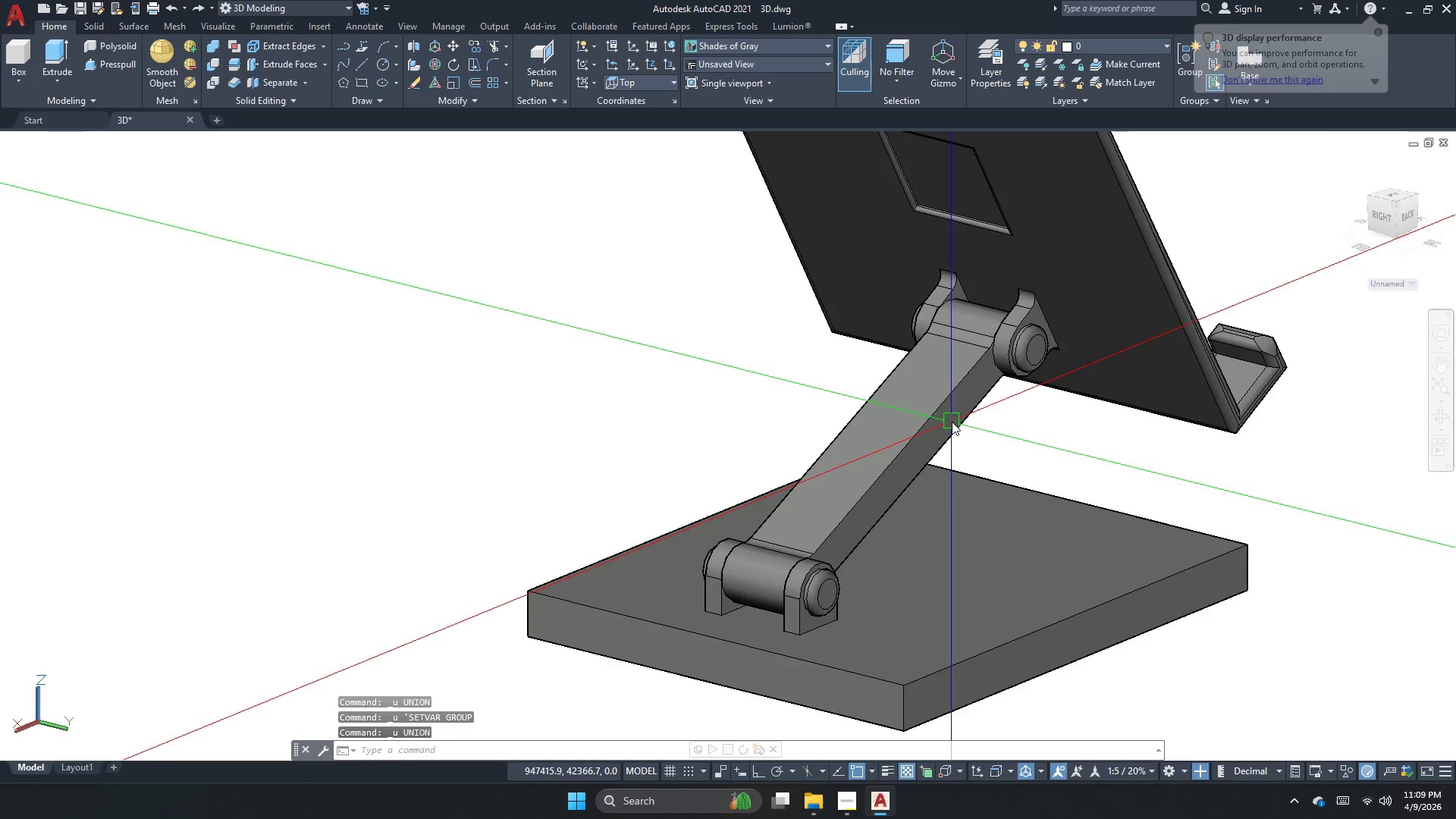 
key(Control+Z)
 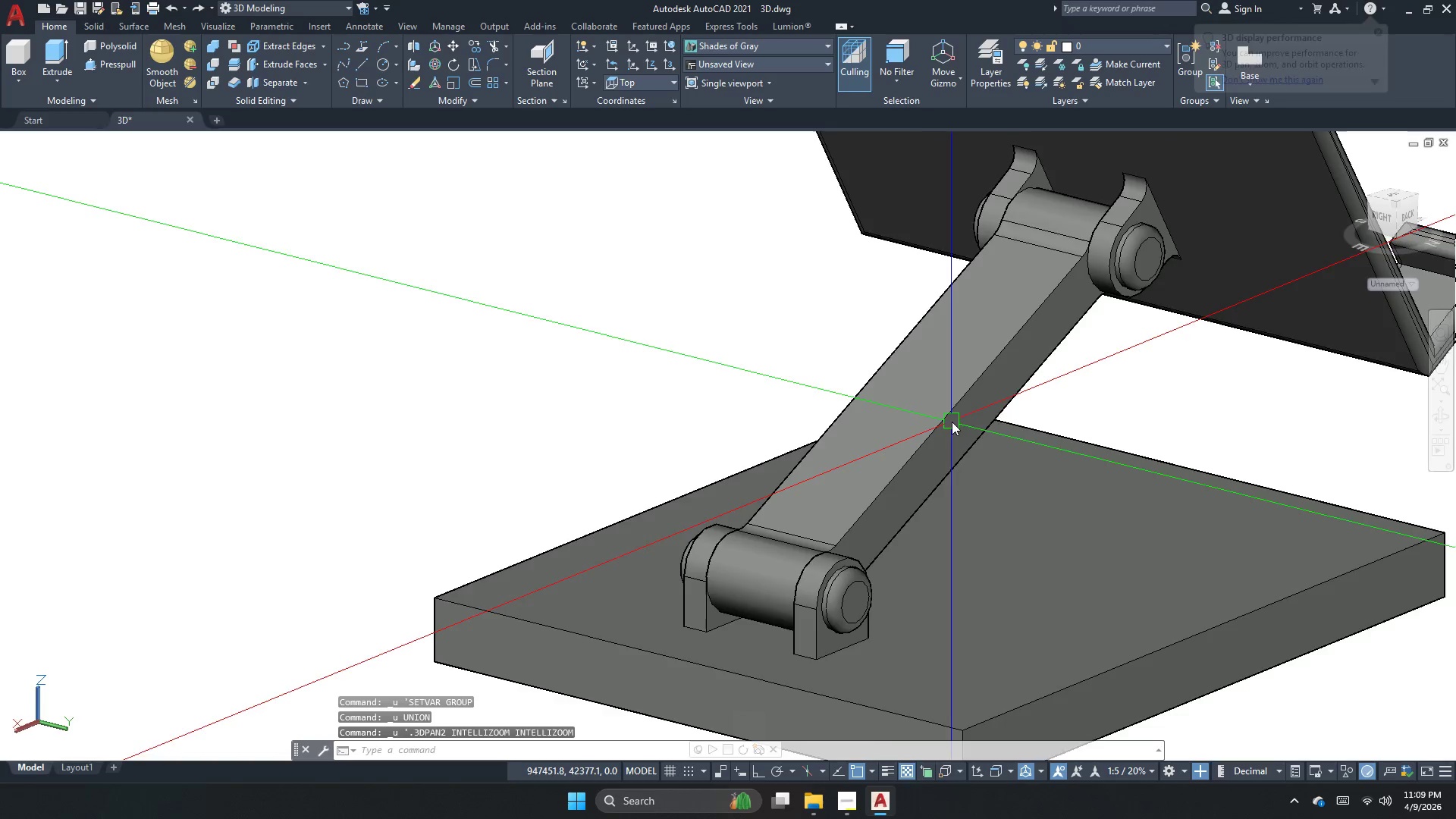 
key(Control+Z)
 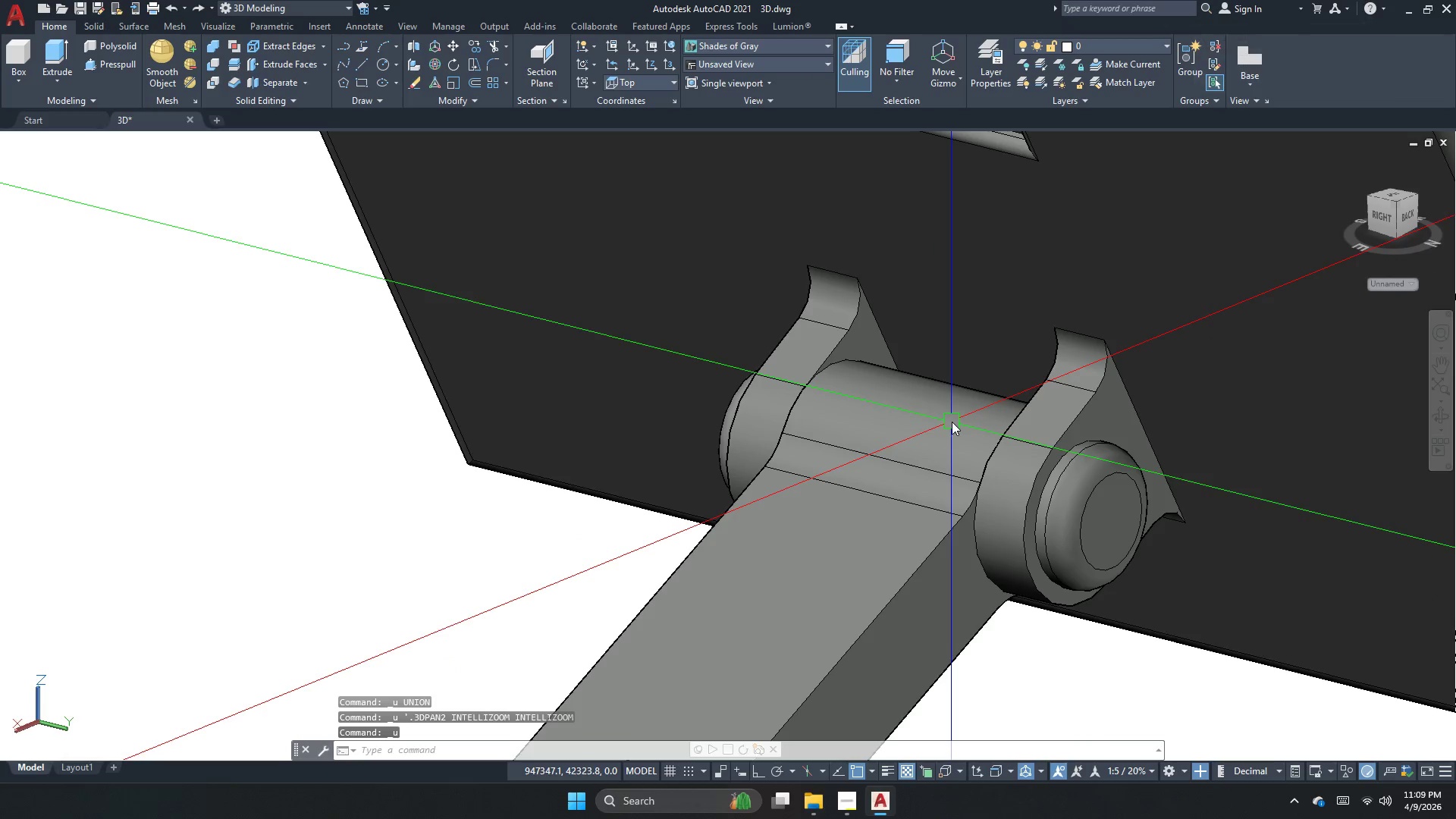 
key(Control+Z)
 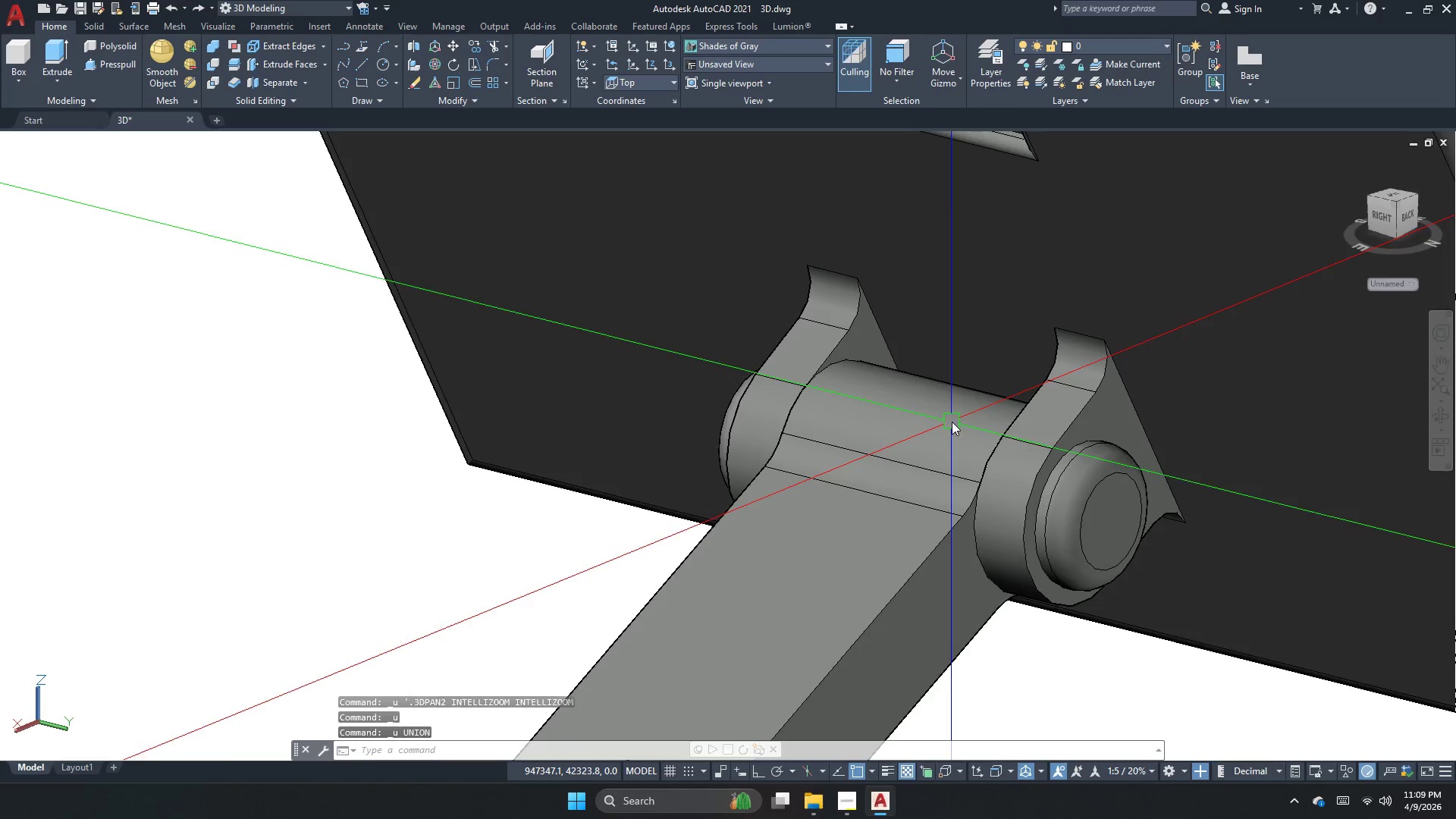 
key(Control+Z)
 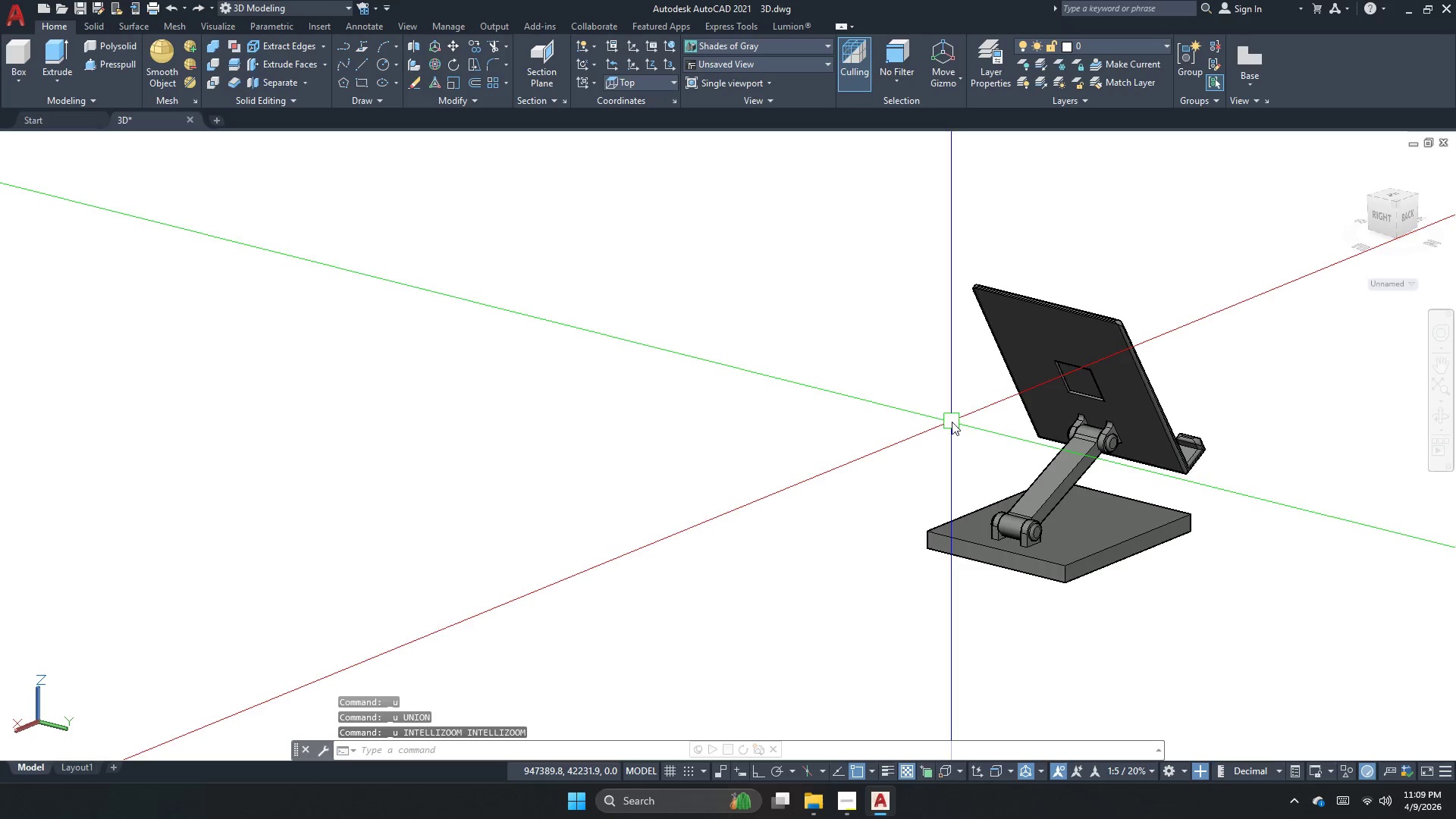 
key(Control+Z)
 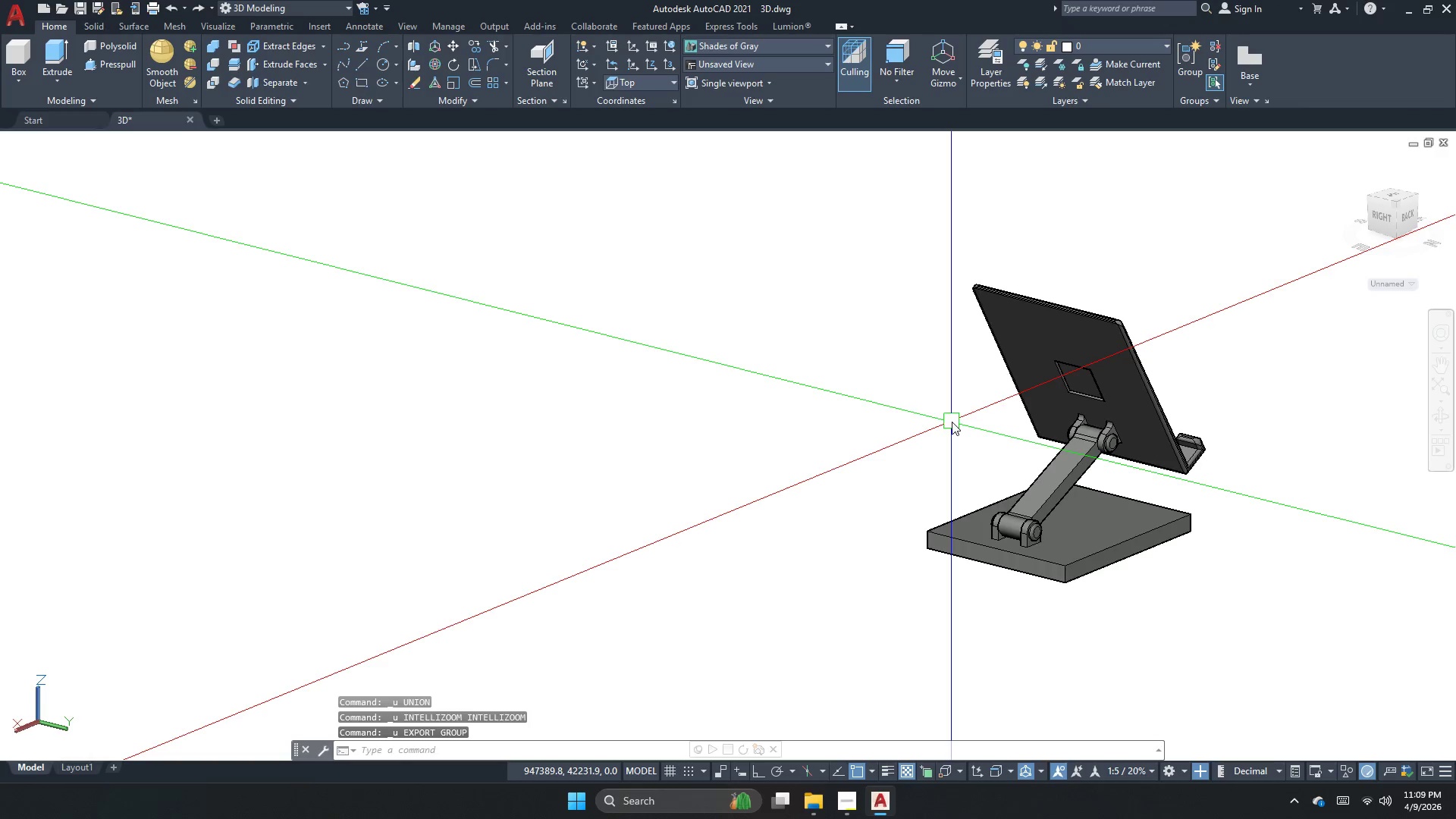 
key(Control+Z)
 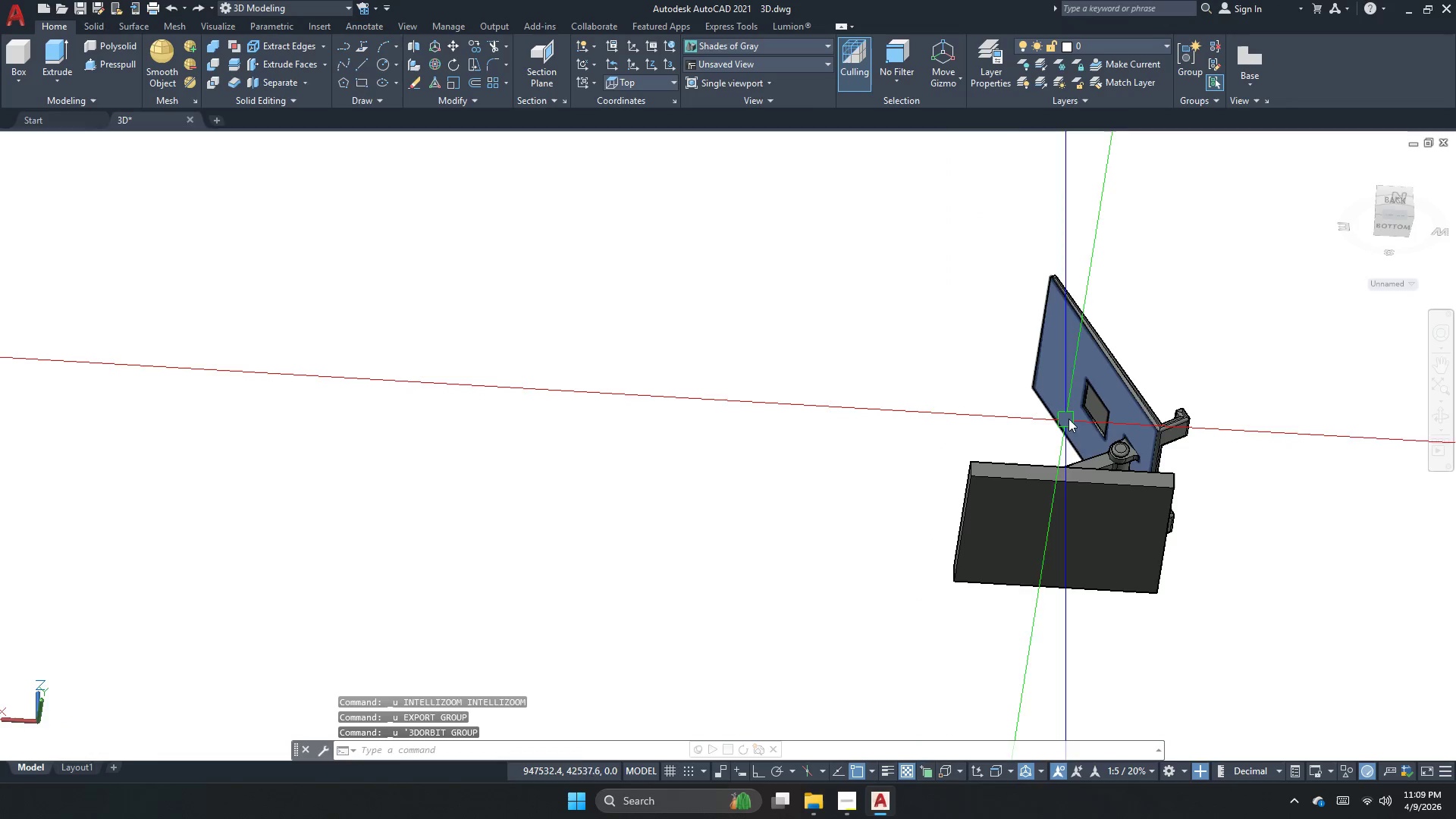 
key(Control+Z)
 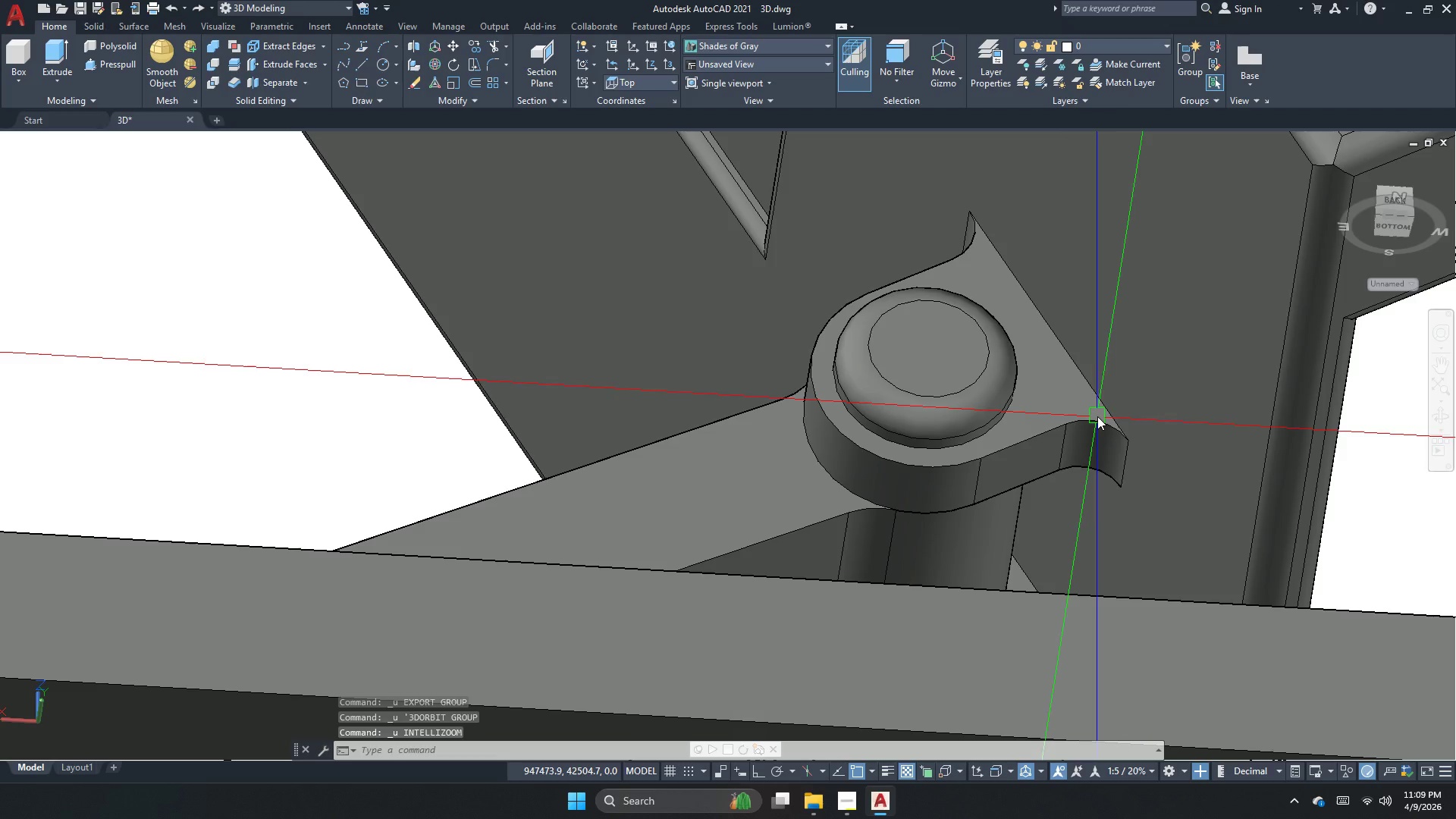 
key(Control+Z)
 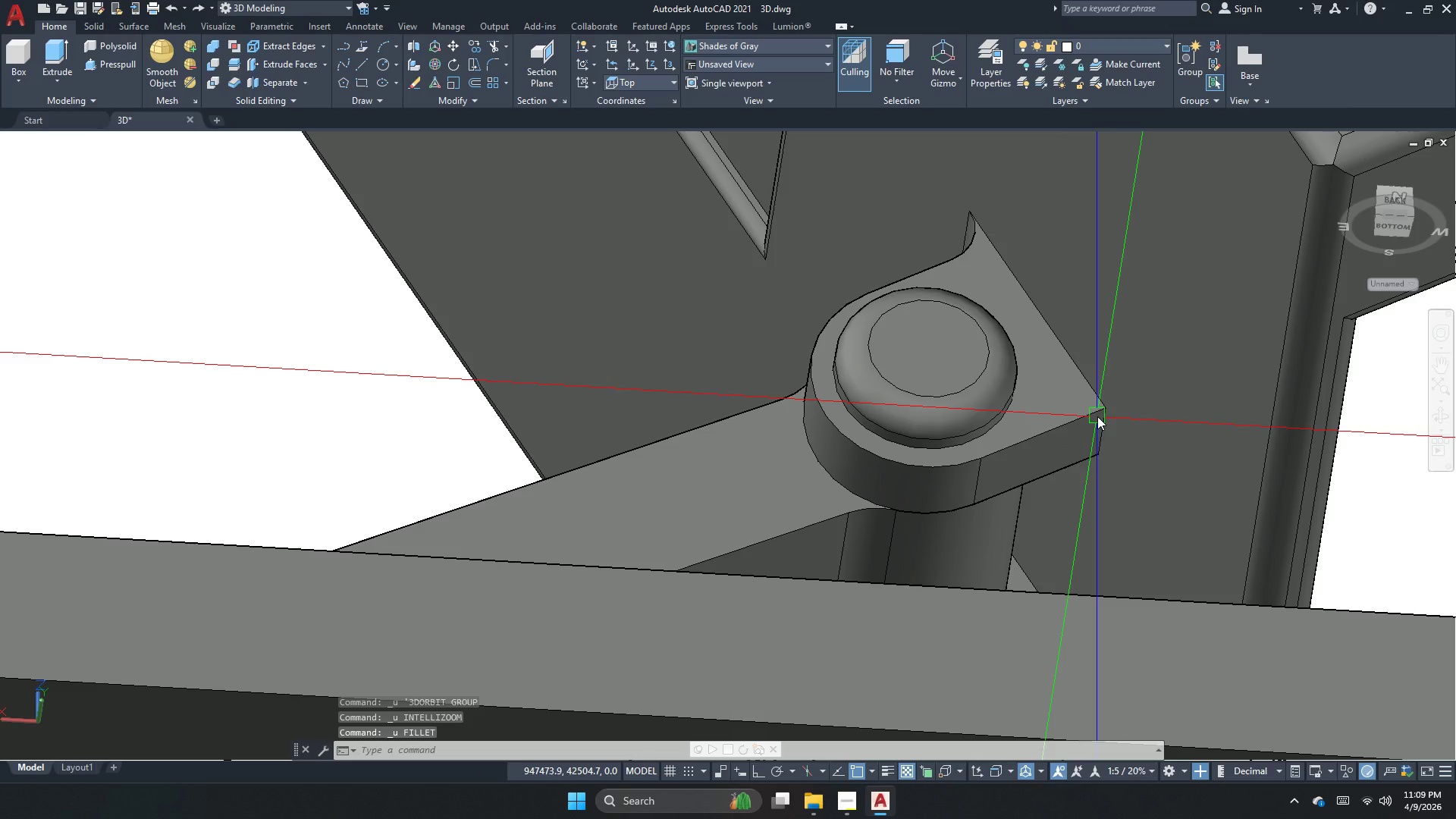 
key(Control+Z)
 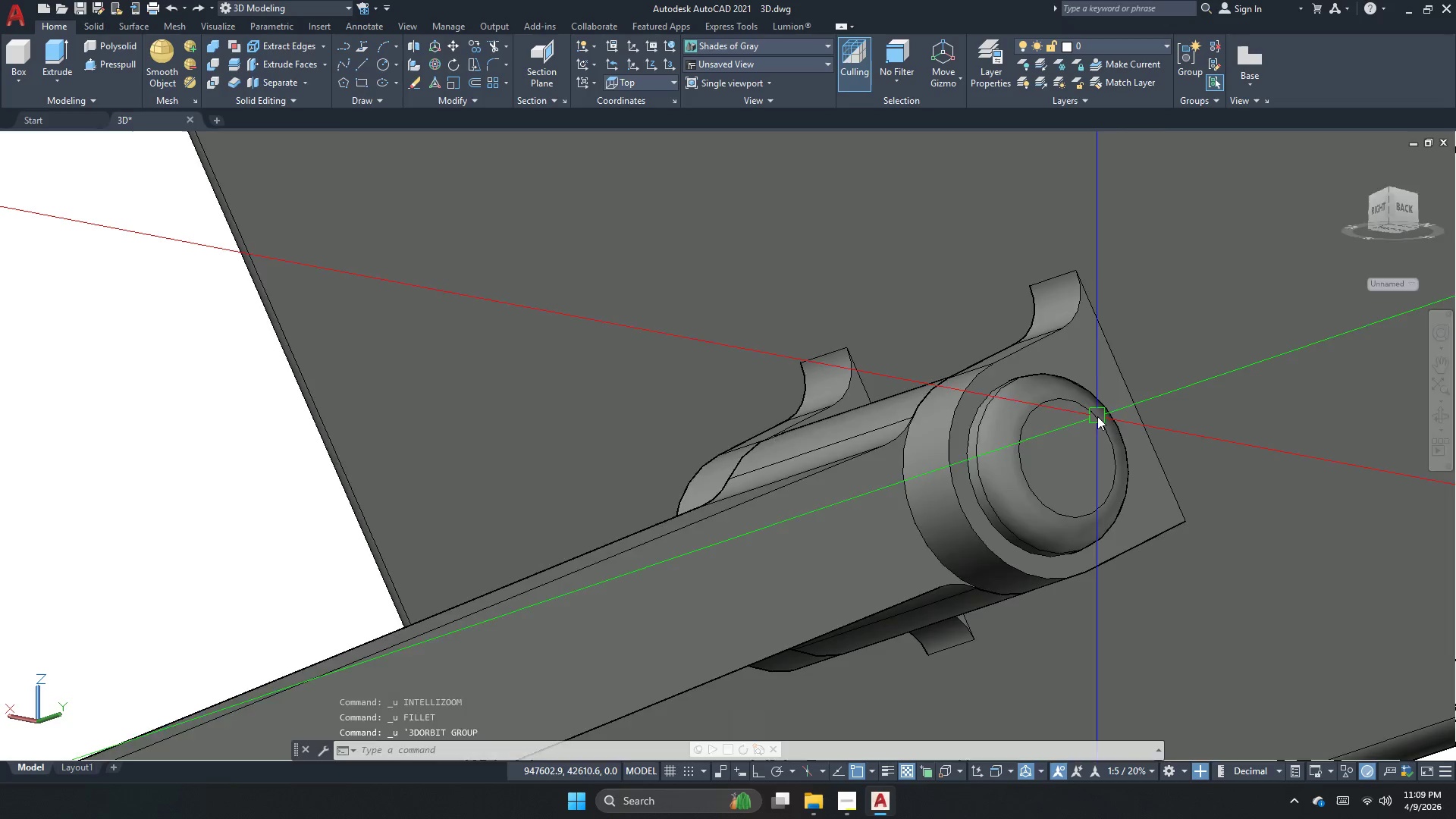 
key(Control+Z)
 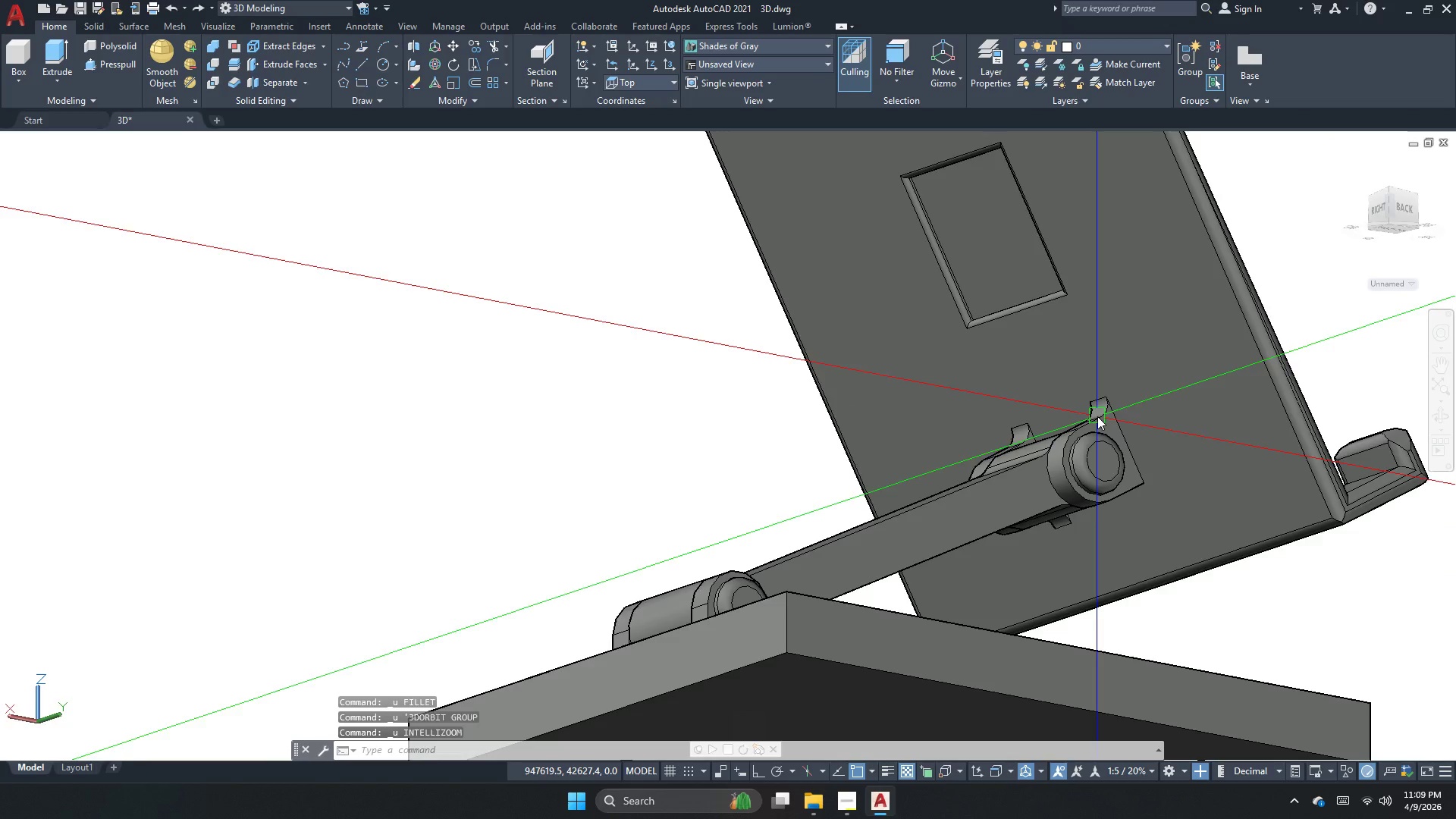 
key(Control+Z)
 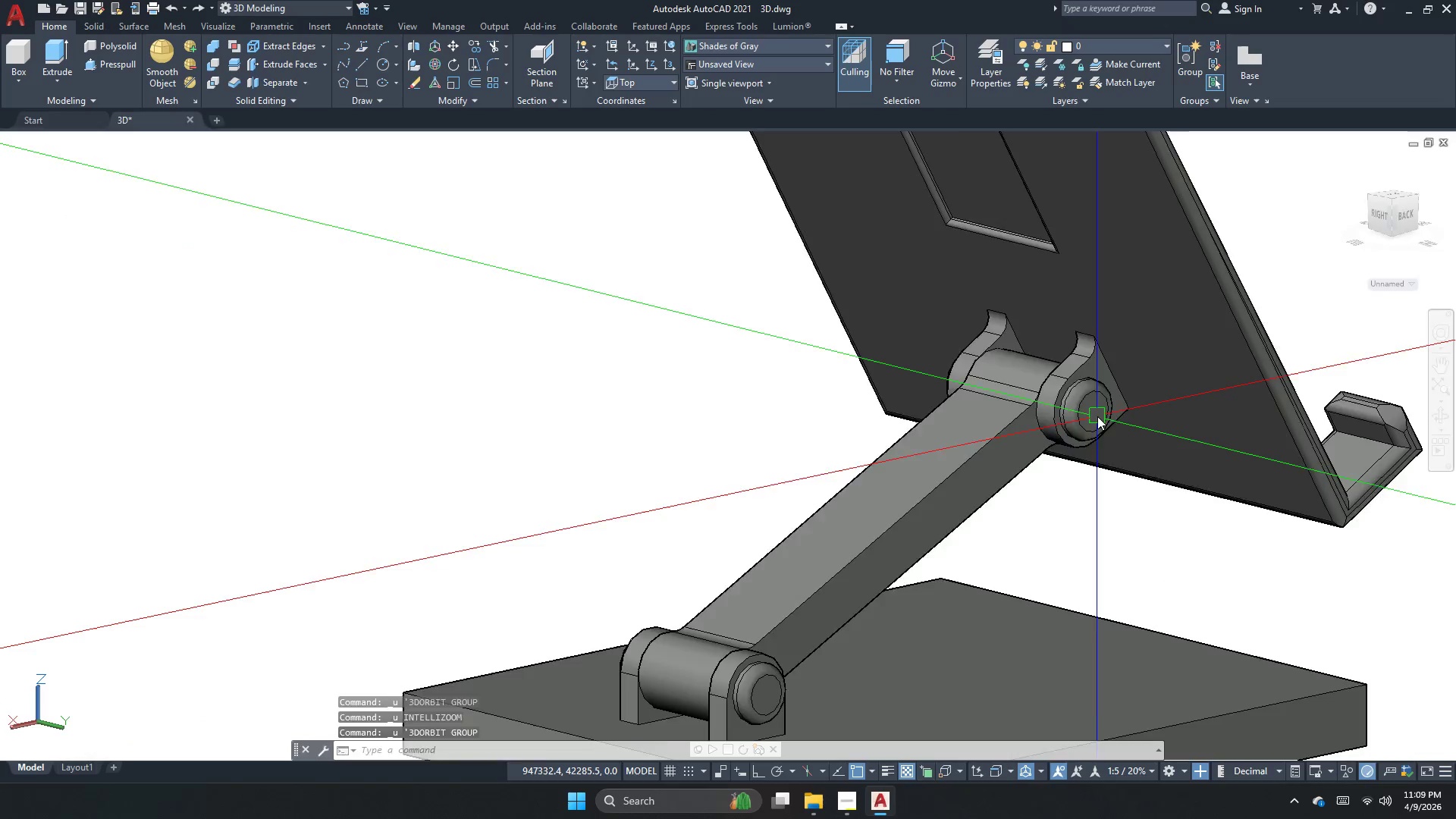 
key(Control+Z)
 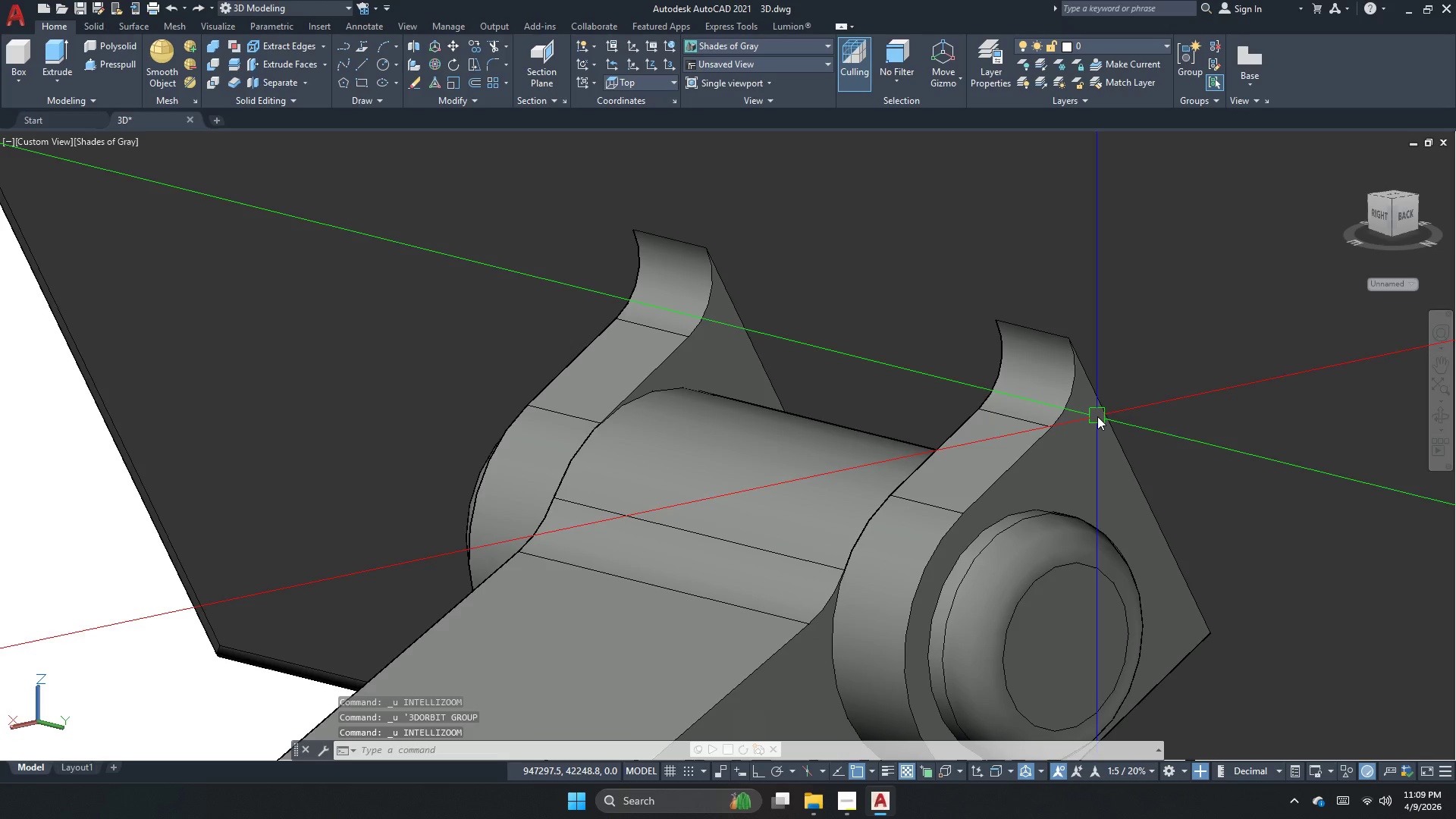 
key(Control+Z)
 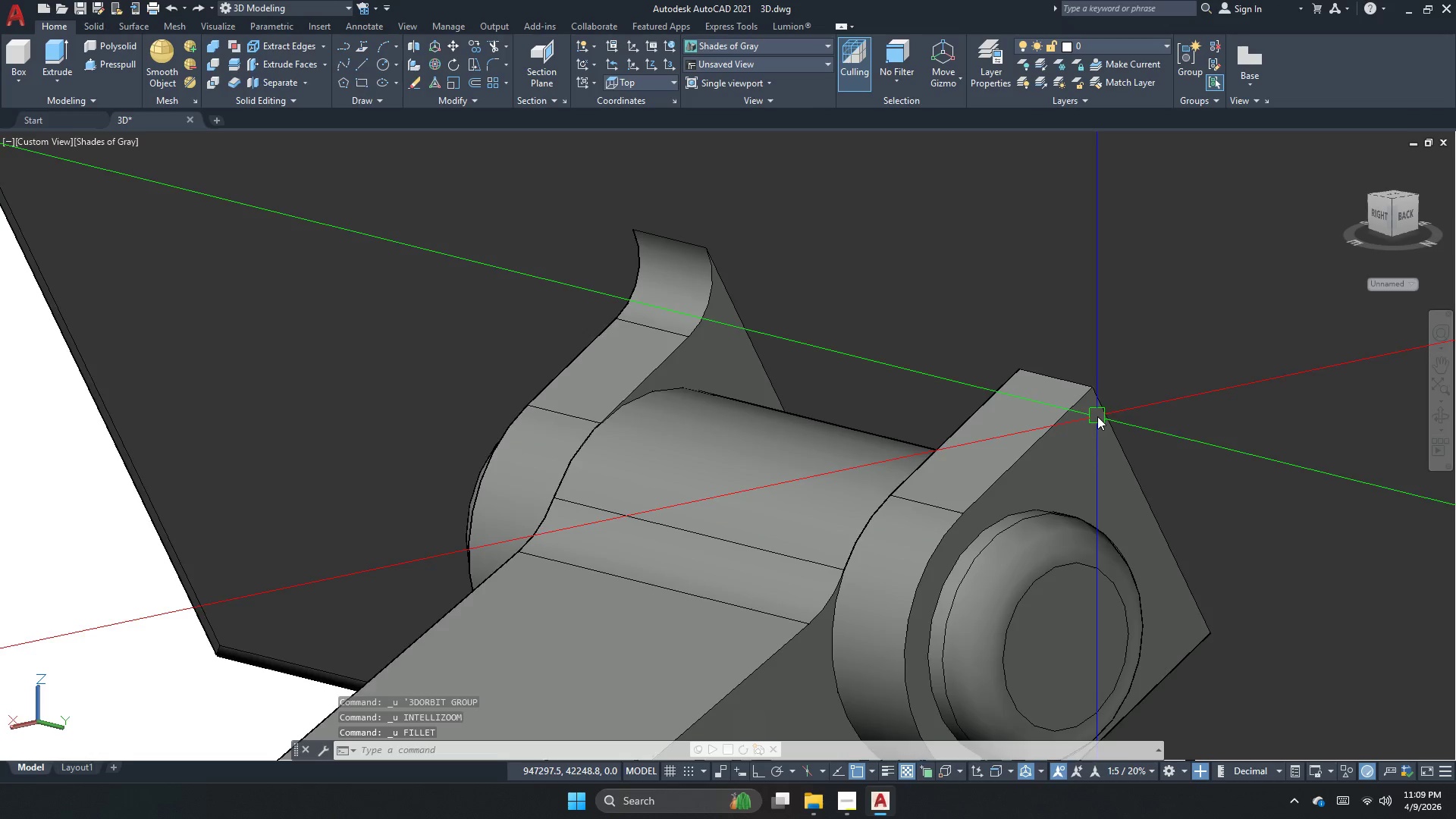 
key(Control+Z)
 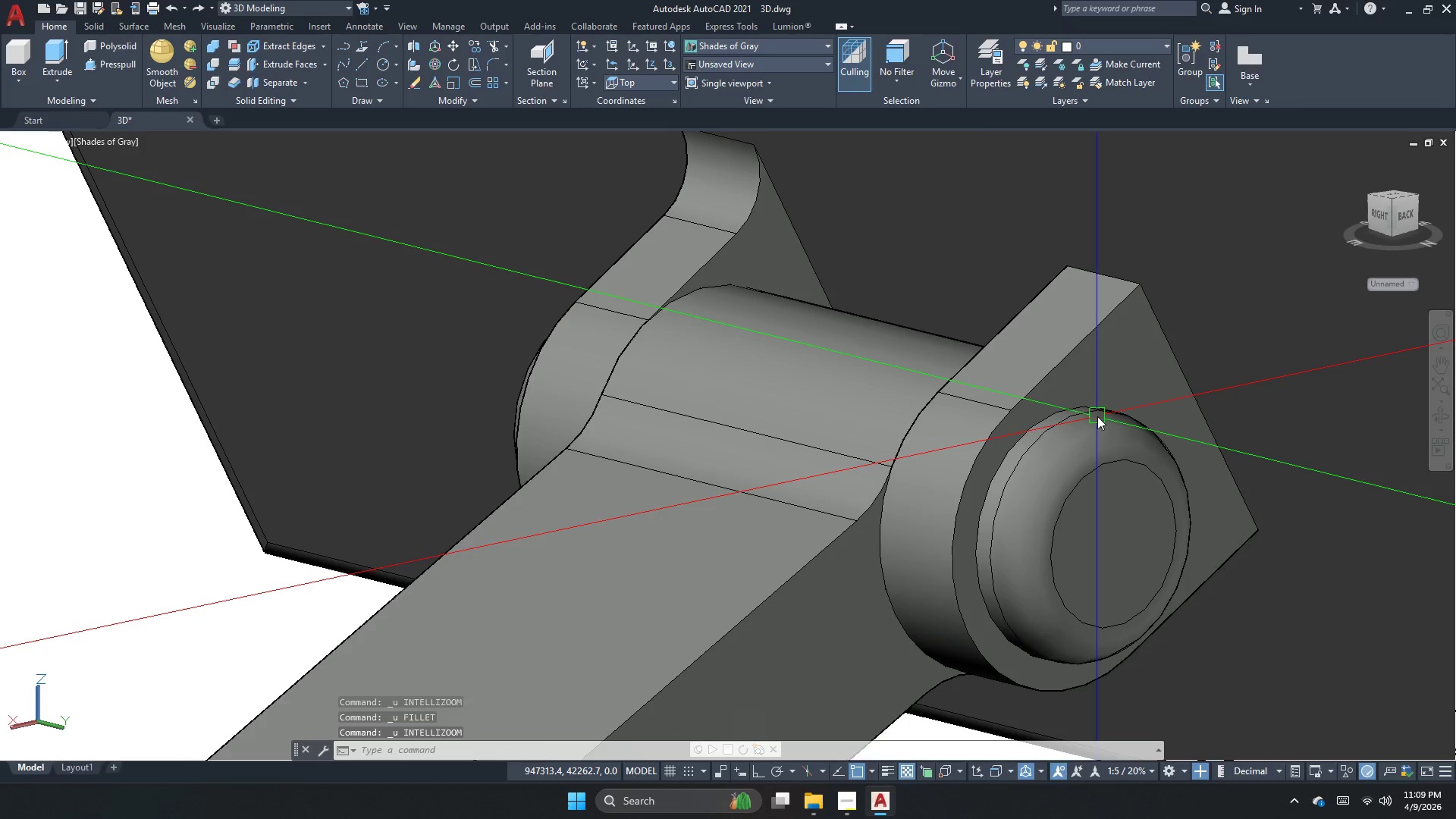 
key(Control+Z)
 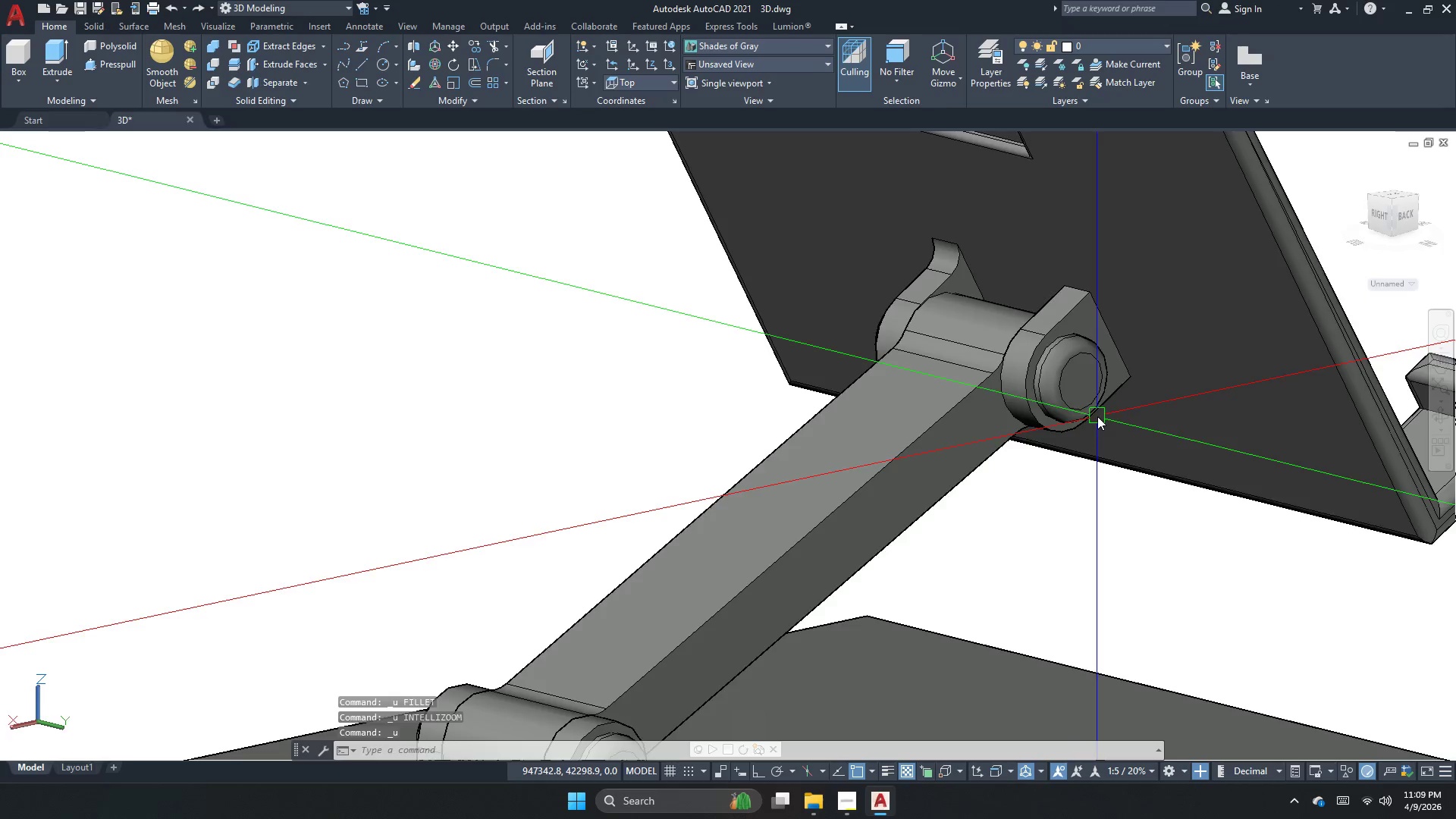 
key(Control+Z)
 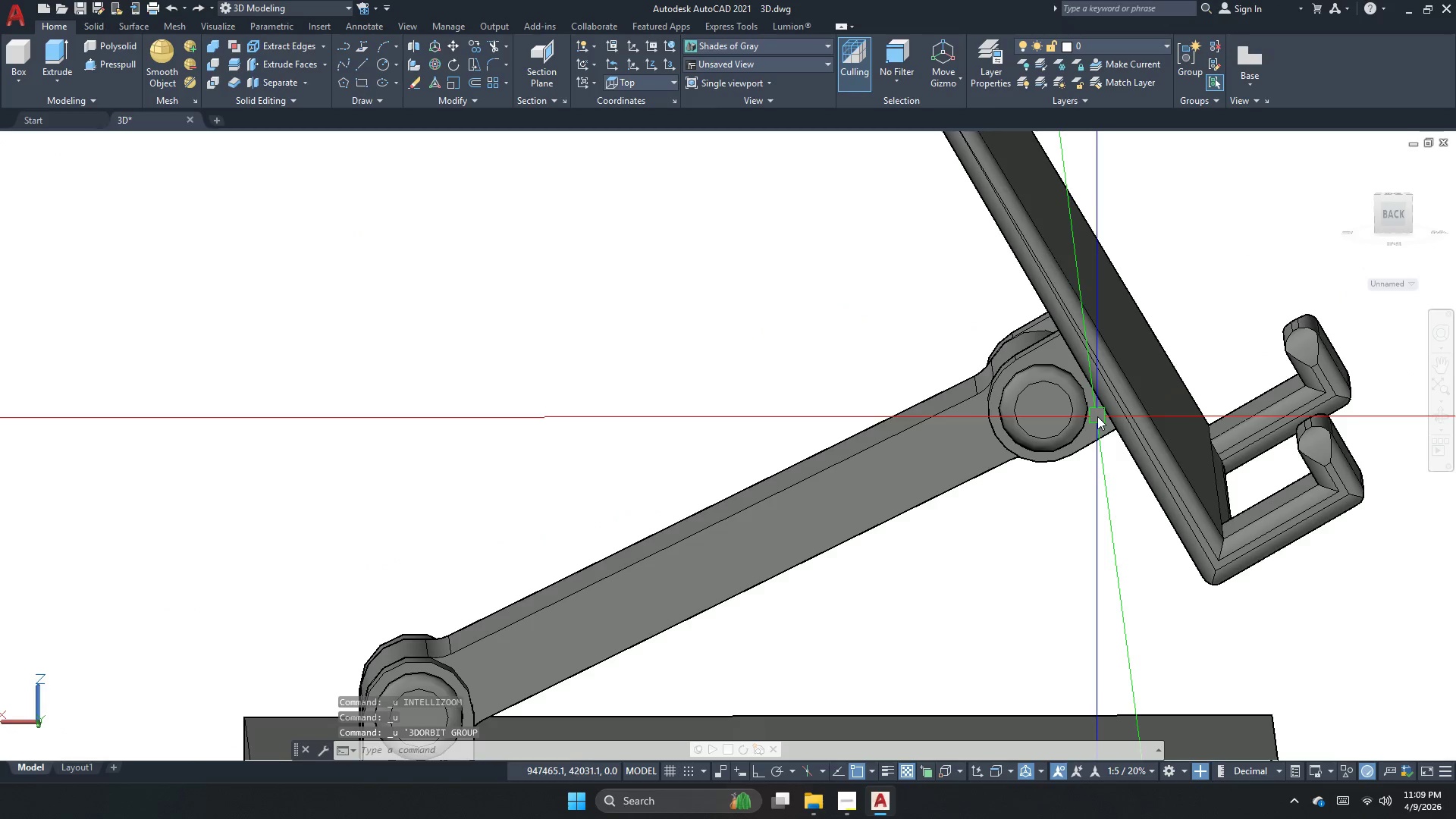 
key(Control+Z)
 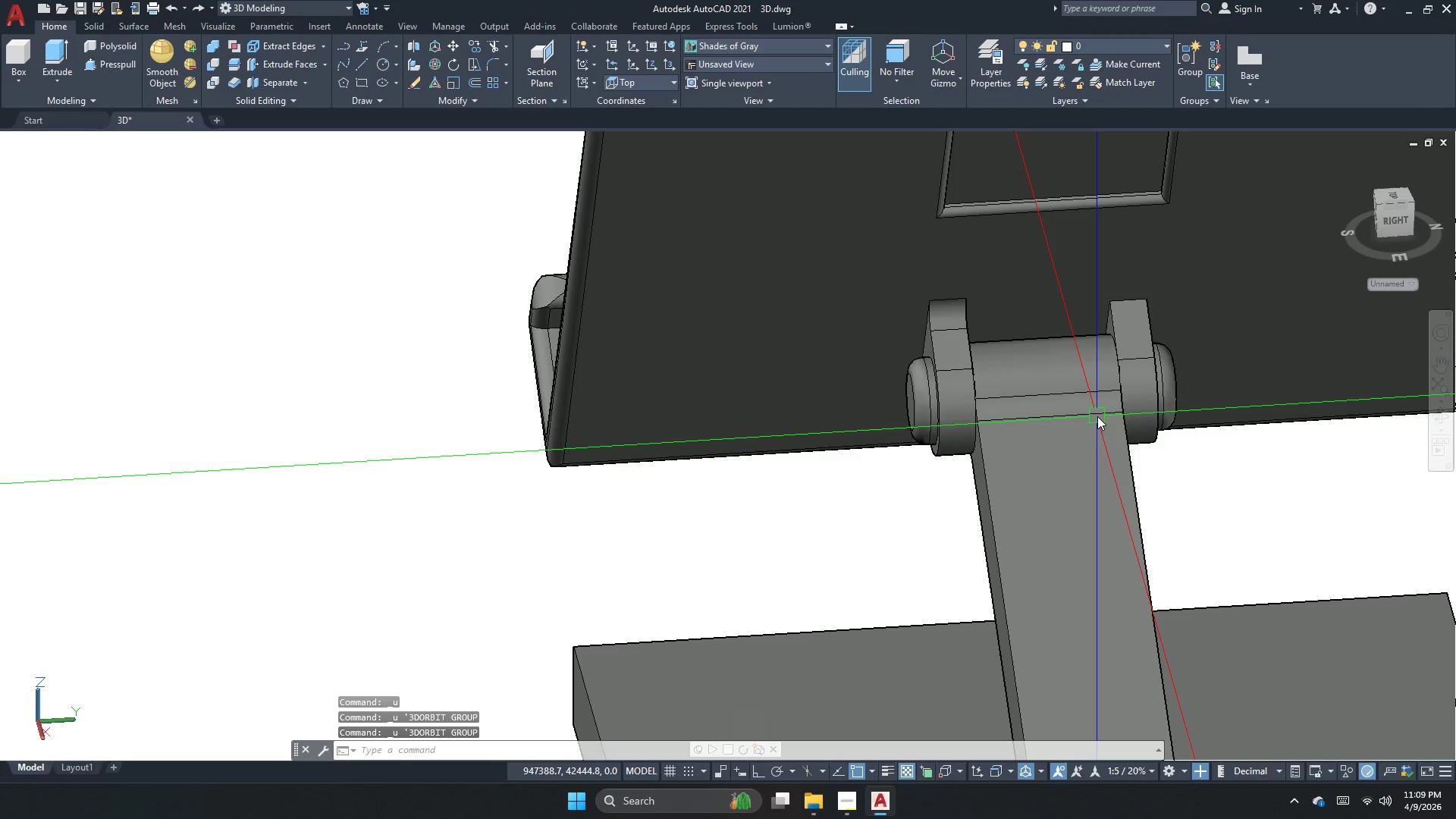 
key(Control+Z)
 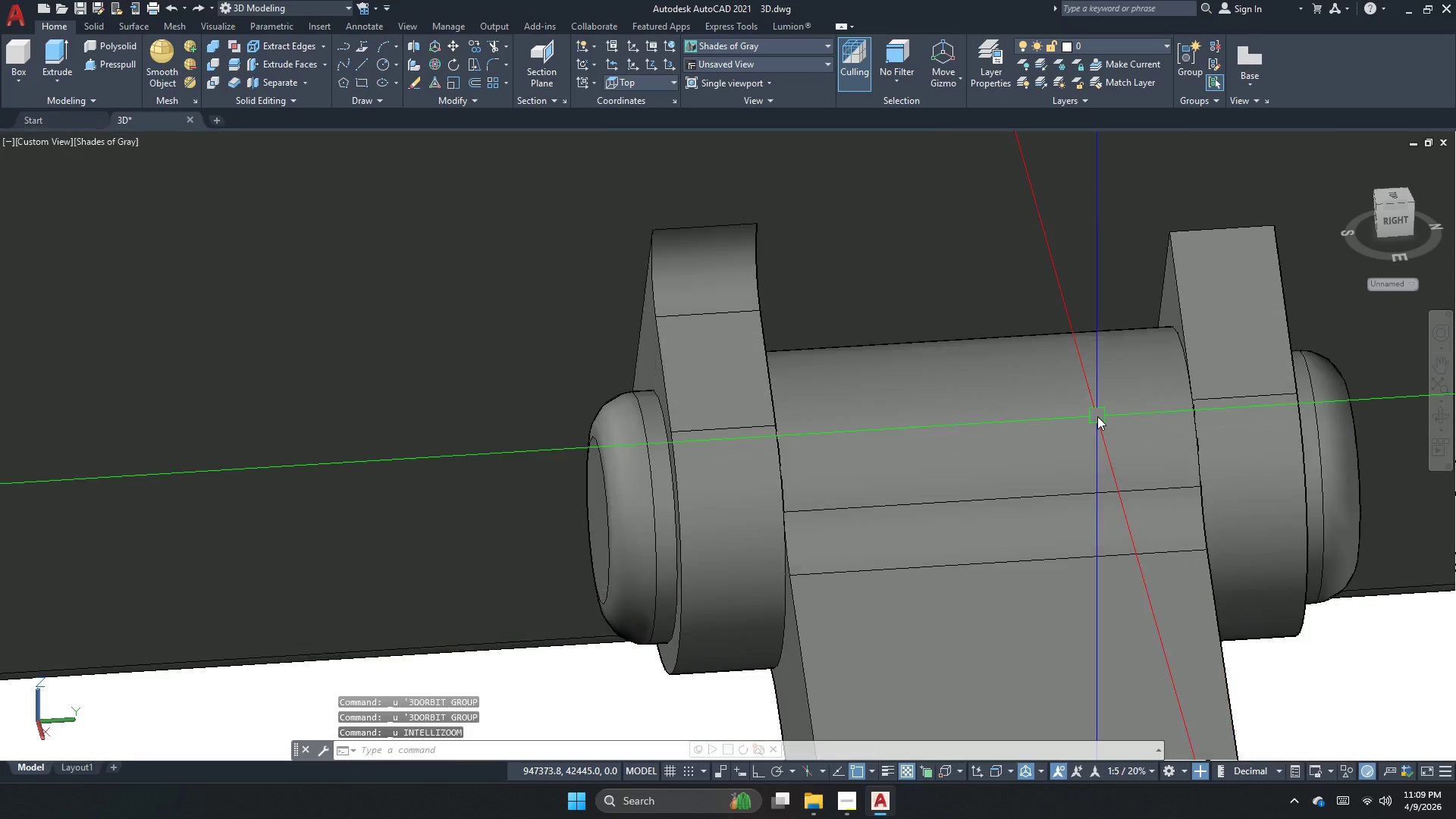 
key(Control+Z)
 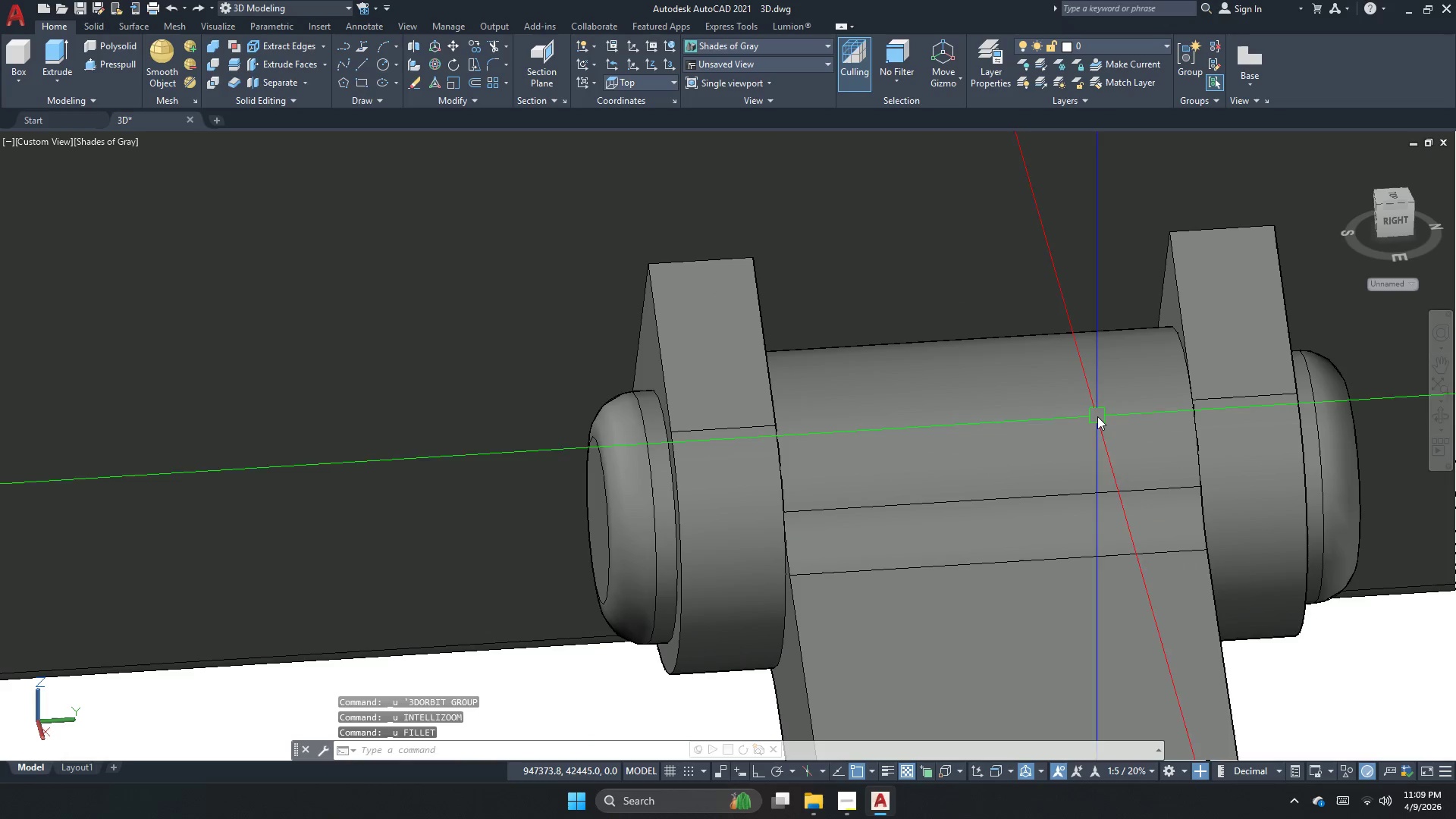 
key(Control+Z)
 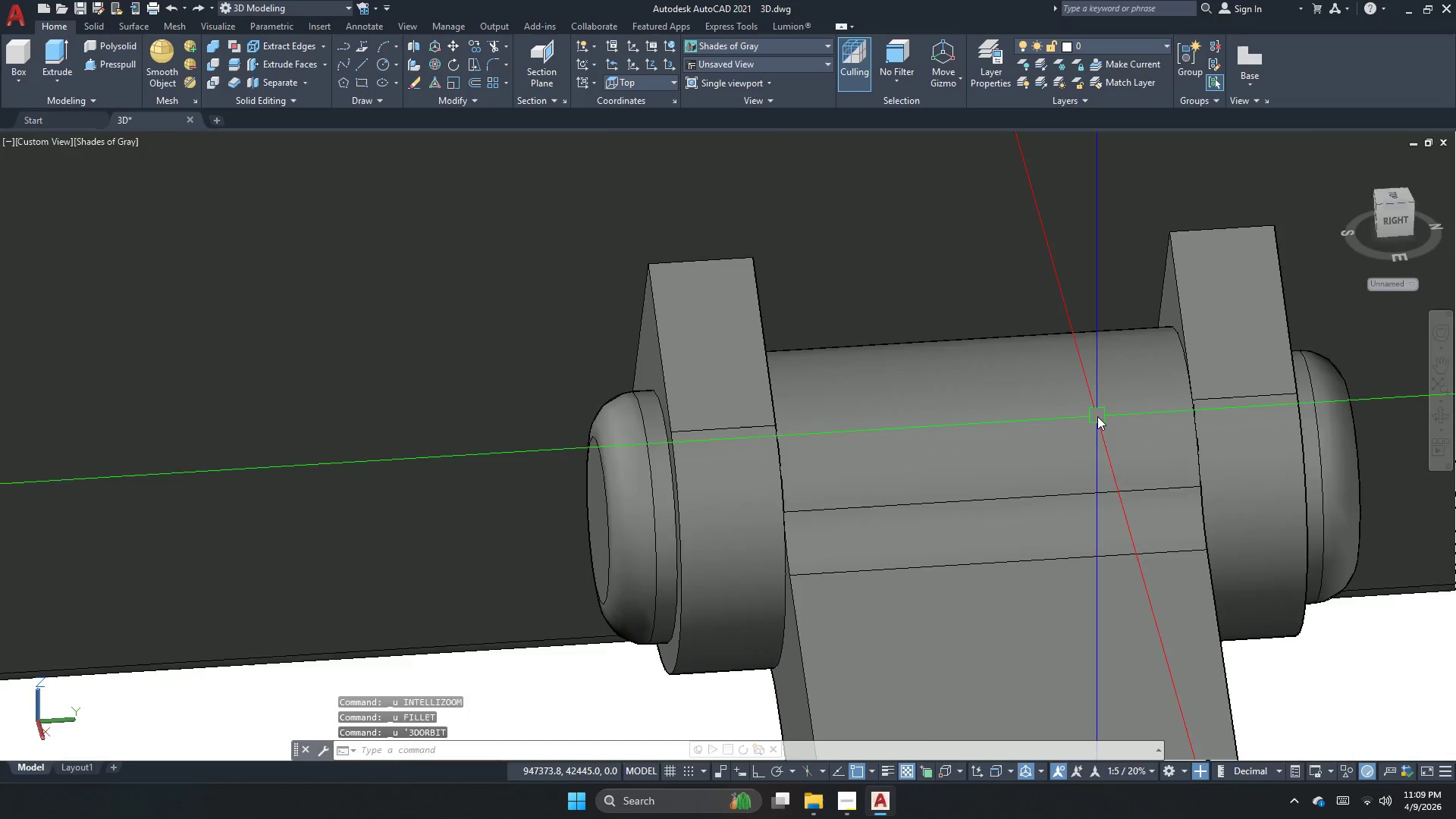 
key(Control+Z)
 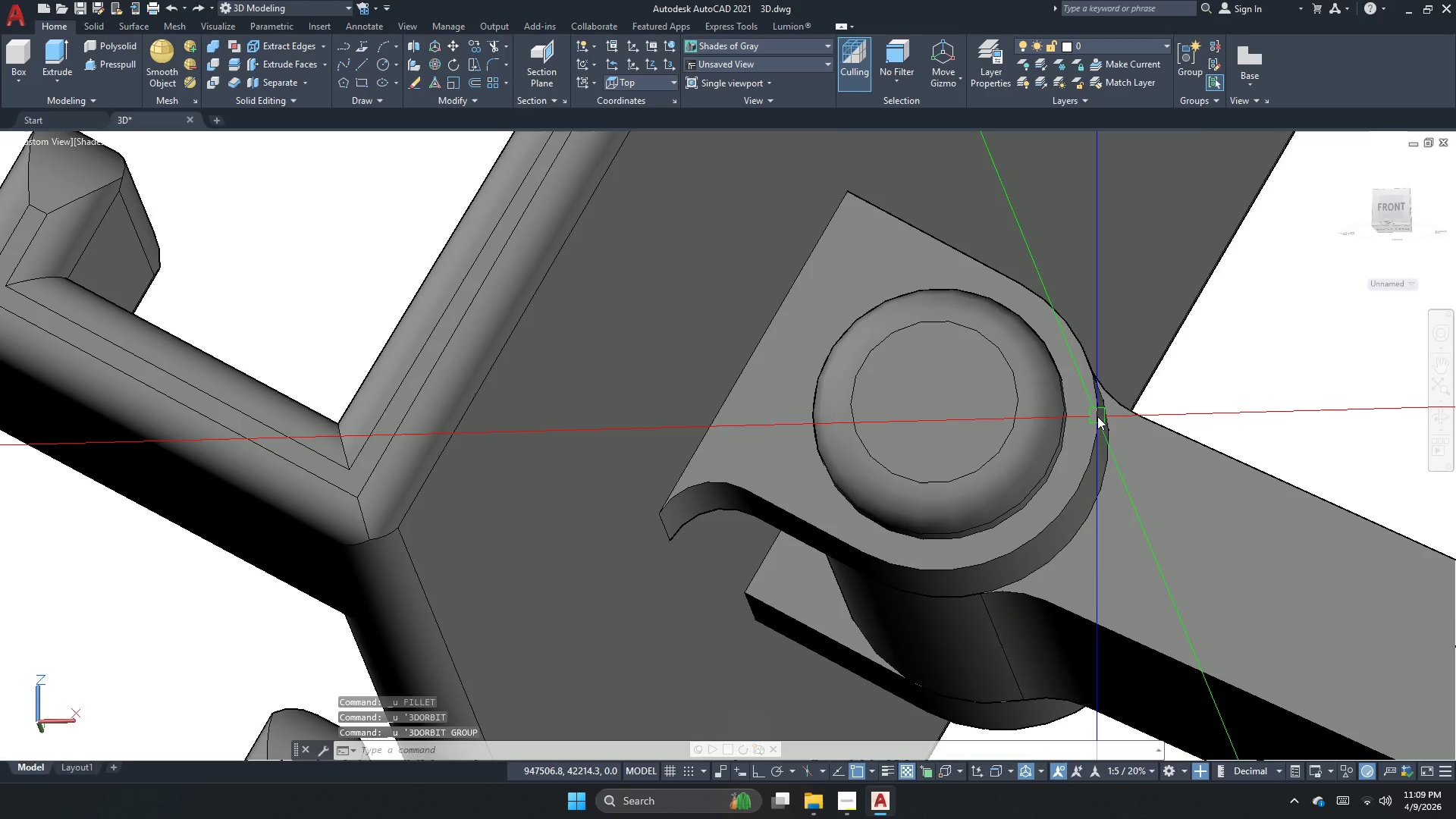 
key(Control+Z)
 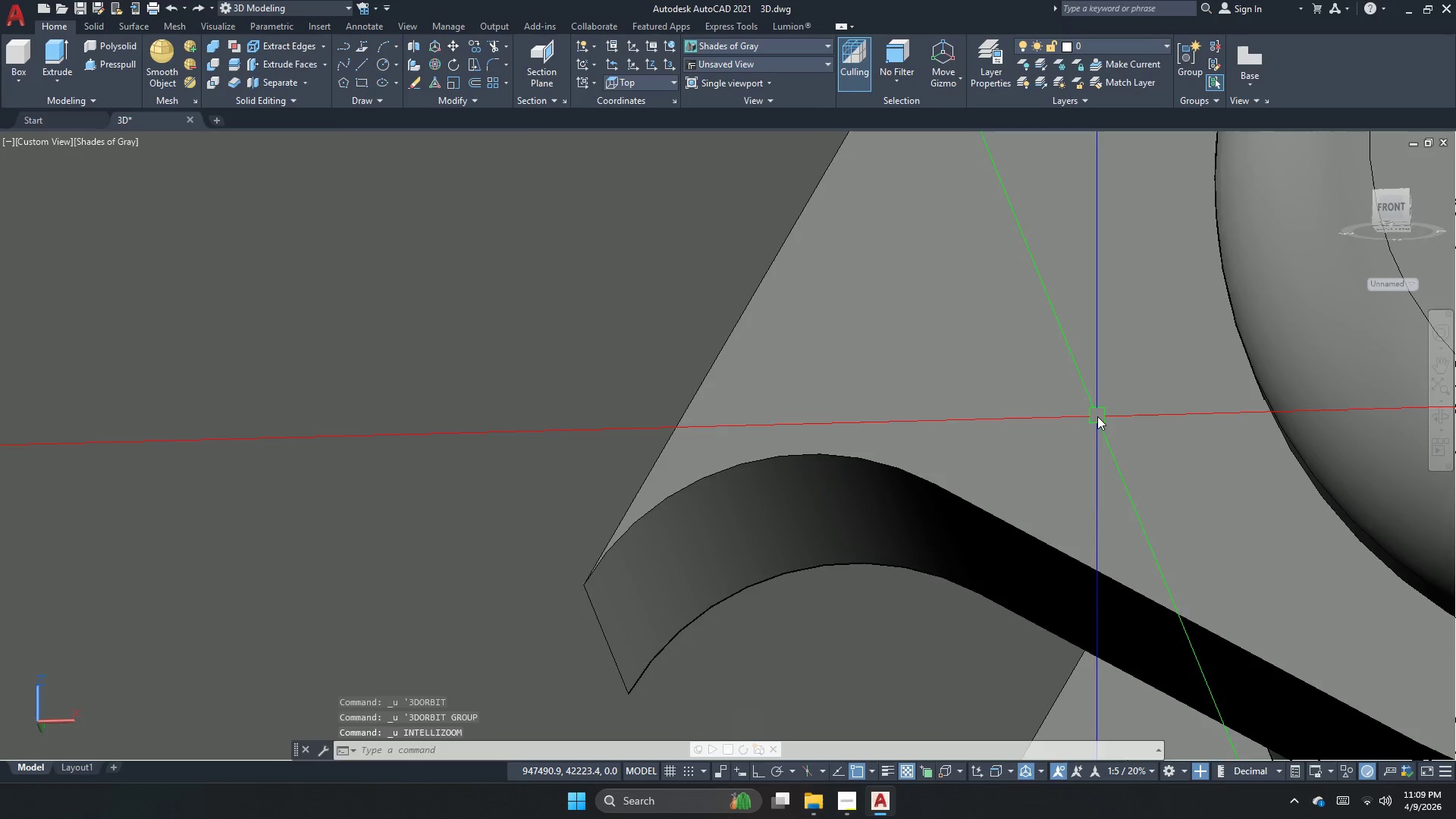 
key(Control+Z)
 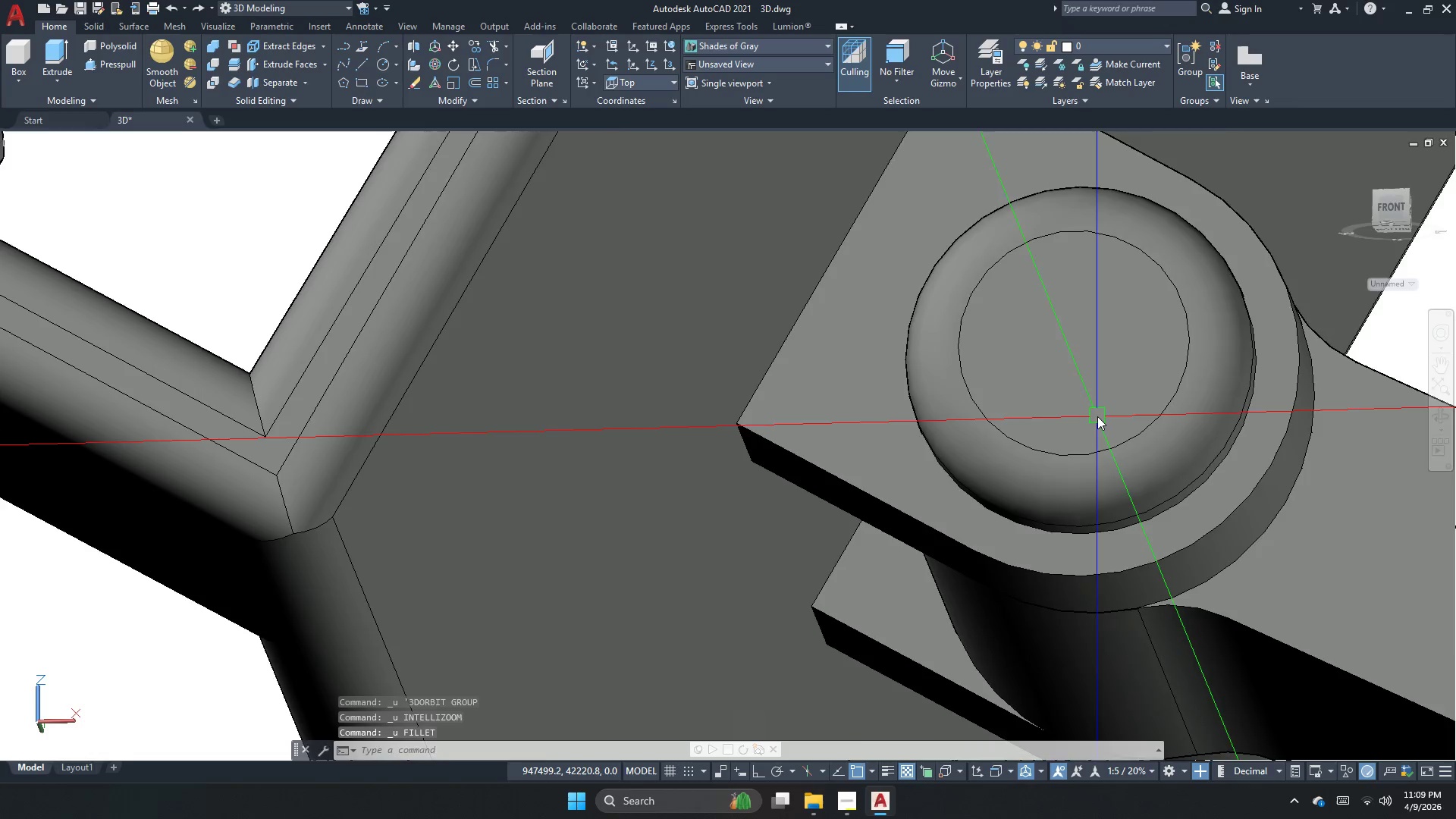 
key(Control+Z)
 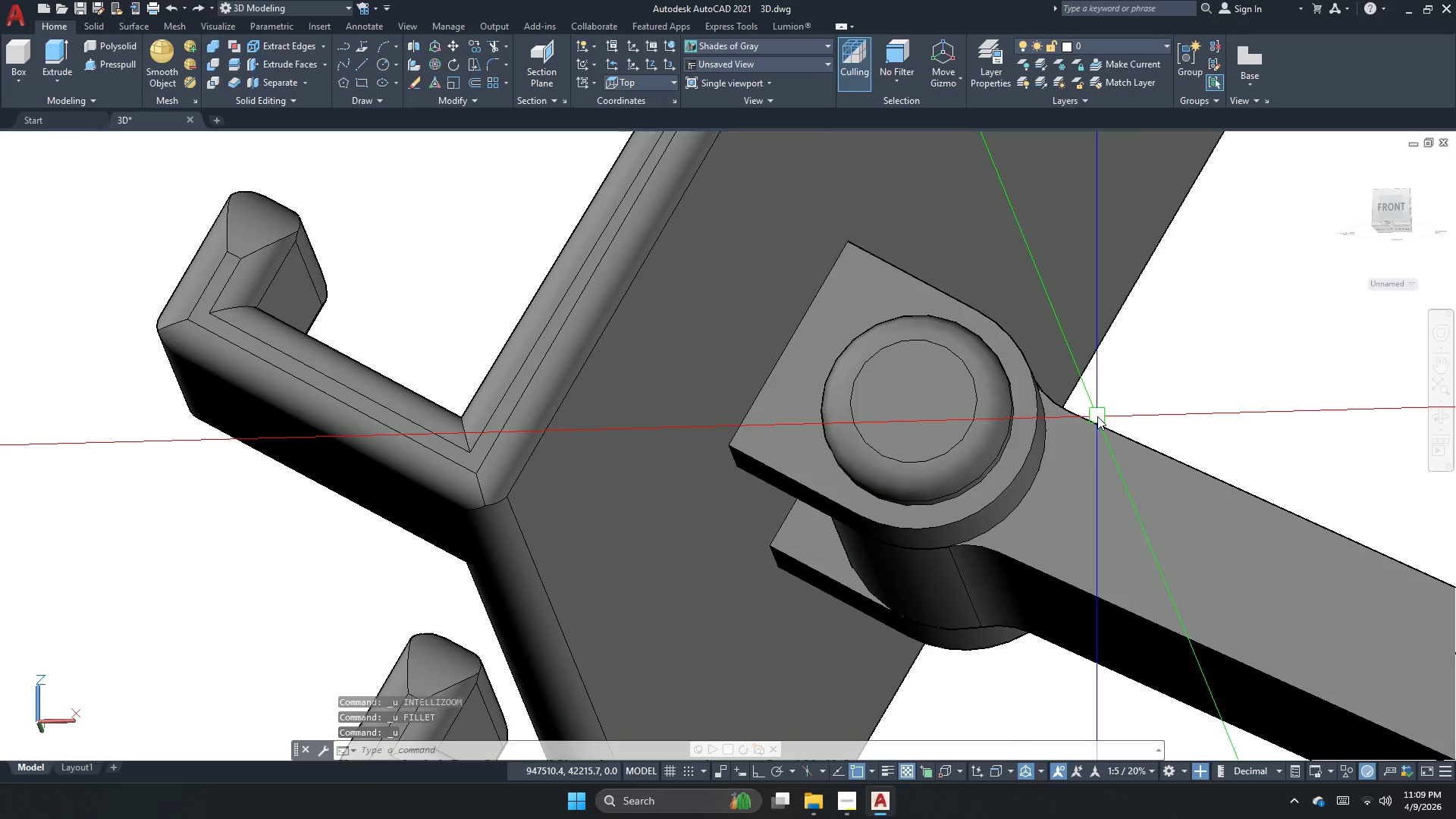 
key(Control+Z)
 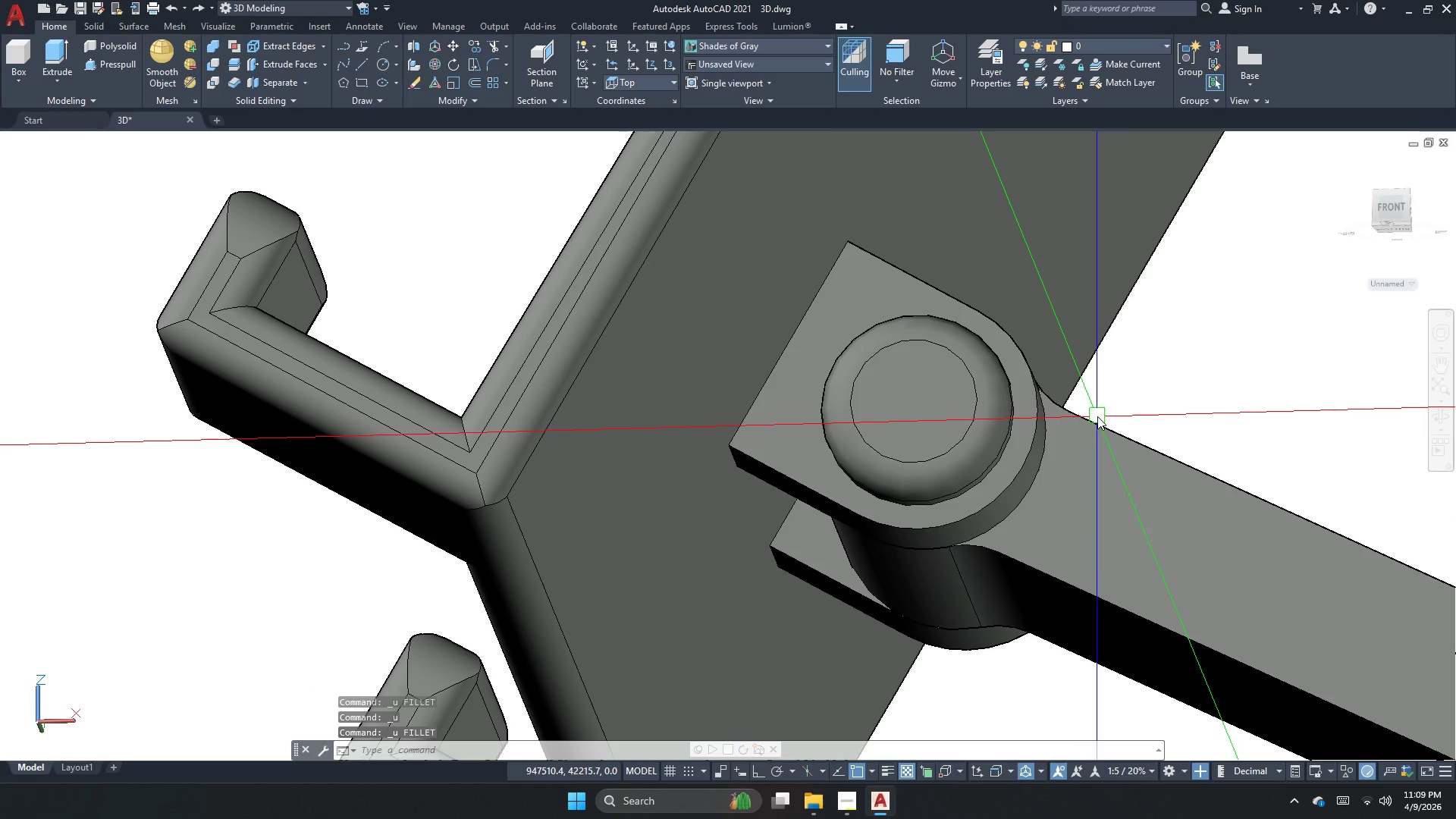 
key(Control+Z)
 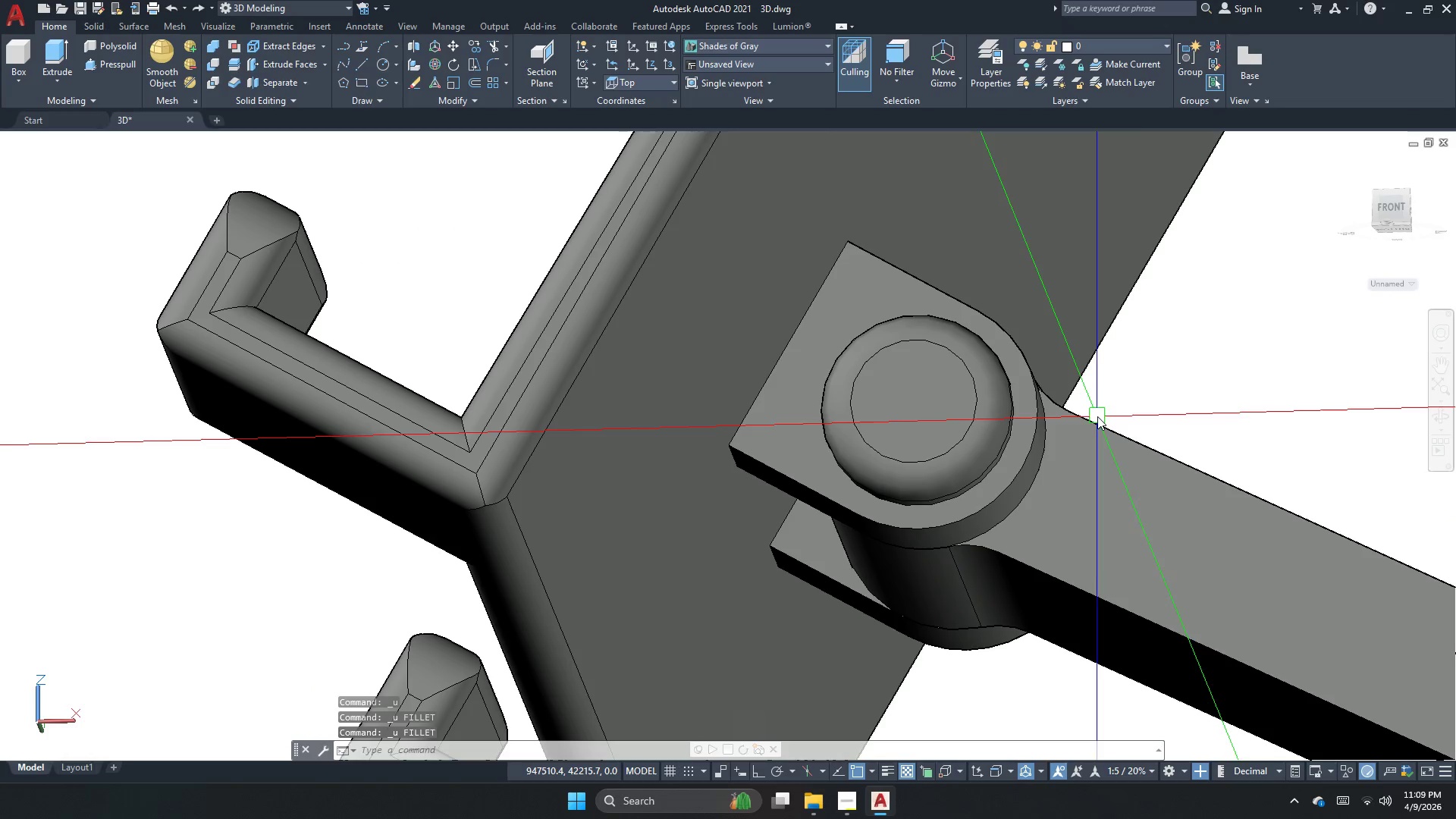 
key(Control+Z)
 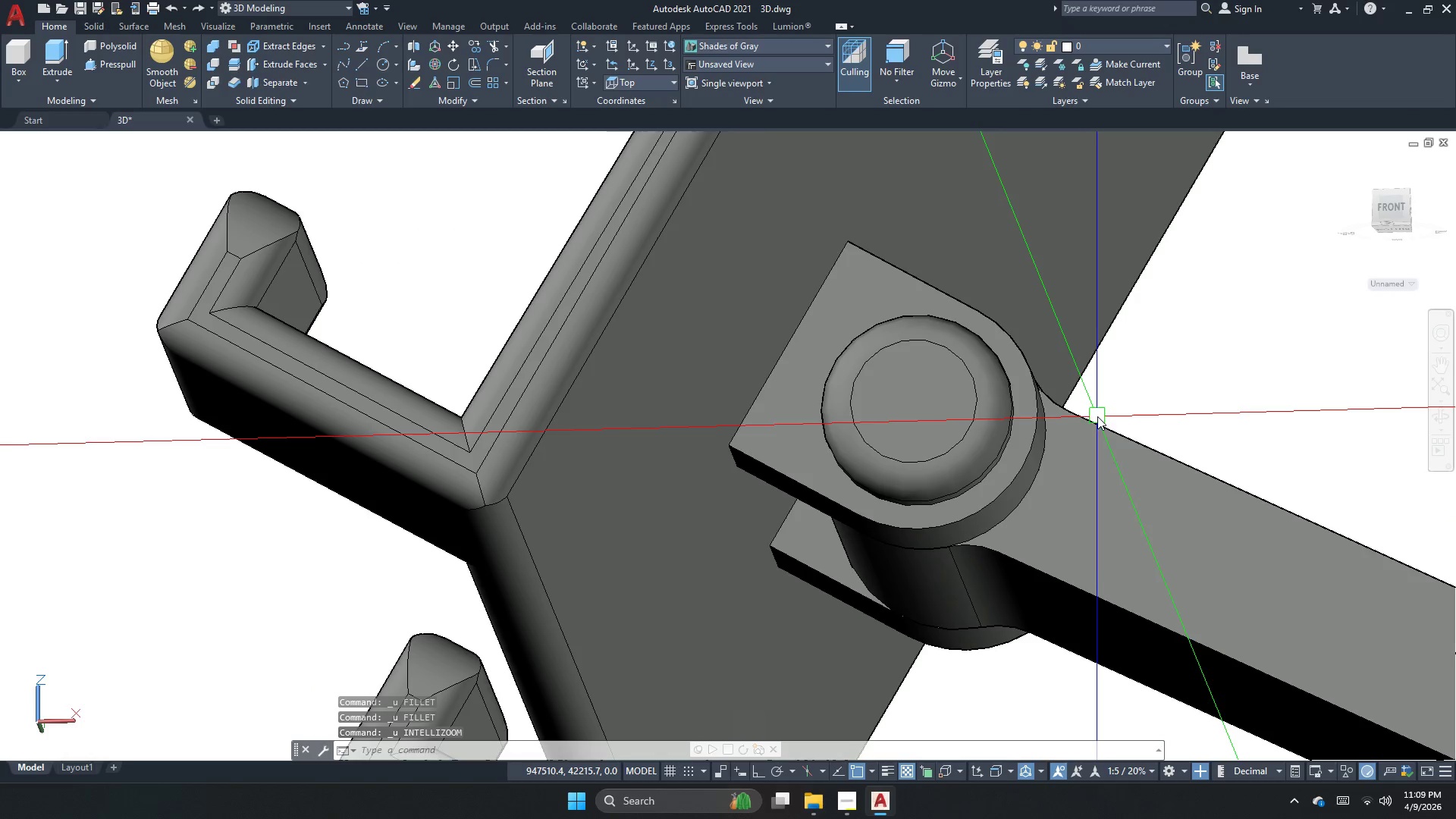 
key(Control+Z)
 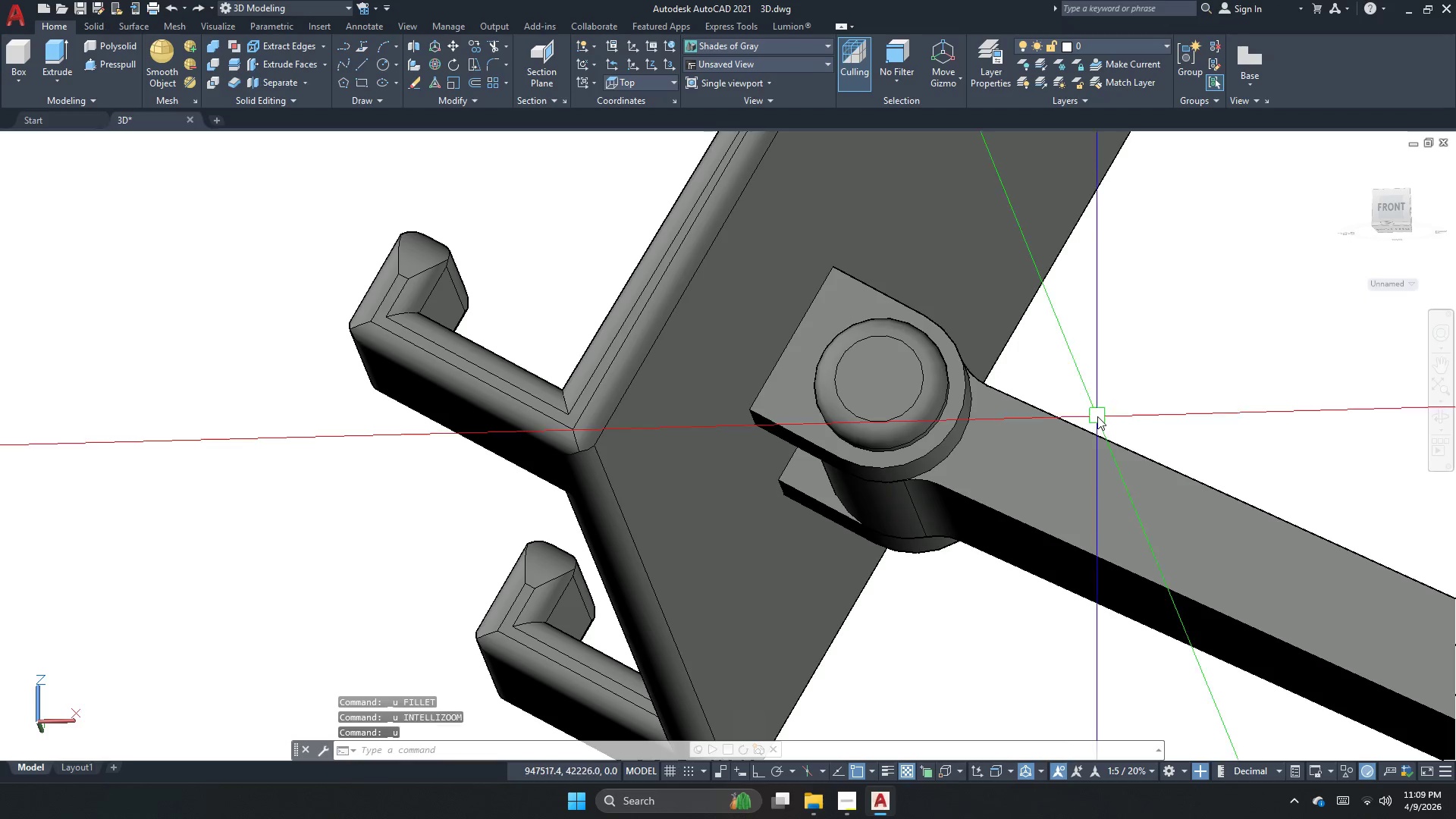 
key(Control+Z)
 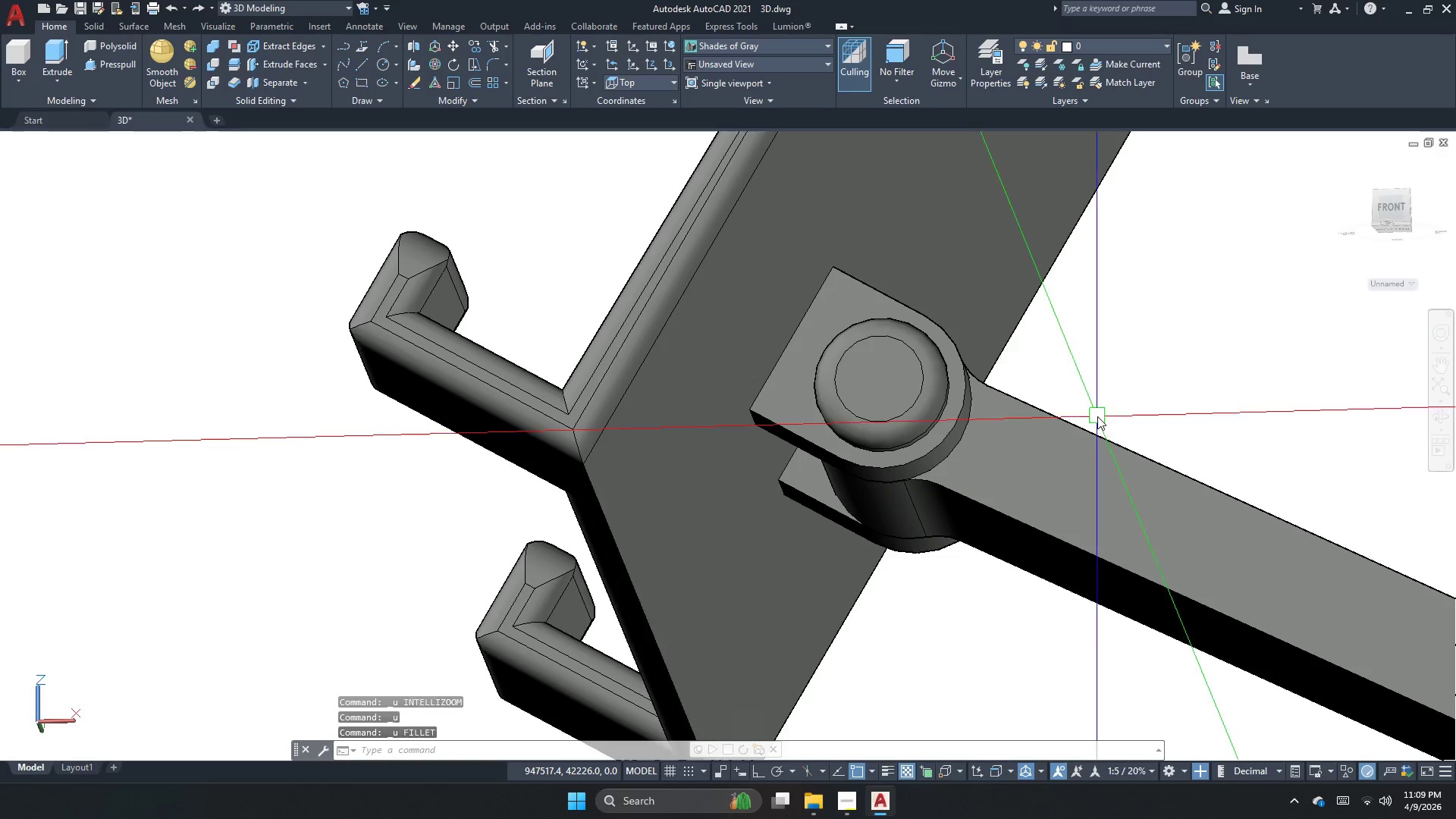 
hold_key(key=Z, duration=0.31)
 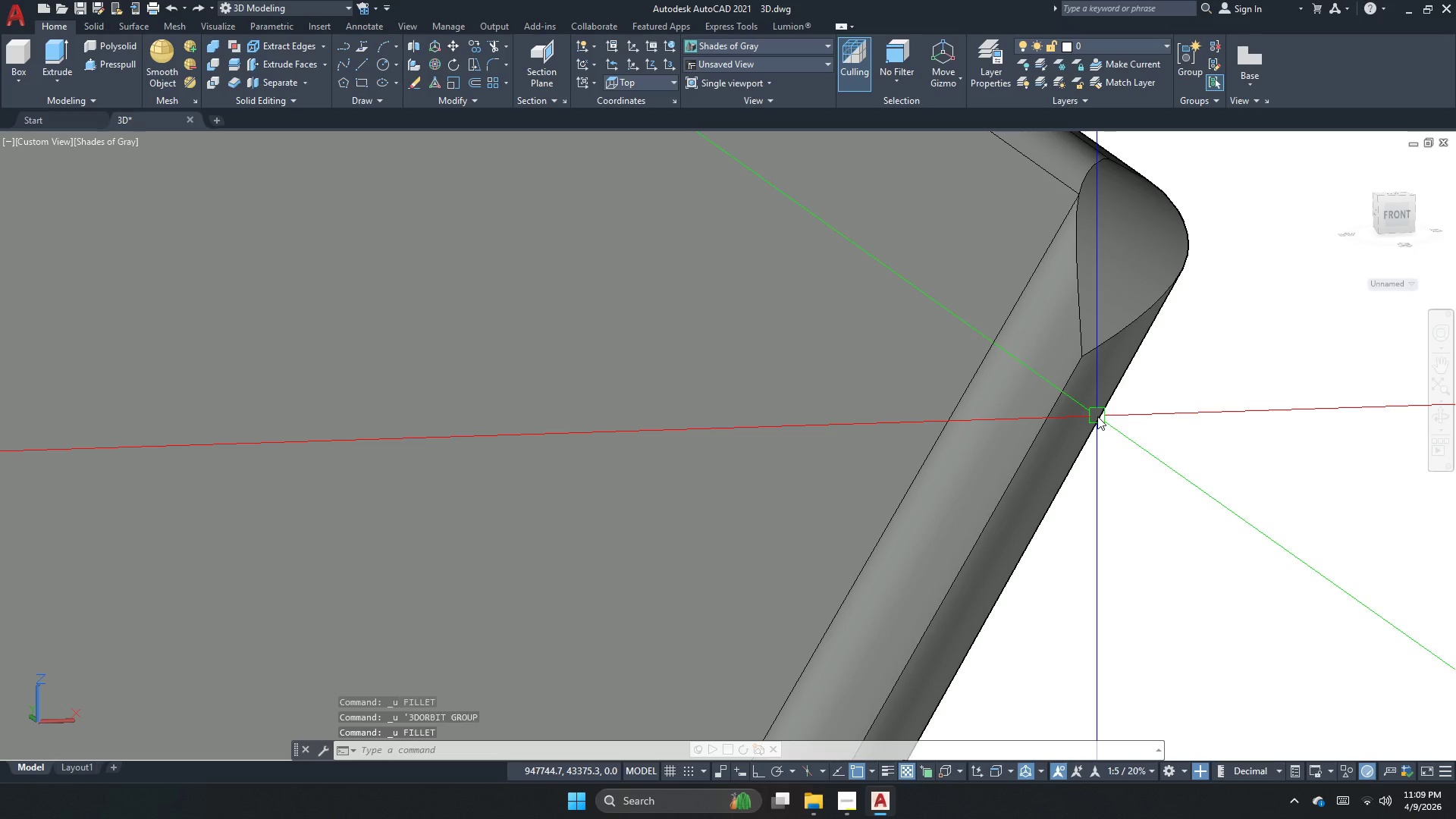 
key(Control+Z)
 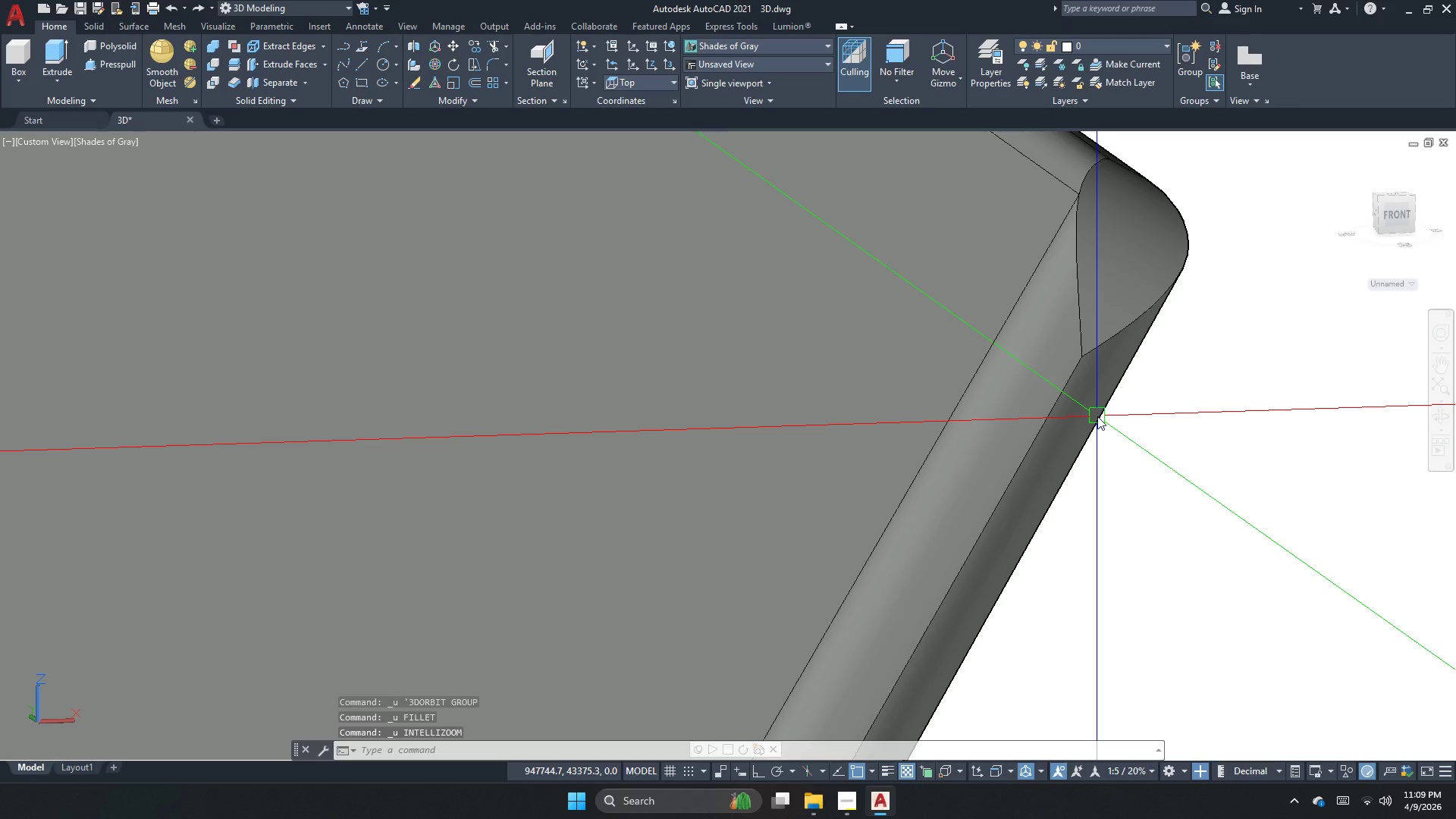 
key(Control+Z)
 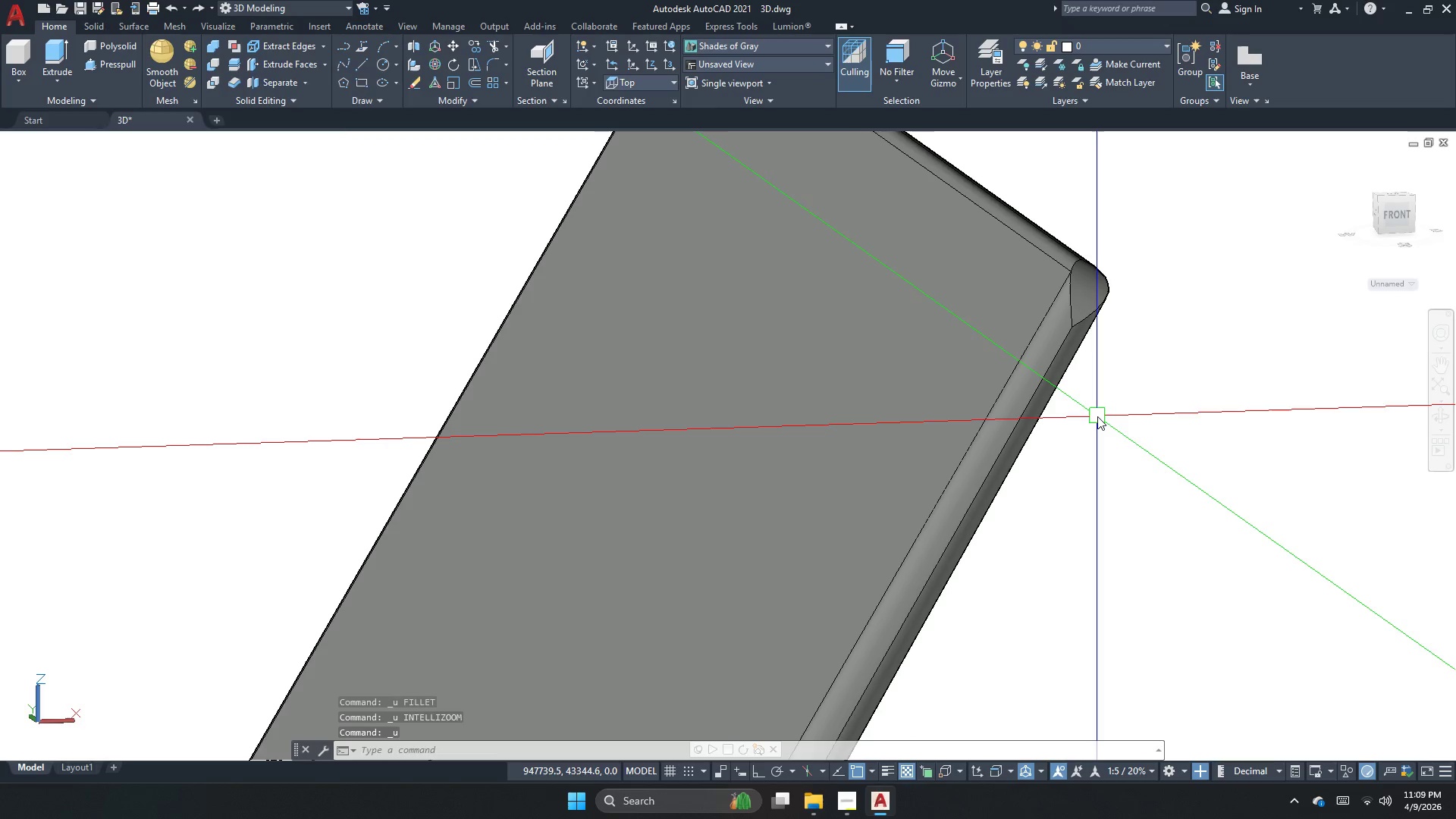 
key(Control+Z)
 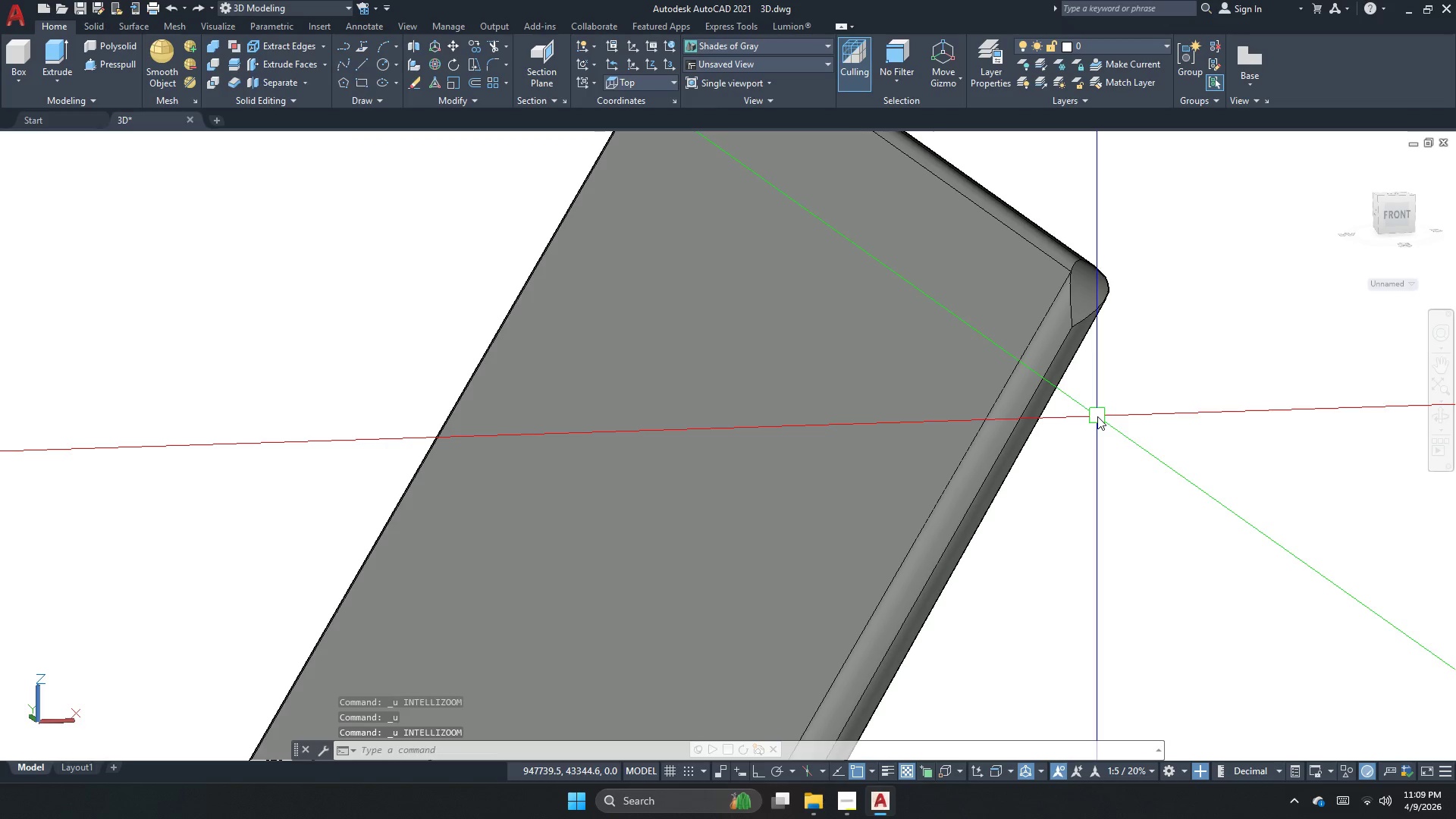 
key(Control+Z)
 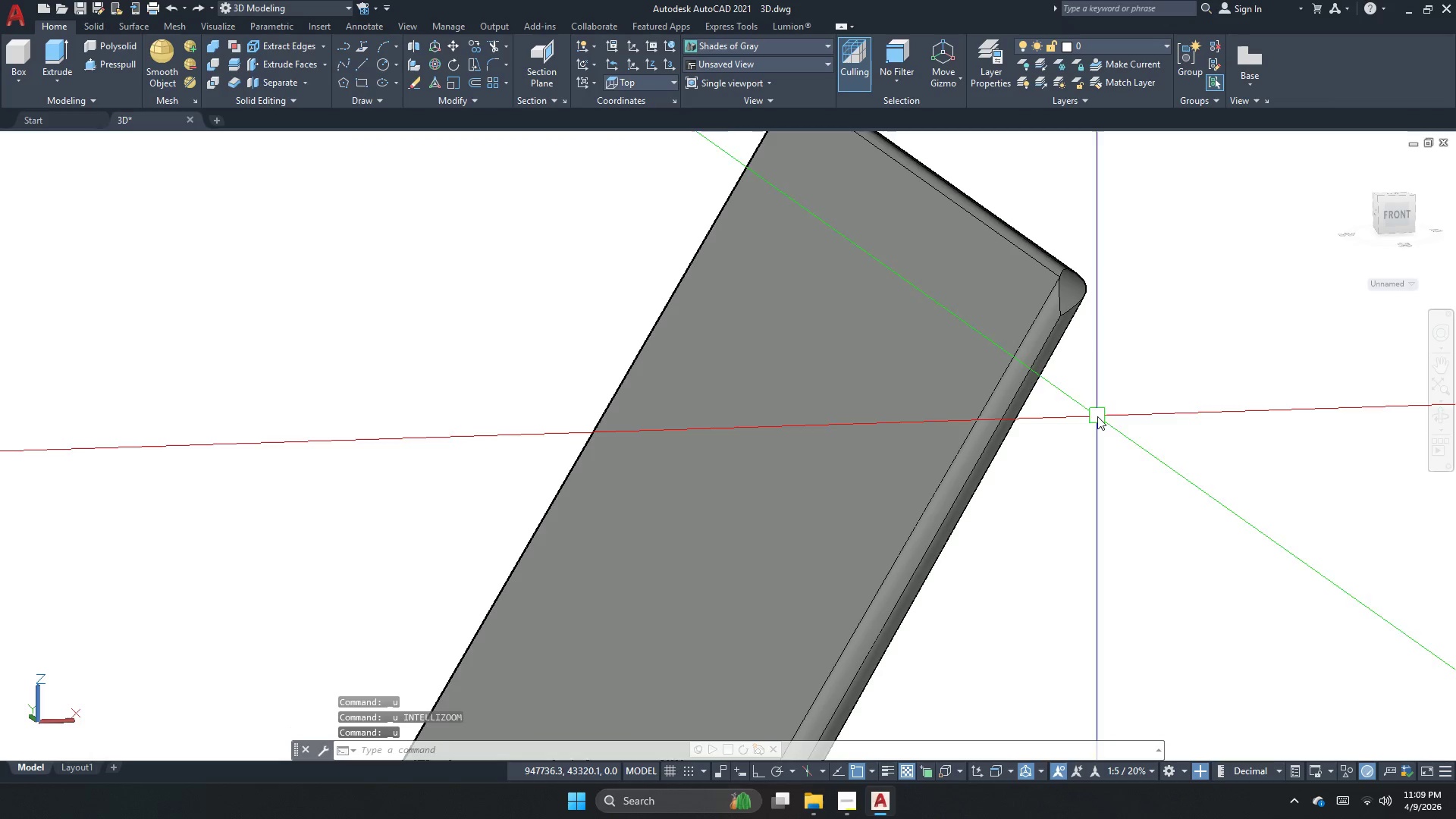 
key(Control+Z)
 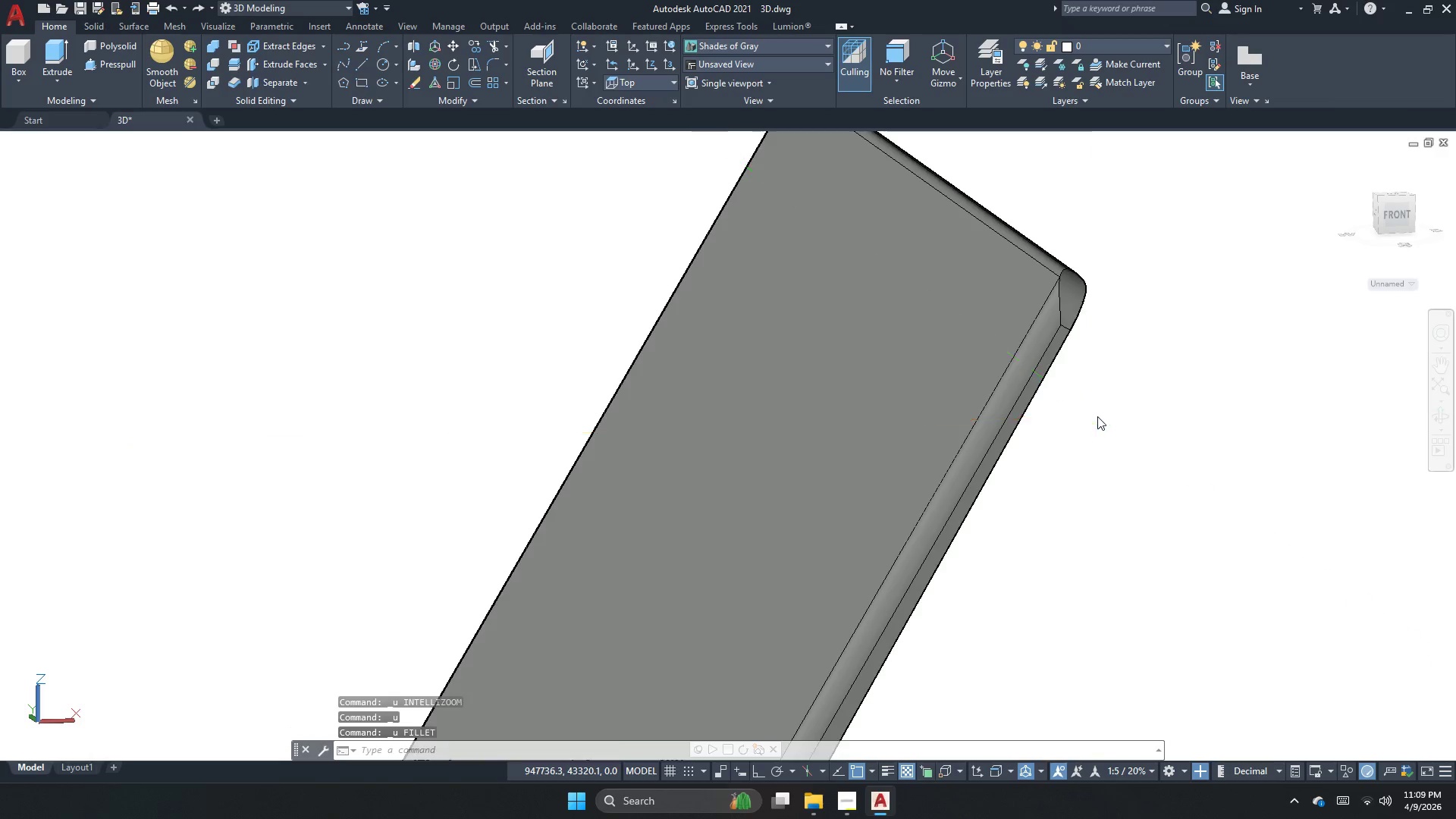 
key(Control+Z)
 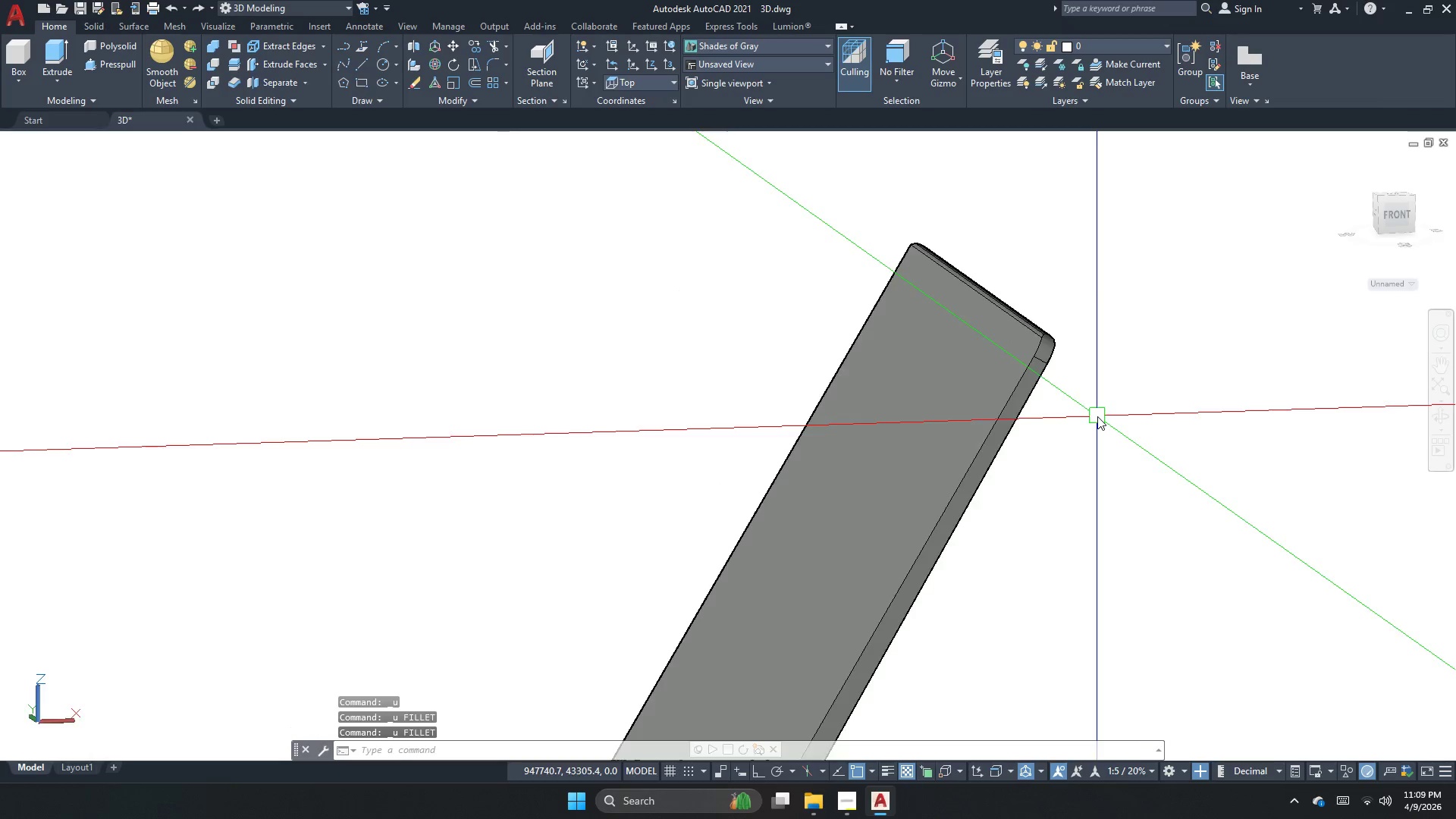 
key(Control+Z)
 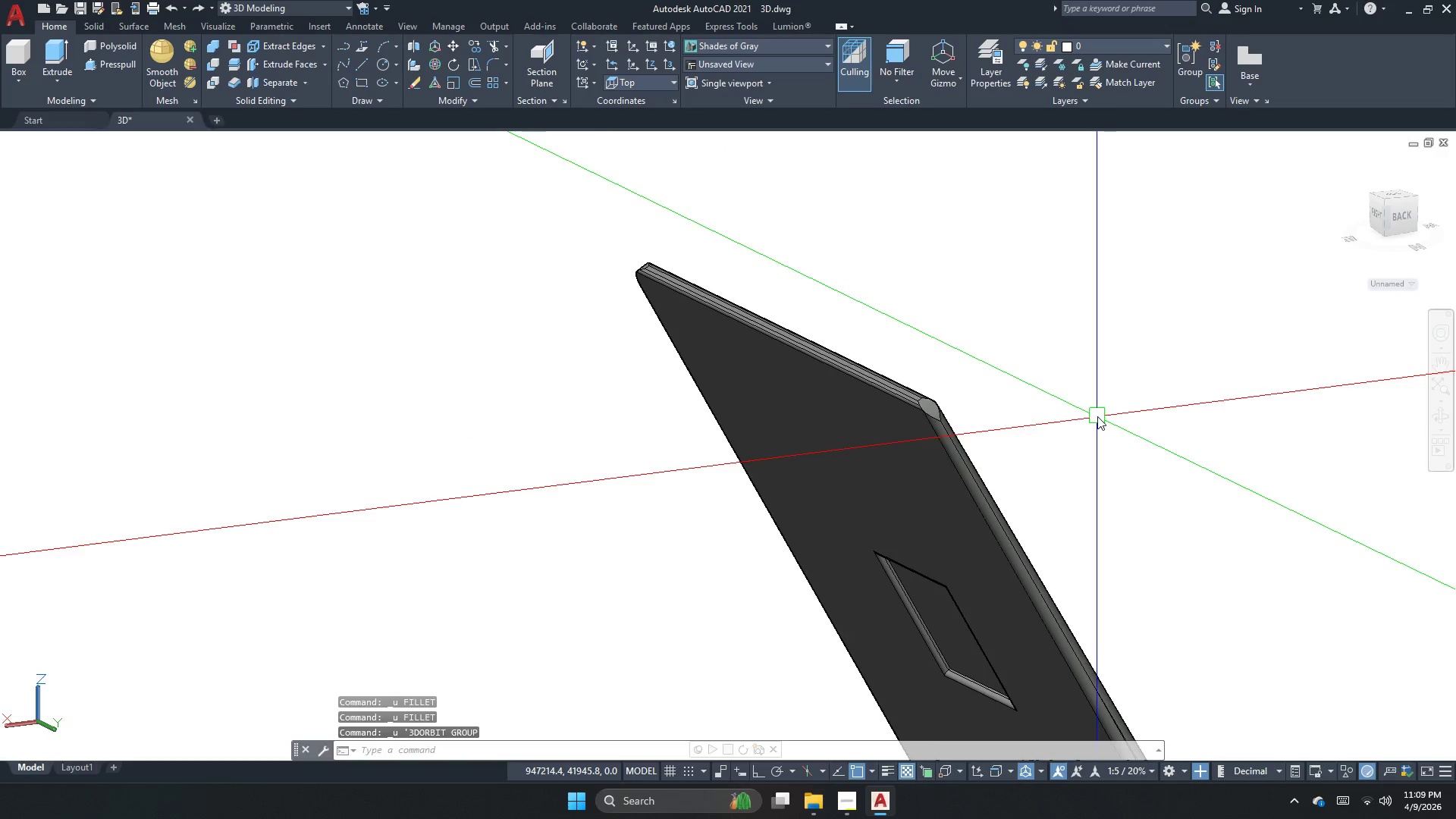 
key(Control+Z)
 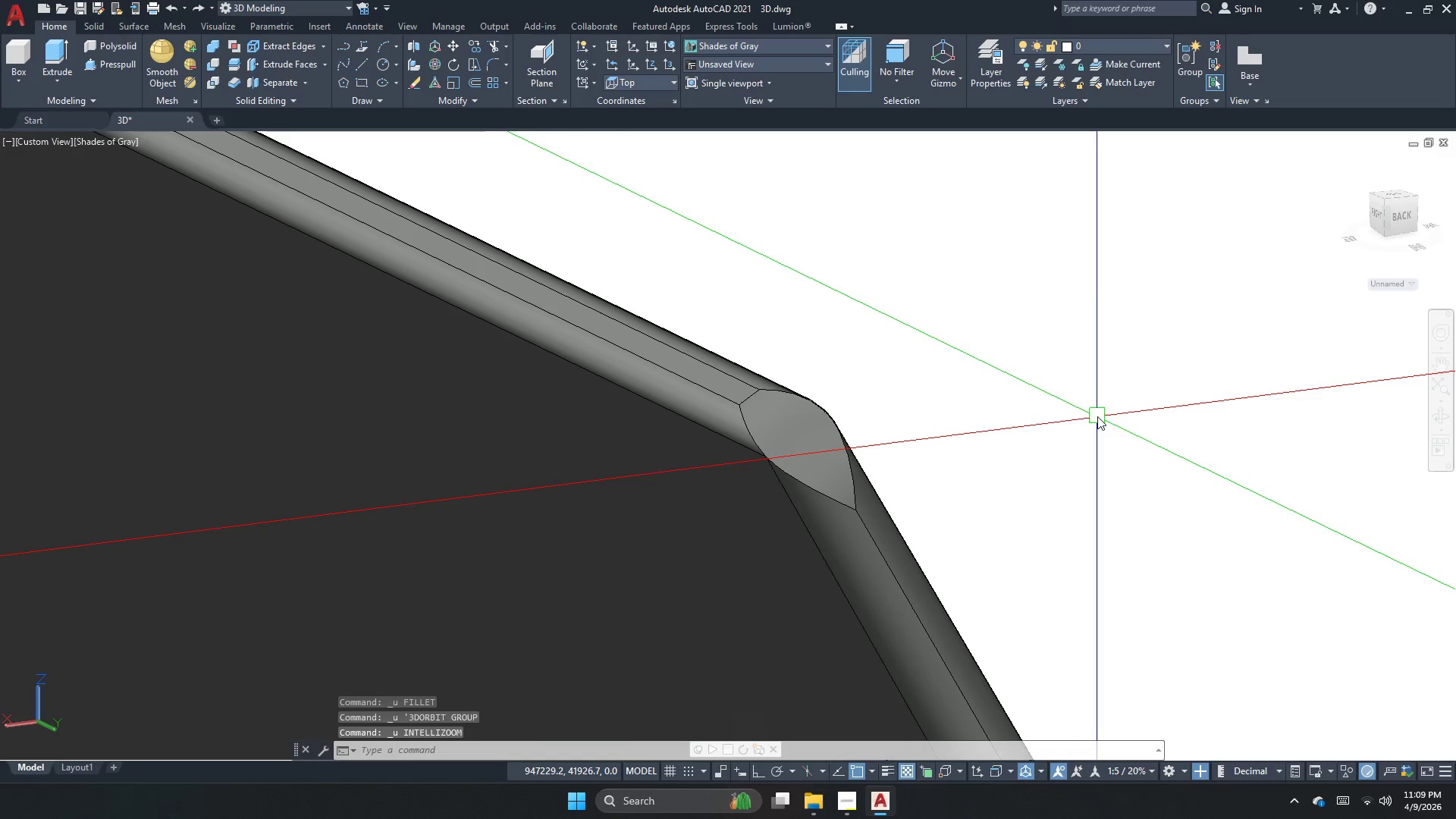 
key(Control+Z)
 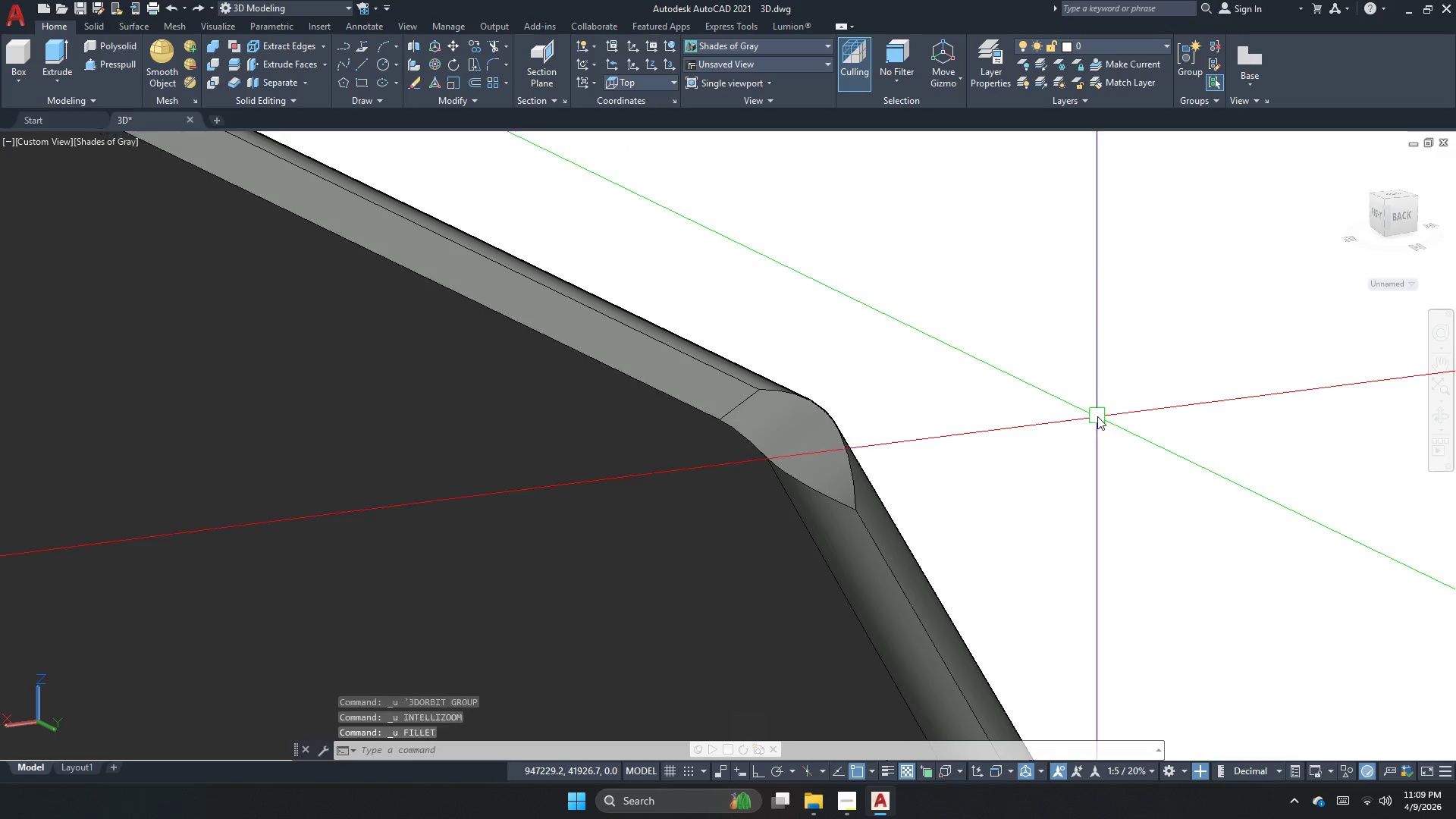 
key(Control+Z)
 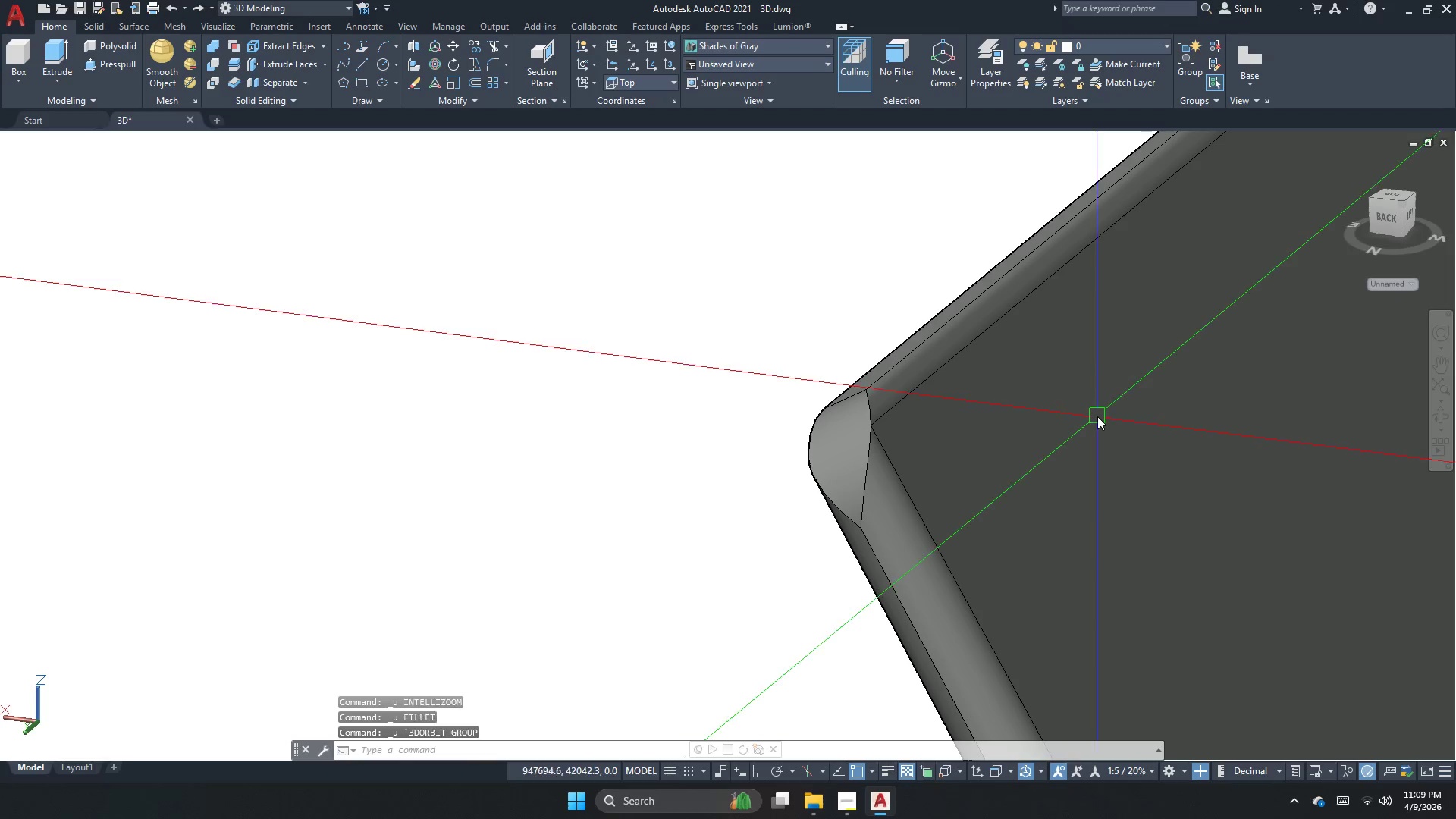 
key(Control+Z)
 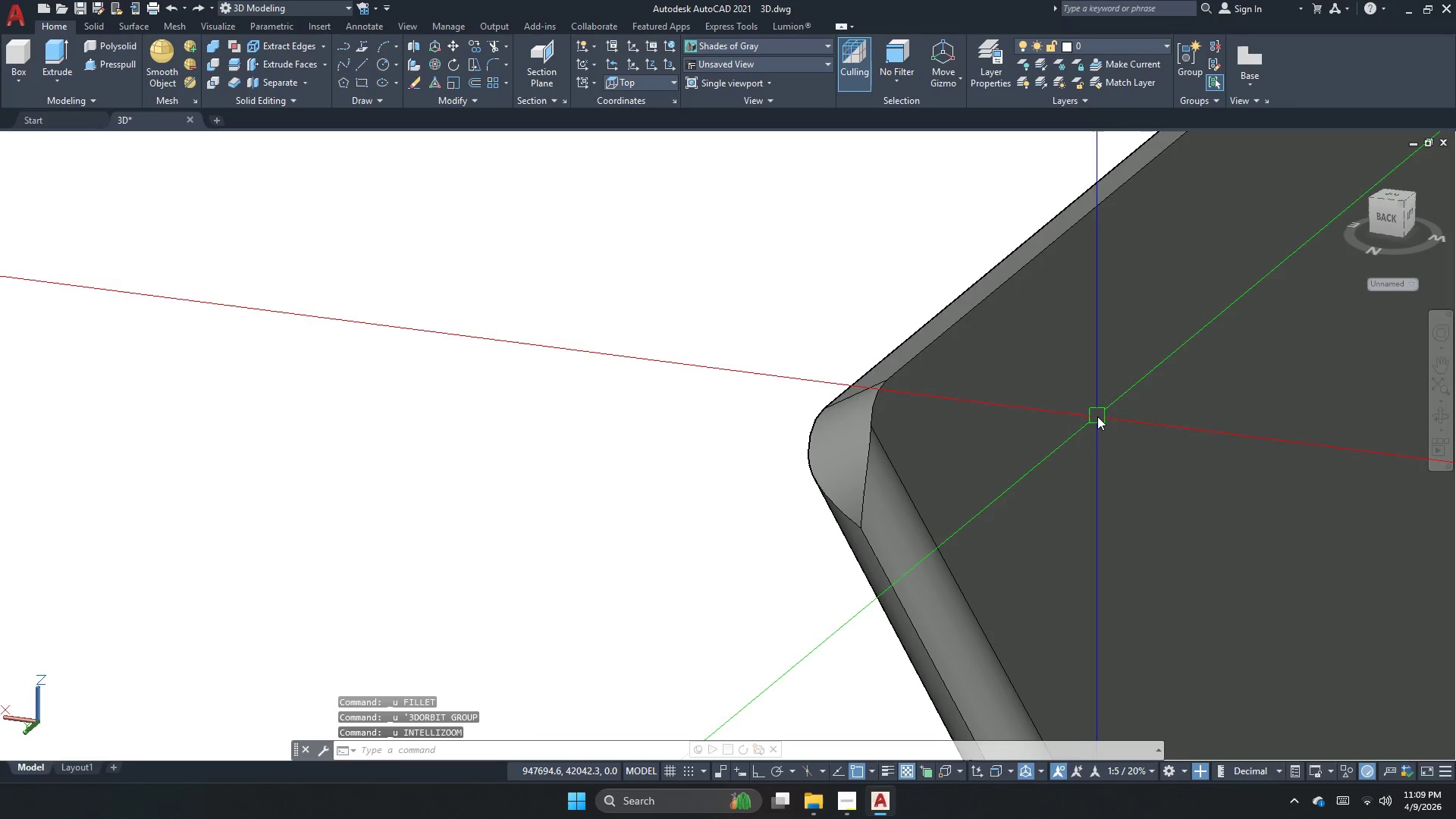 
key(Control+Z)
 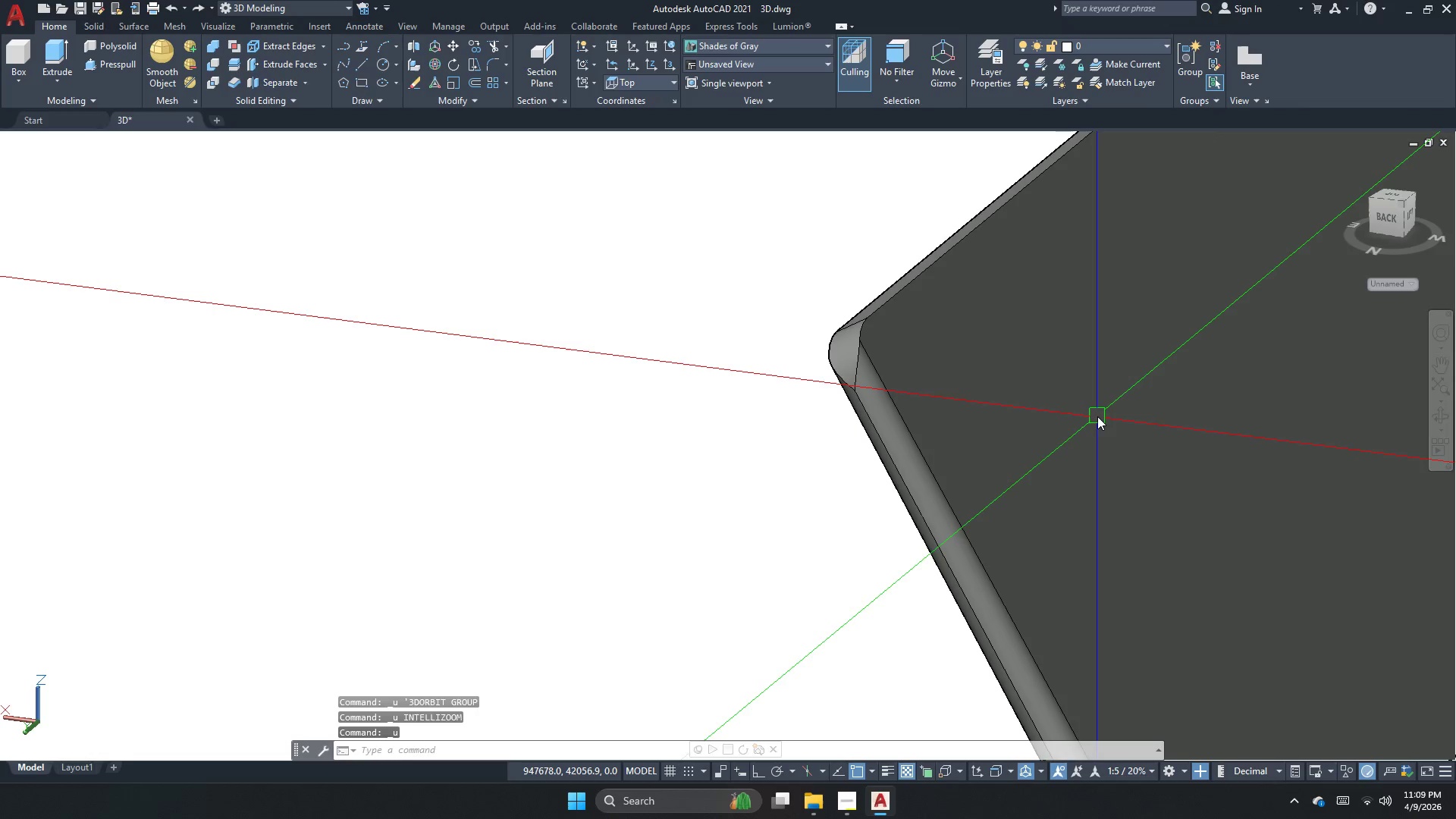 
key(Control+Z)
 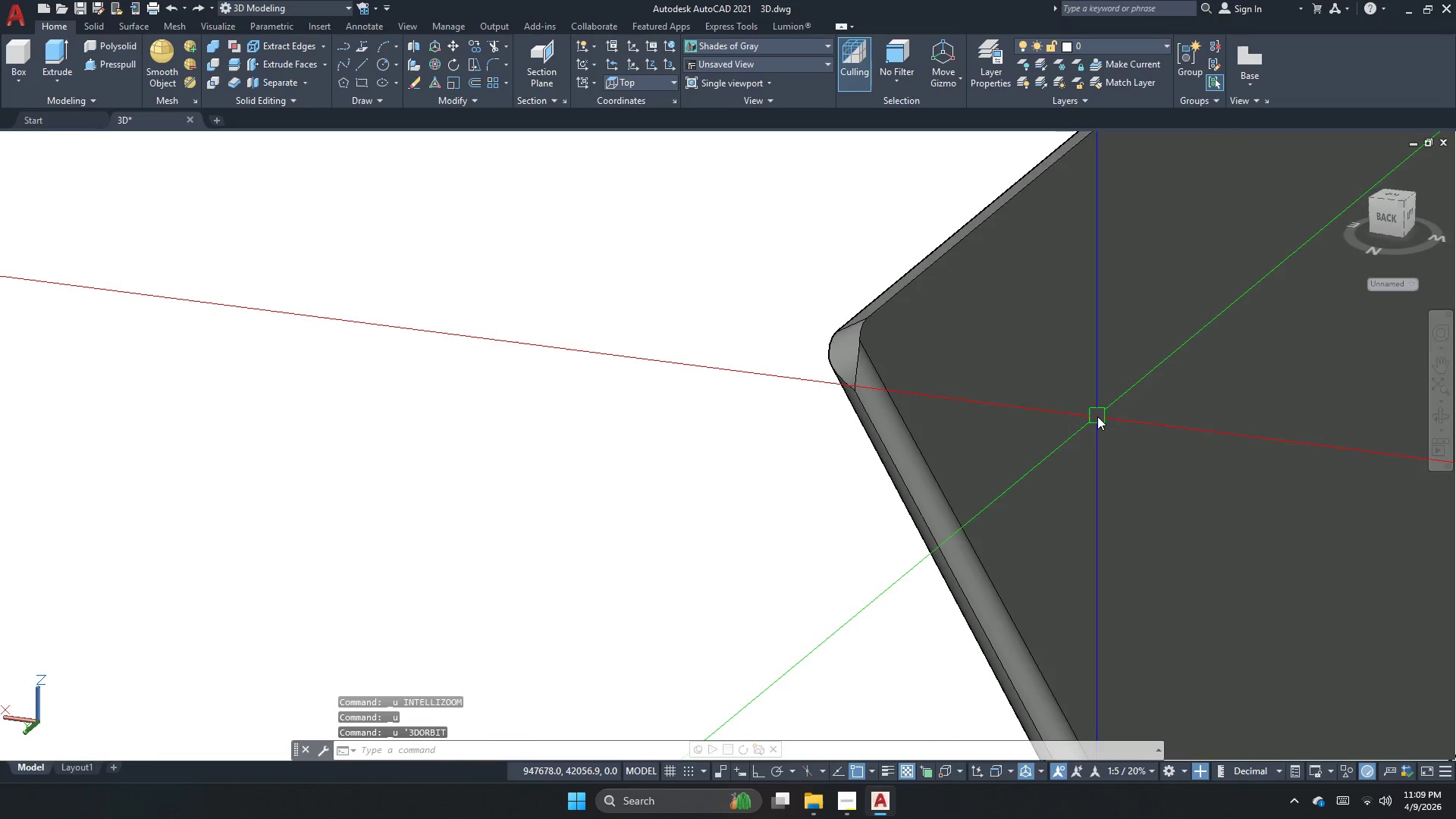 
key(Control+Z)
 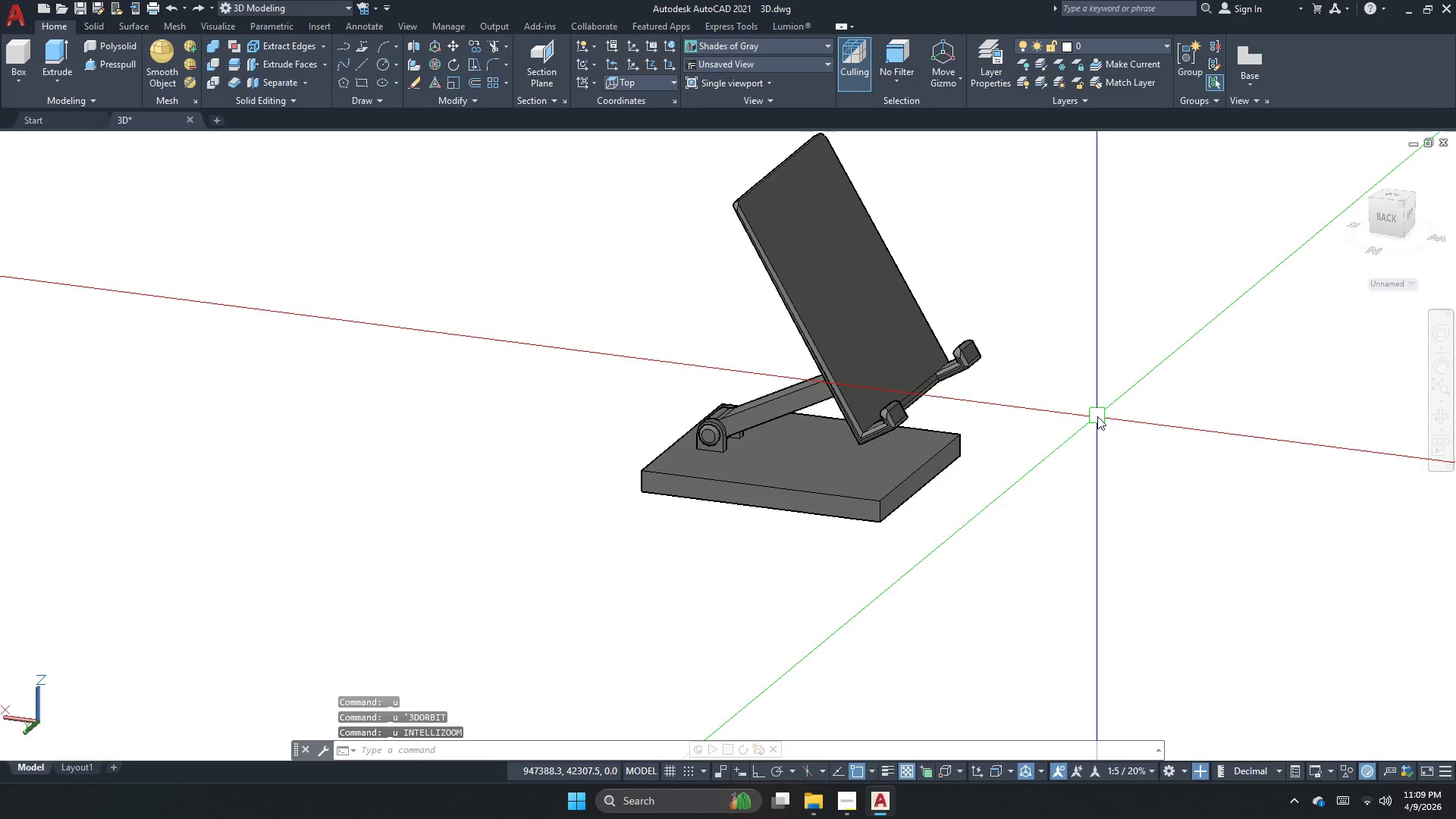 
key(Control+Z)
 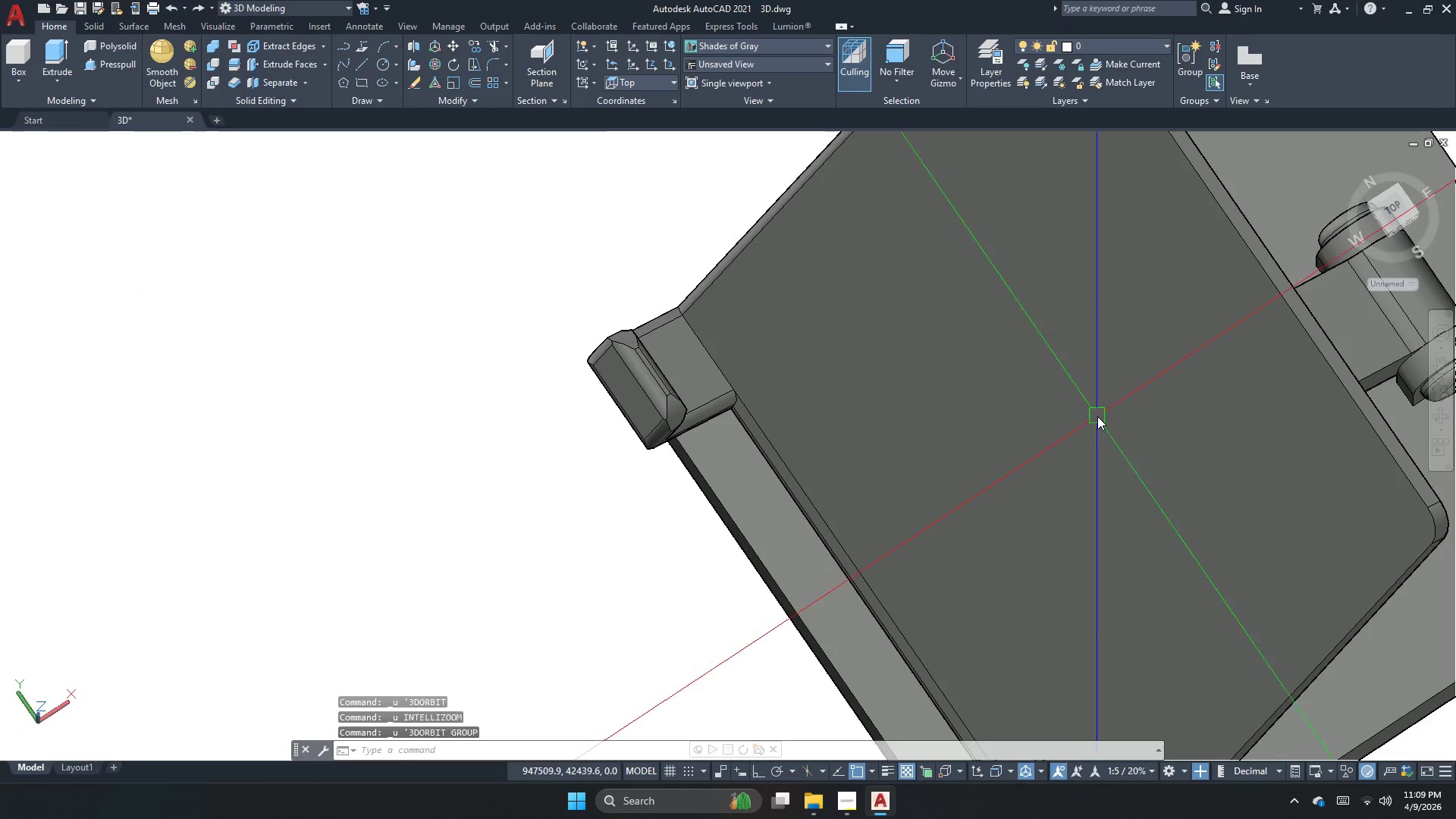 
key(Control+Z)
 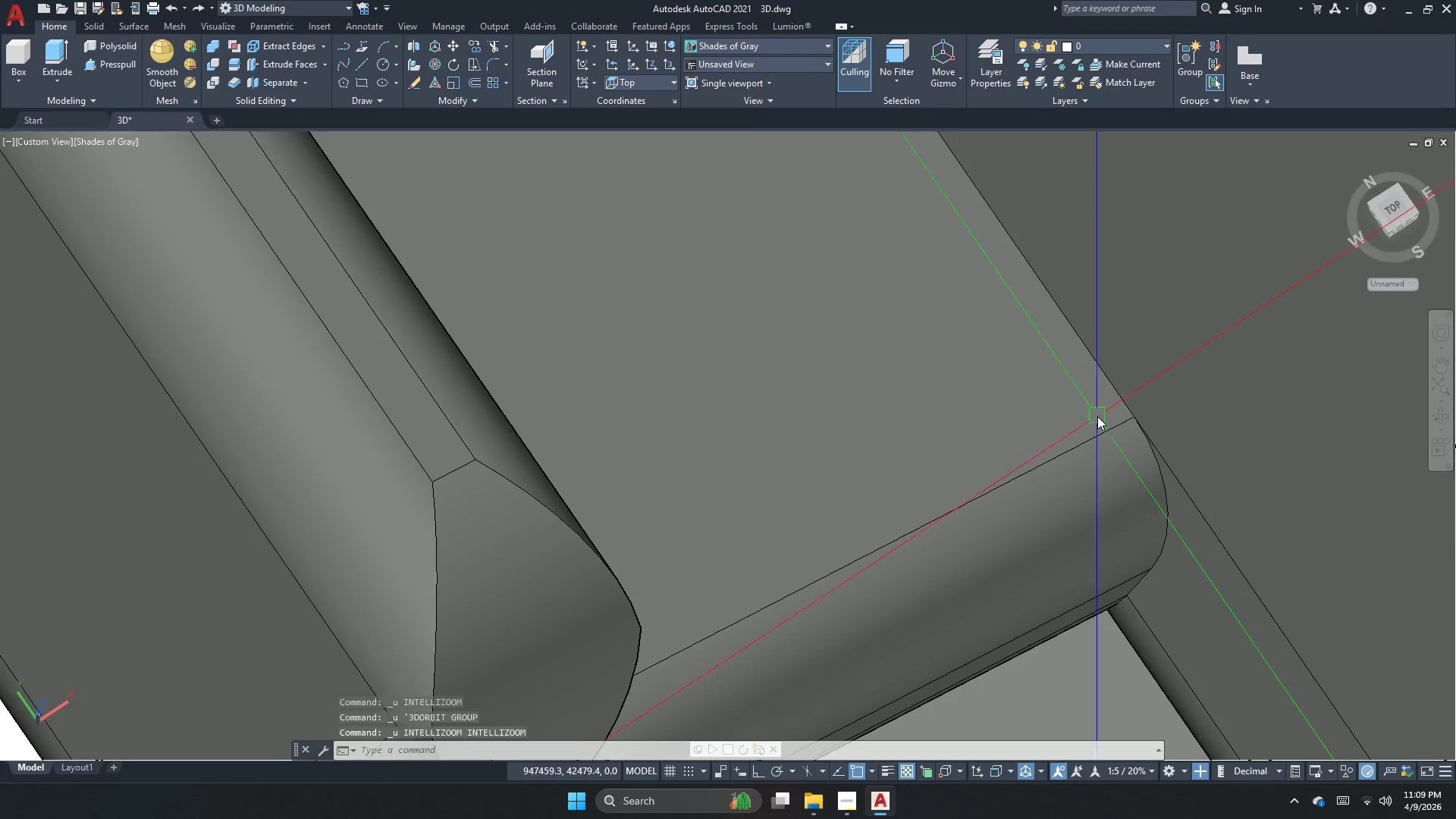 
key(Control+Z)
 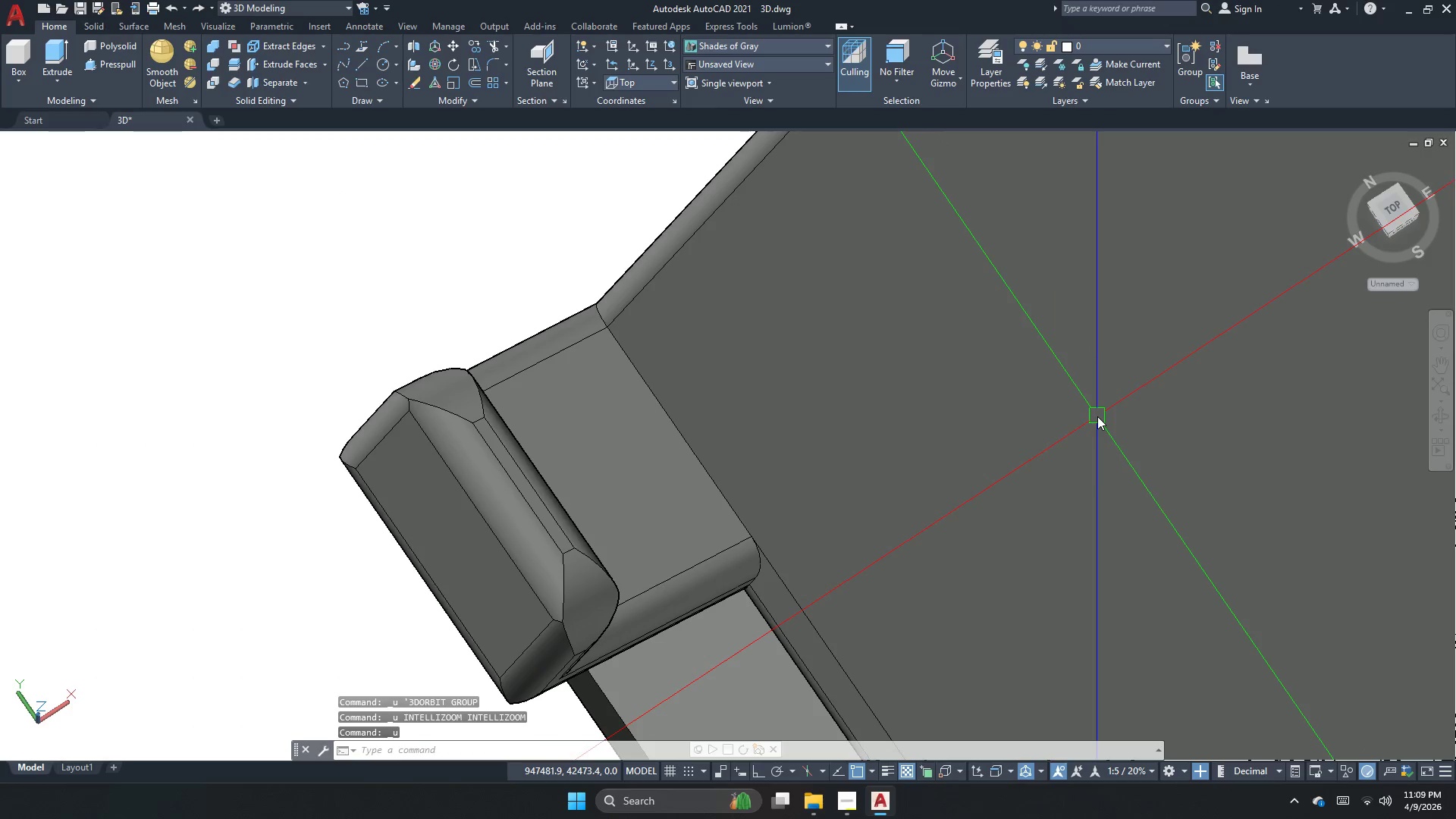 
key(Control+Z)
 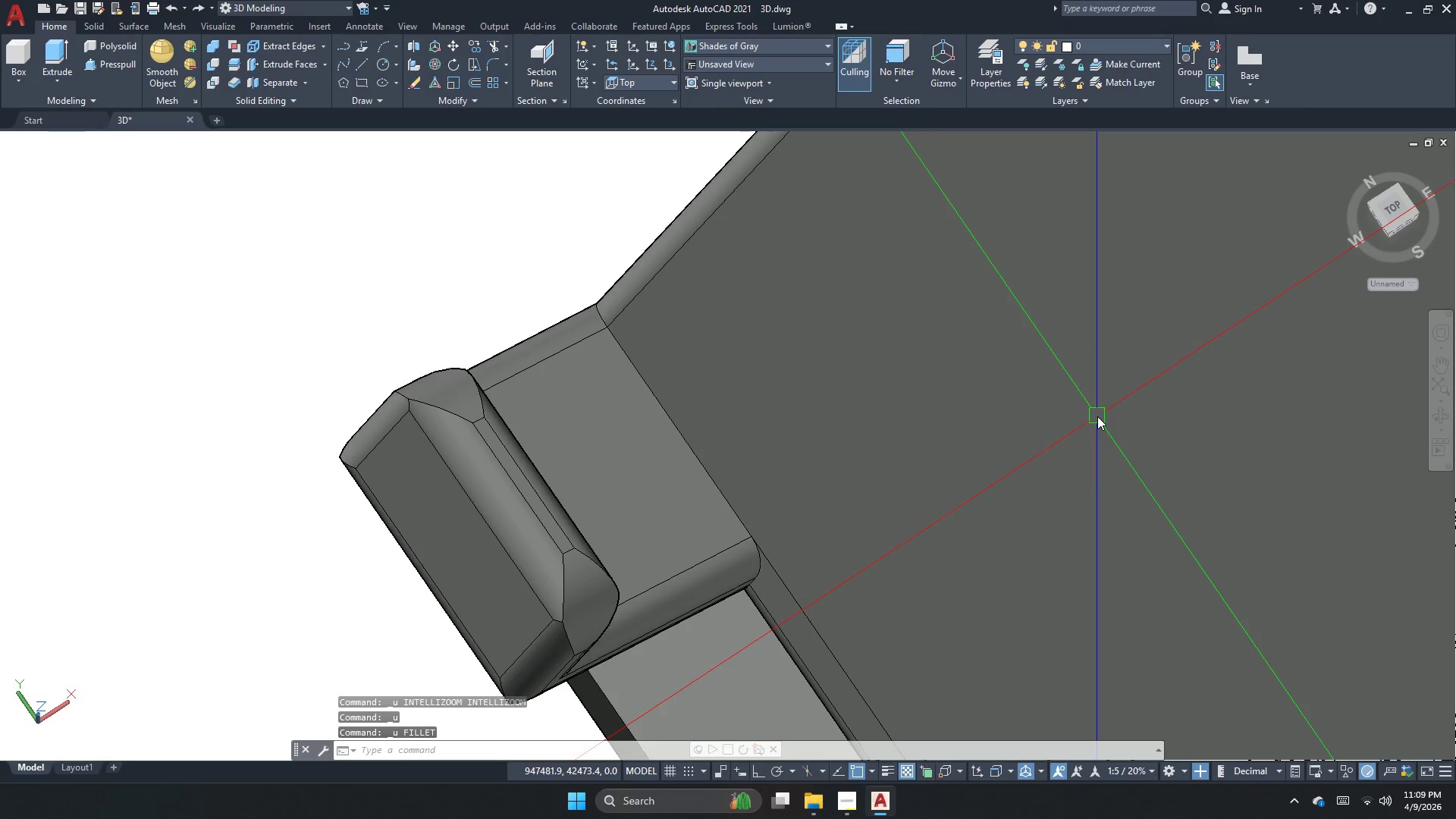 
key(Control+Z)
 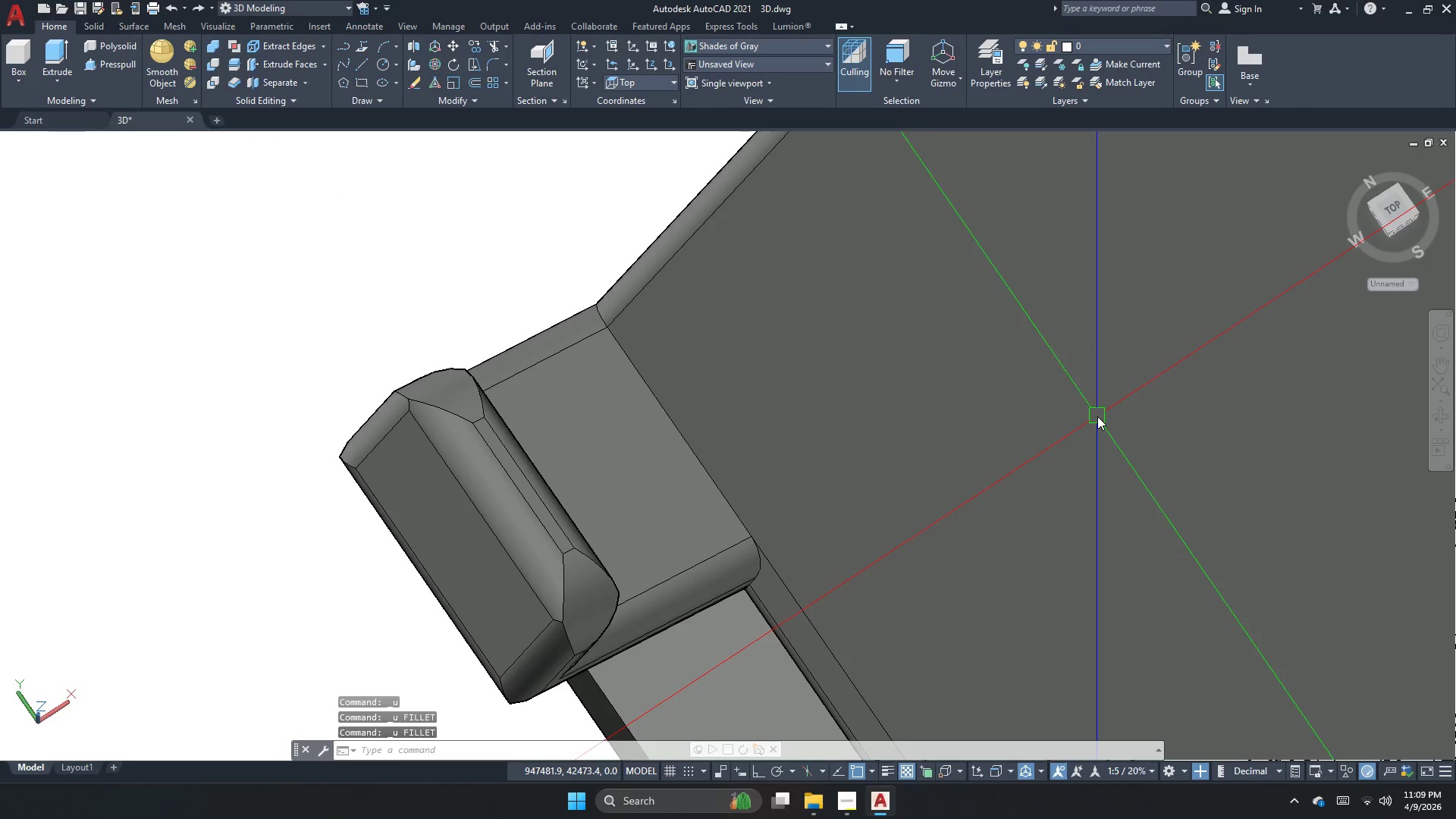 
key(Control+Z)
 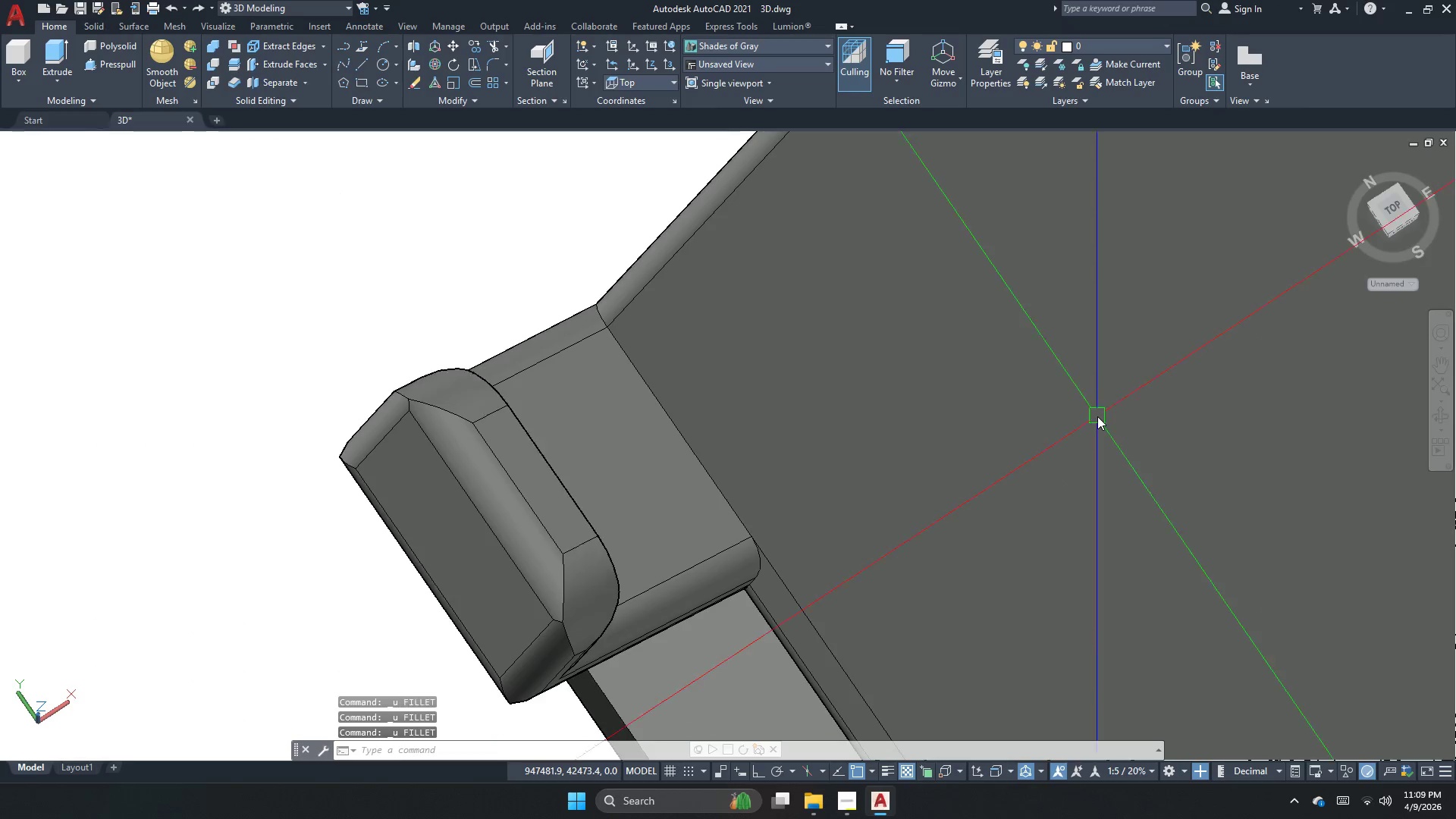 
key(Control+Z)
 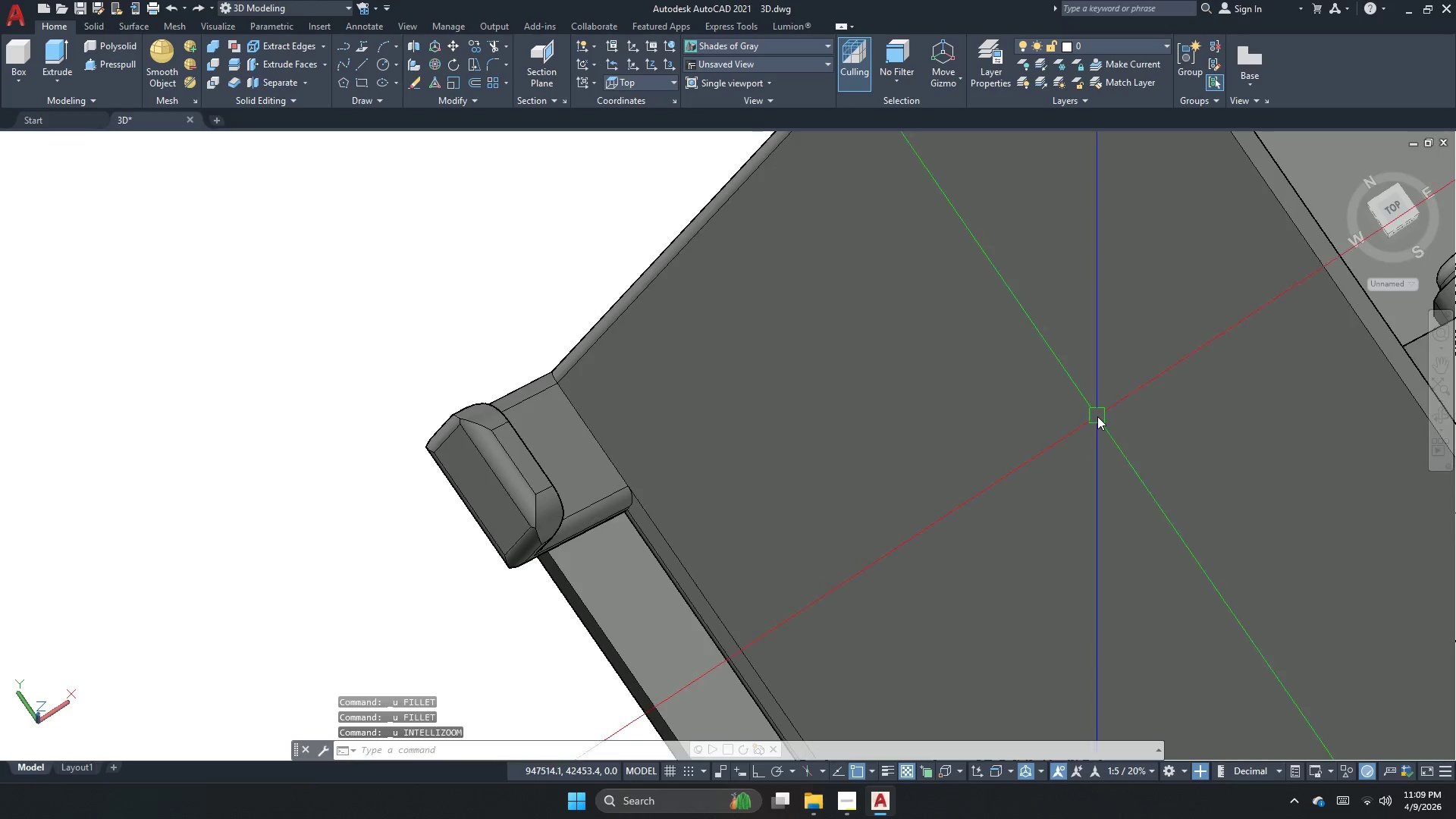 
key(Control+Z)
 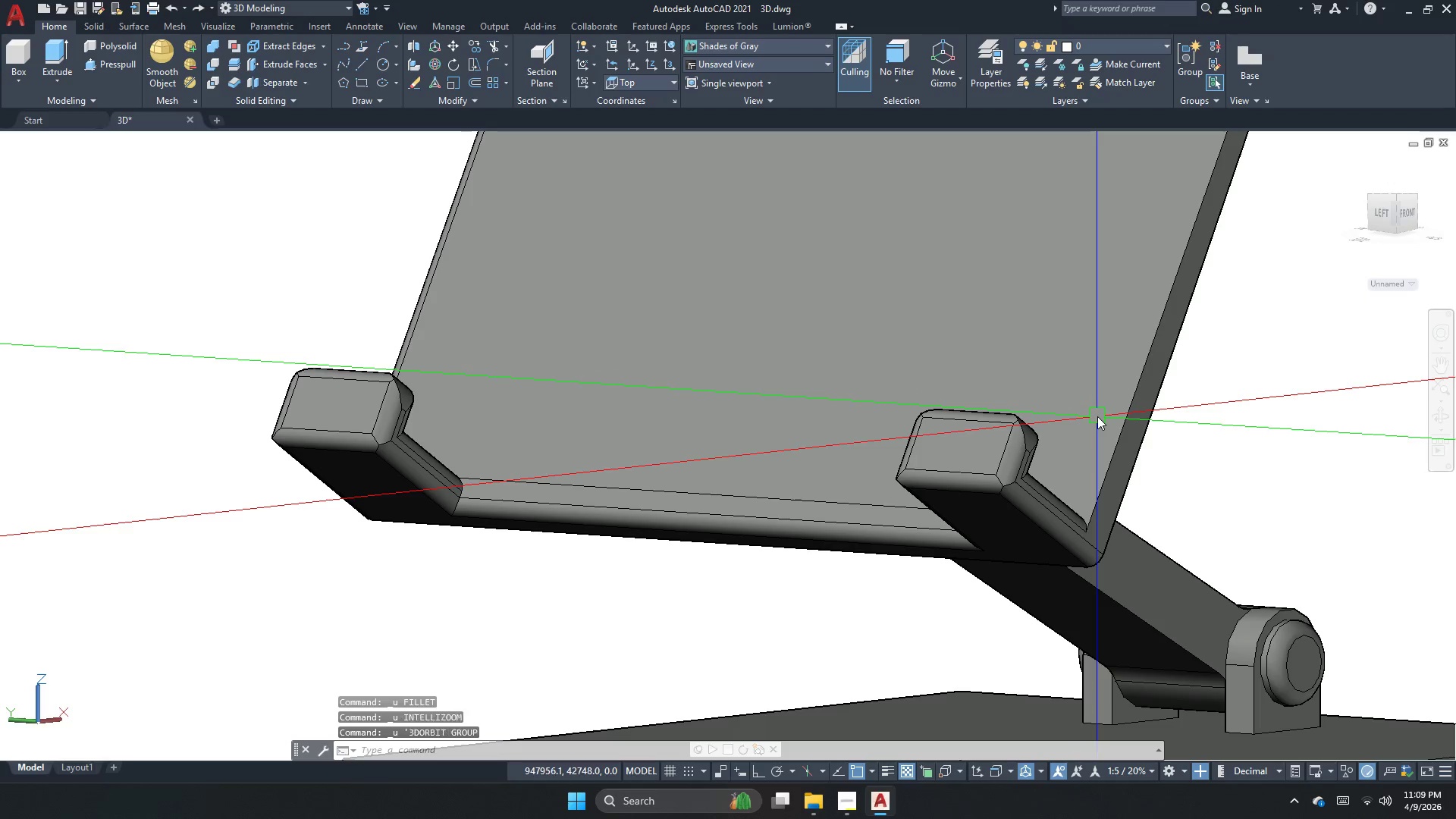 
key(Control+Z)
 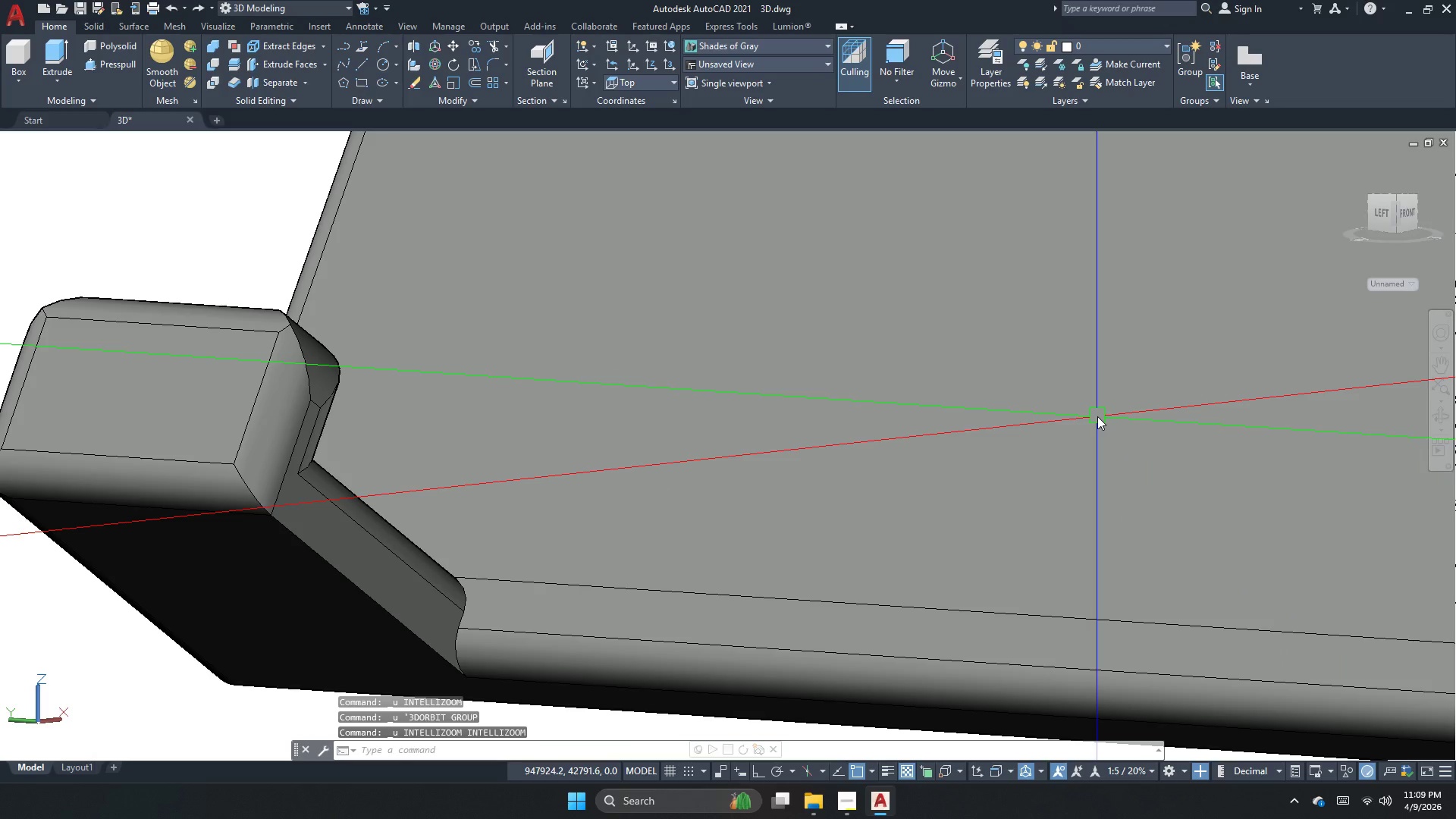 
key(Control+Z)
 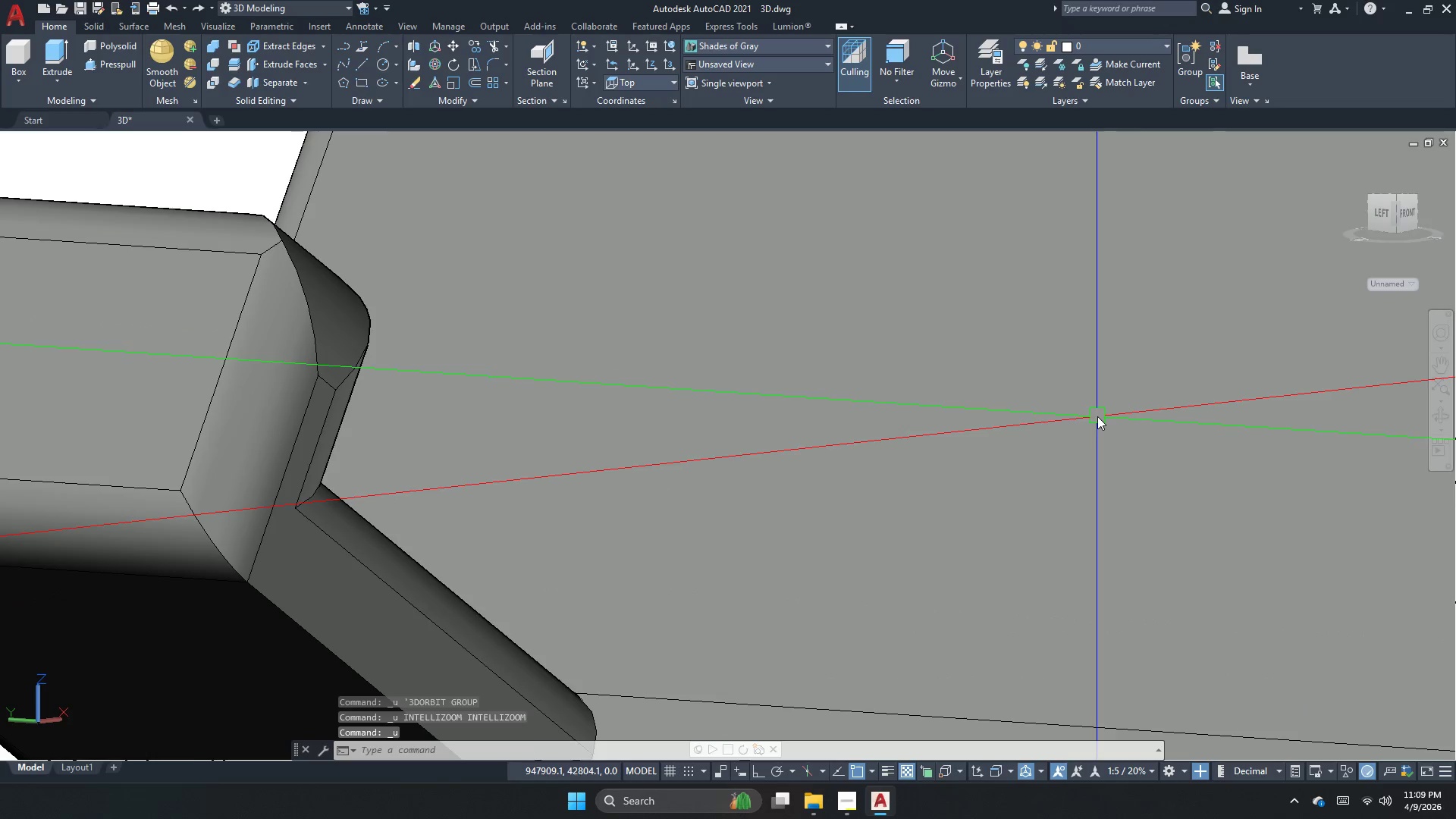 
key(Control+Z)
 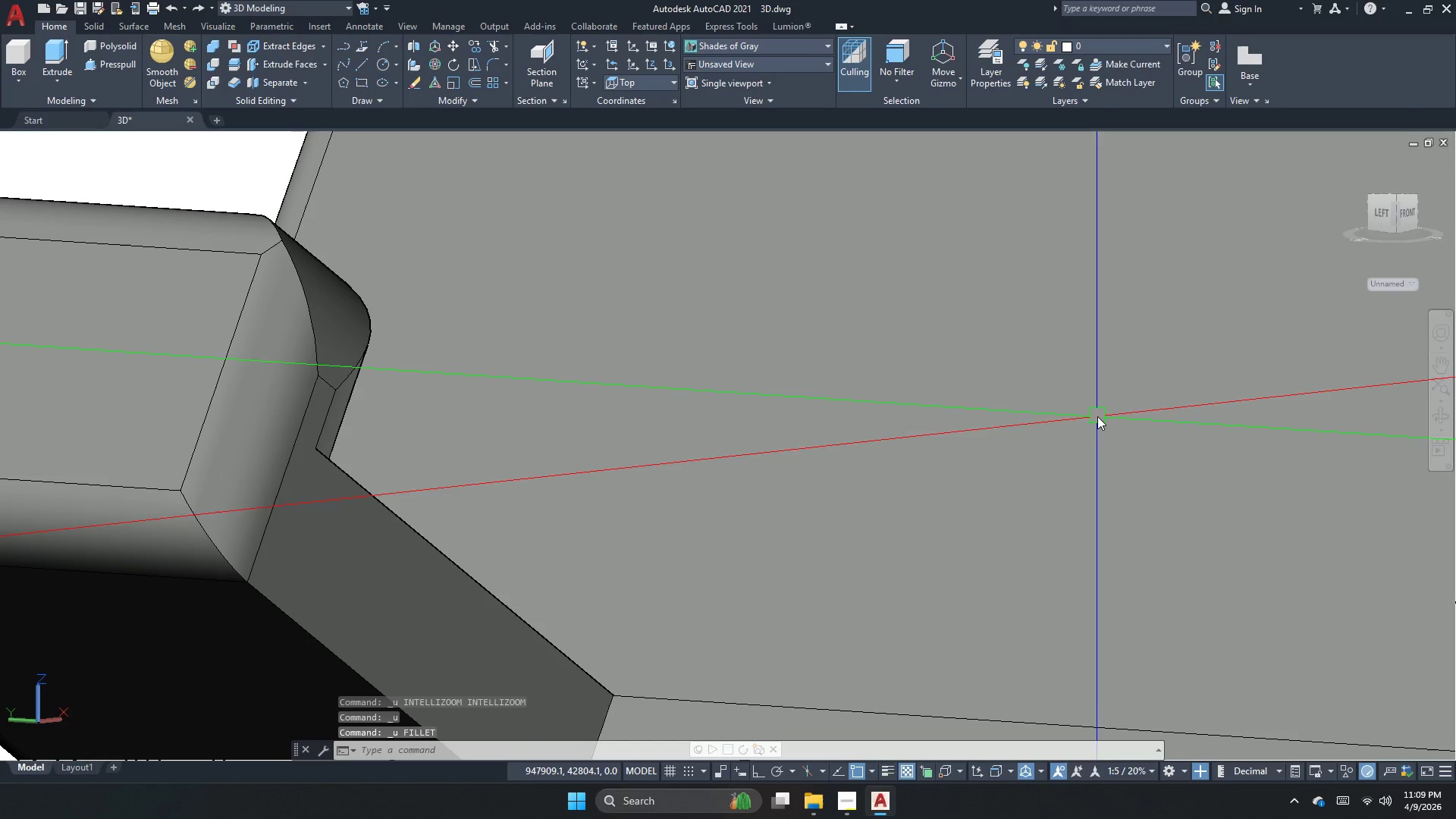 
key(Control+Z)
 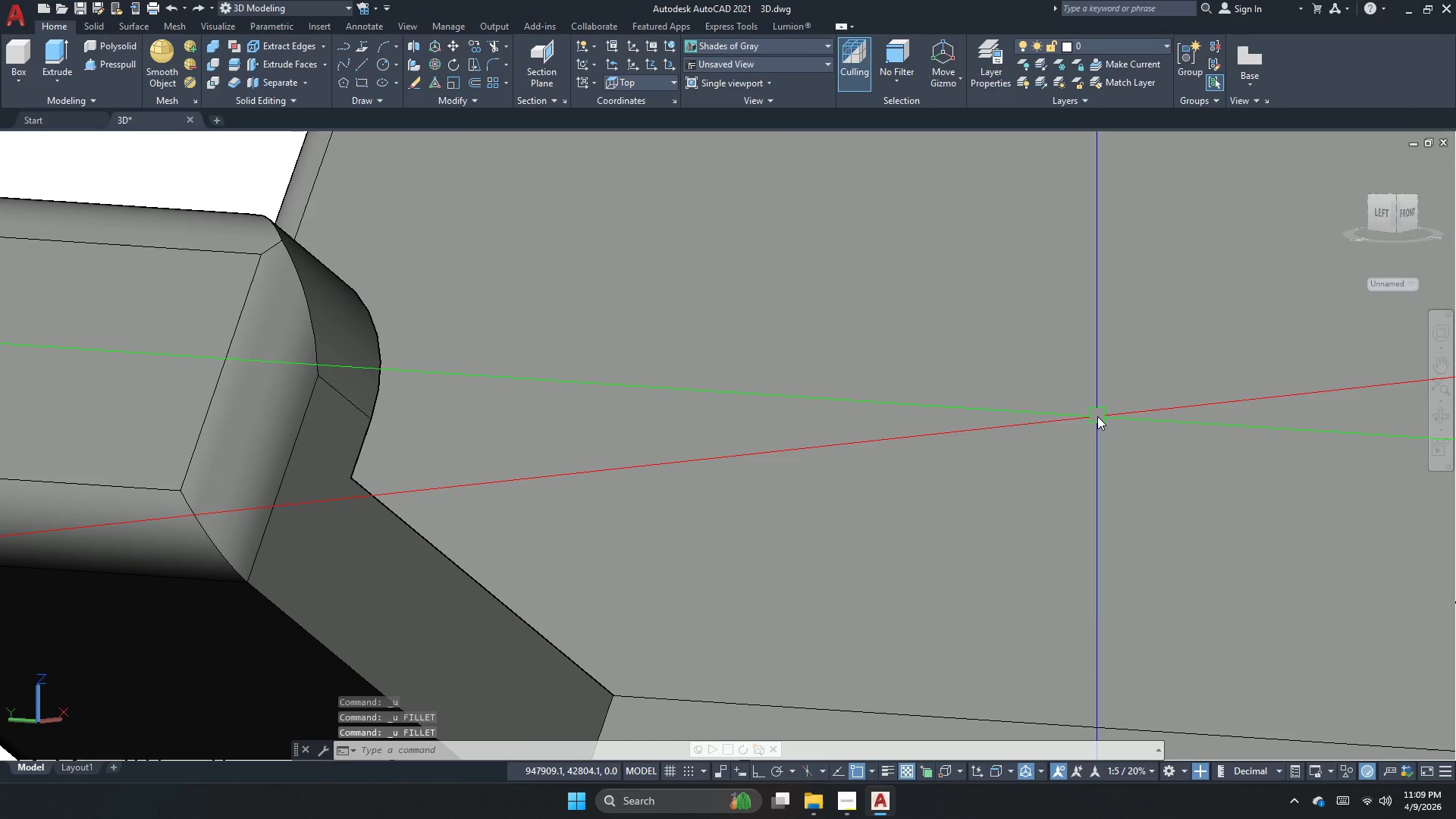 
key(Control+Z)
 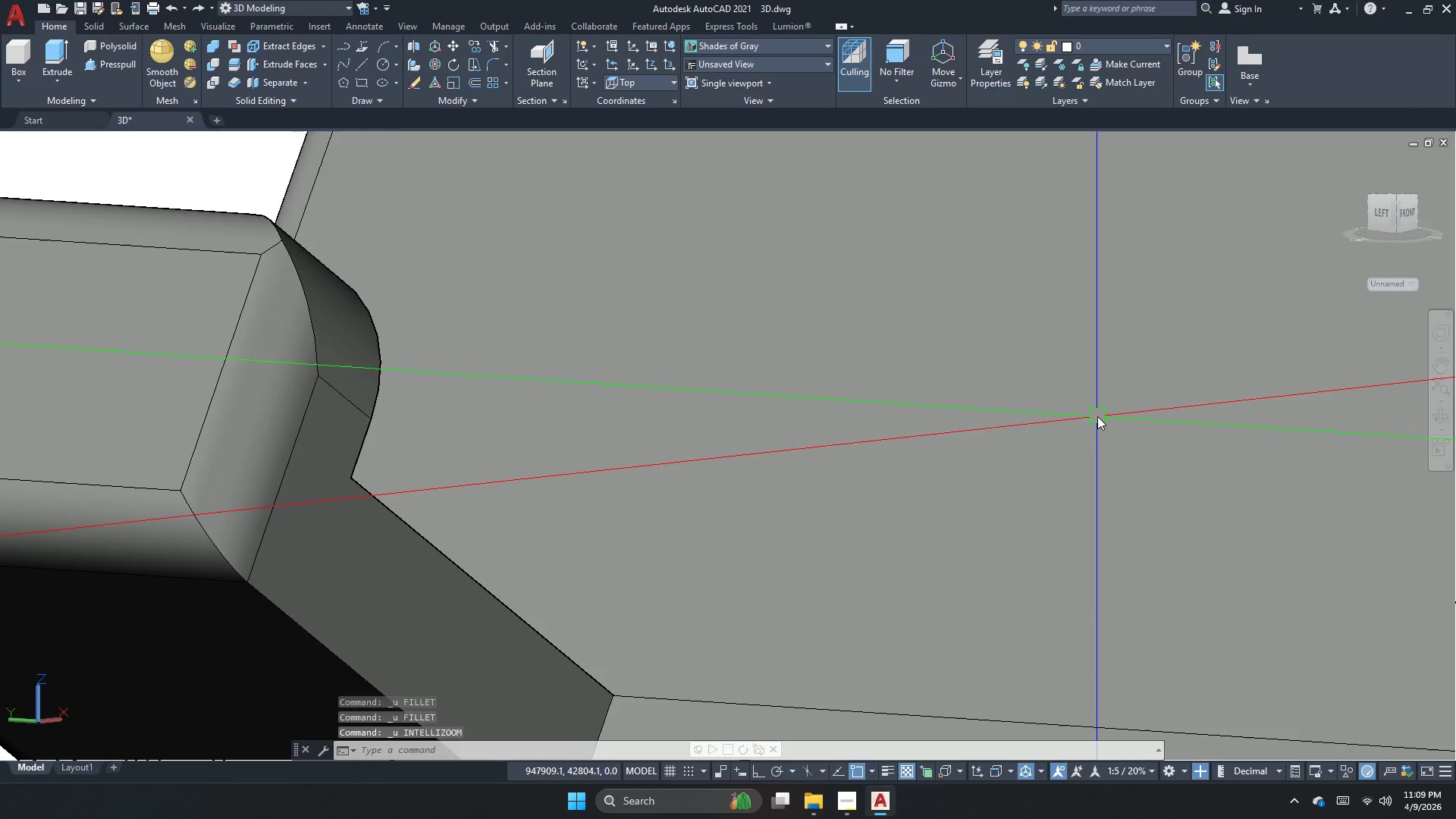 
key(Control+Z)
 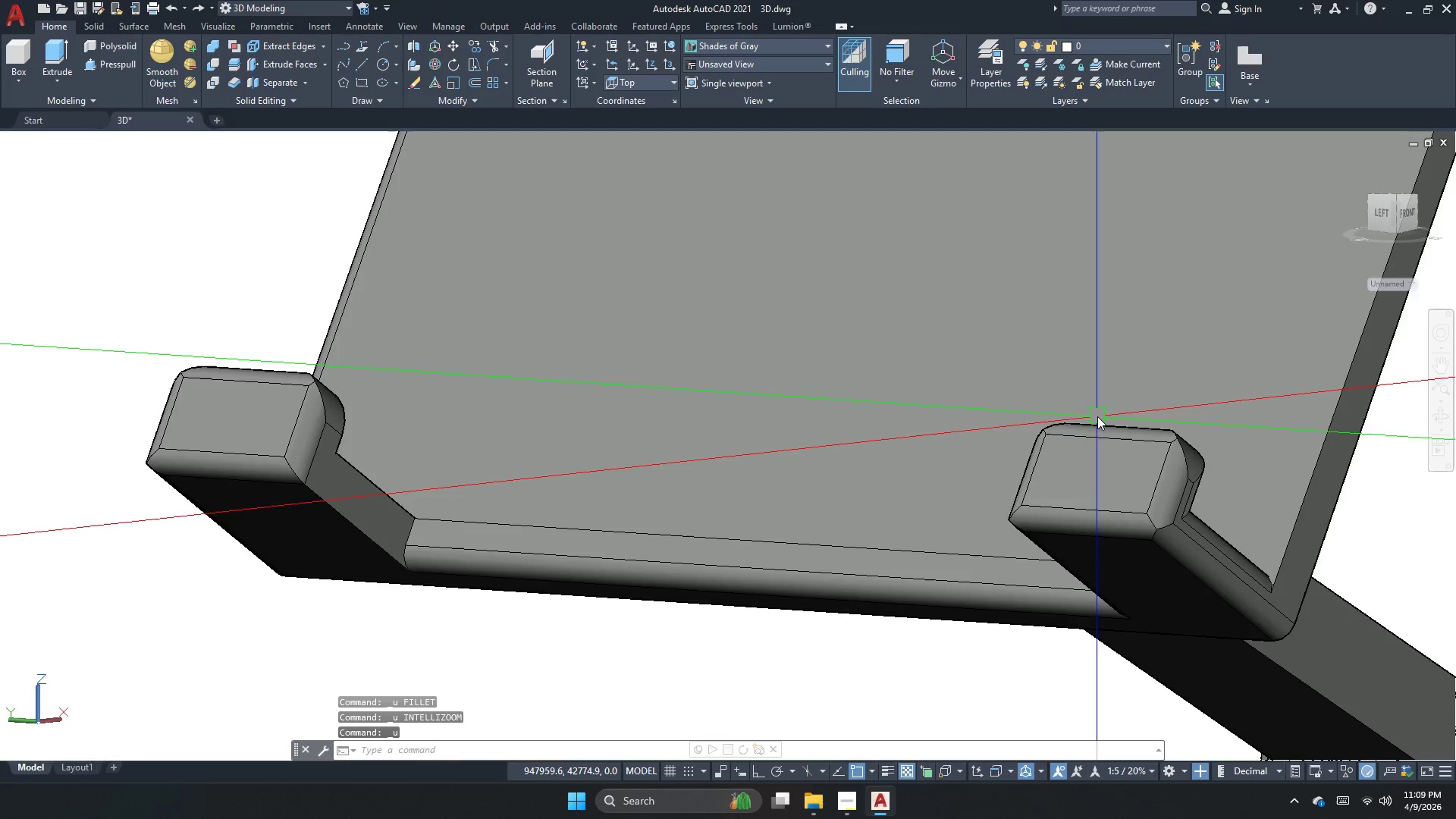 
key(Control+Z)
 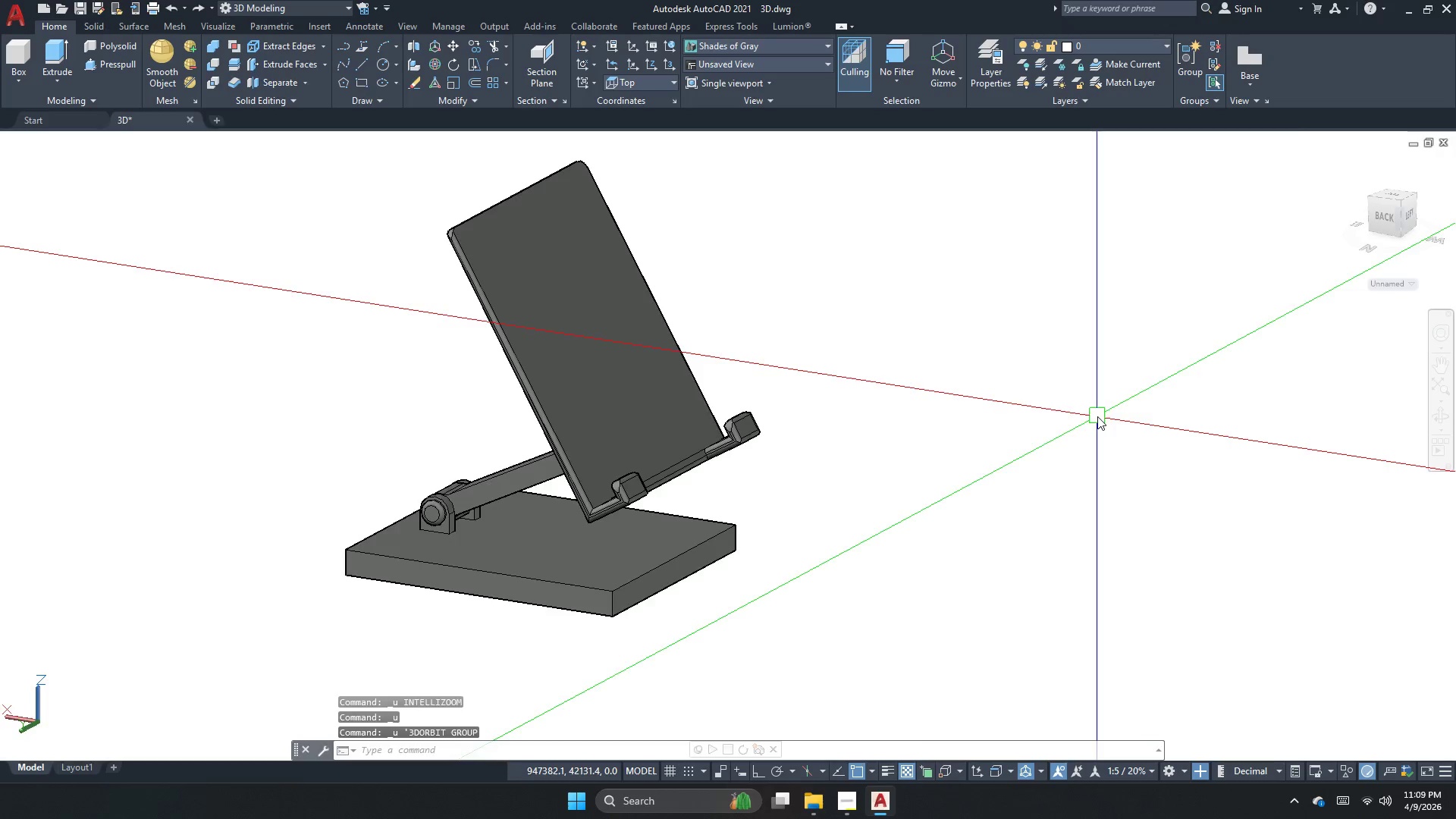 
key(Control+Z)
 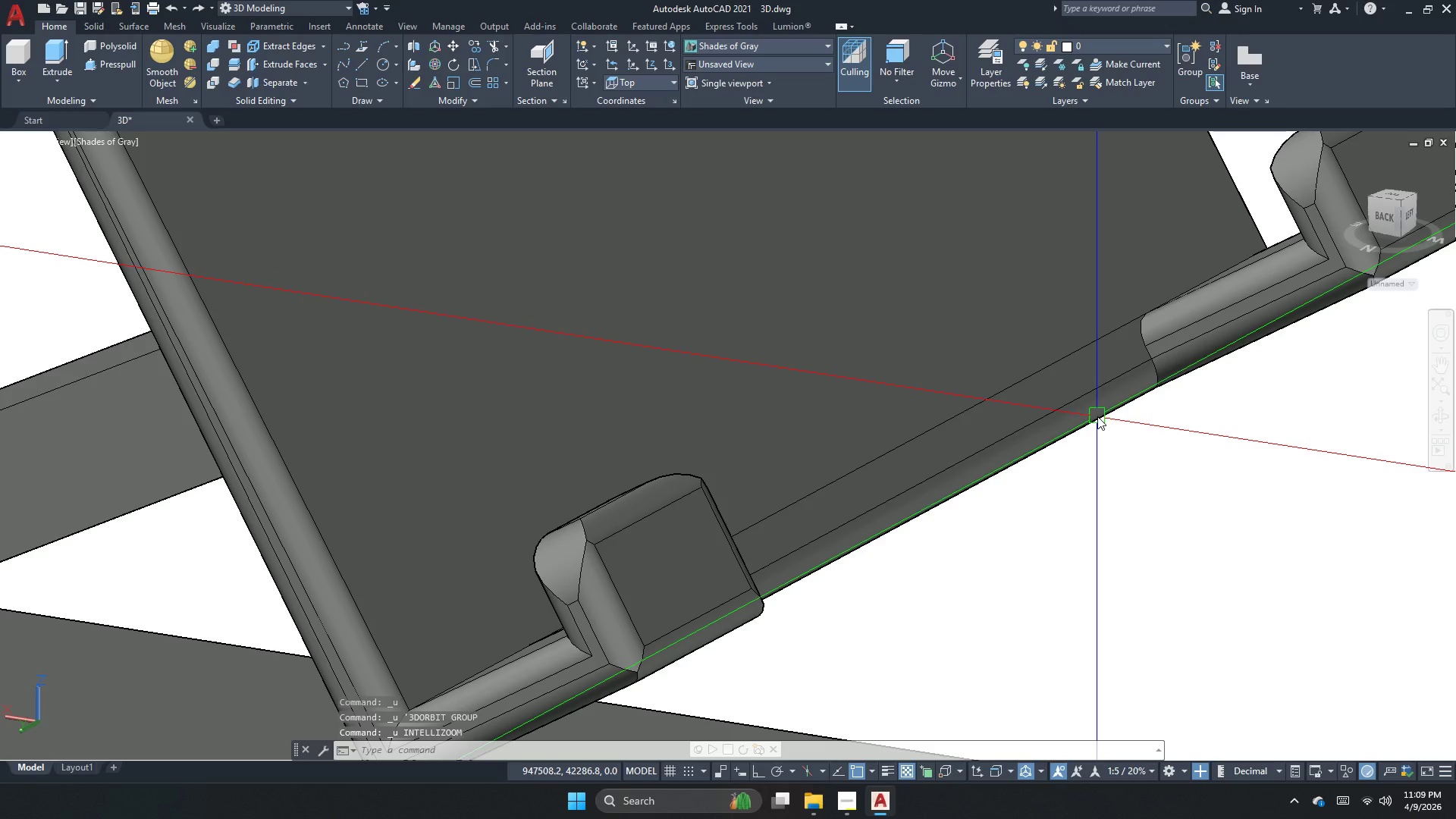 
key(Control+Z)
 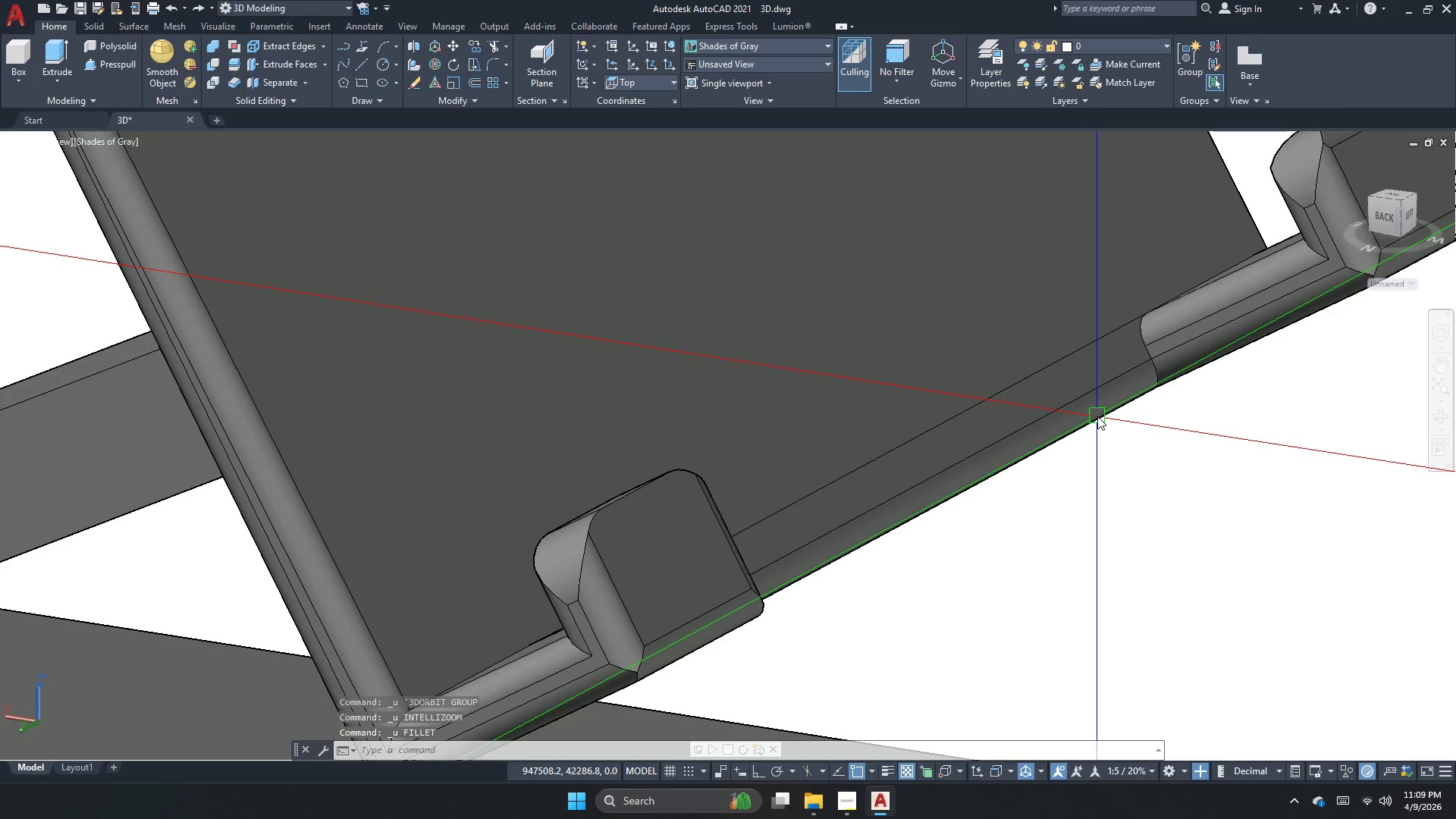 
key(Control+Z)
 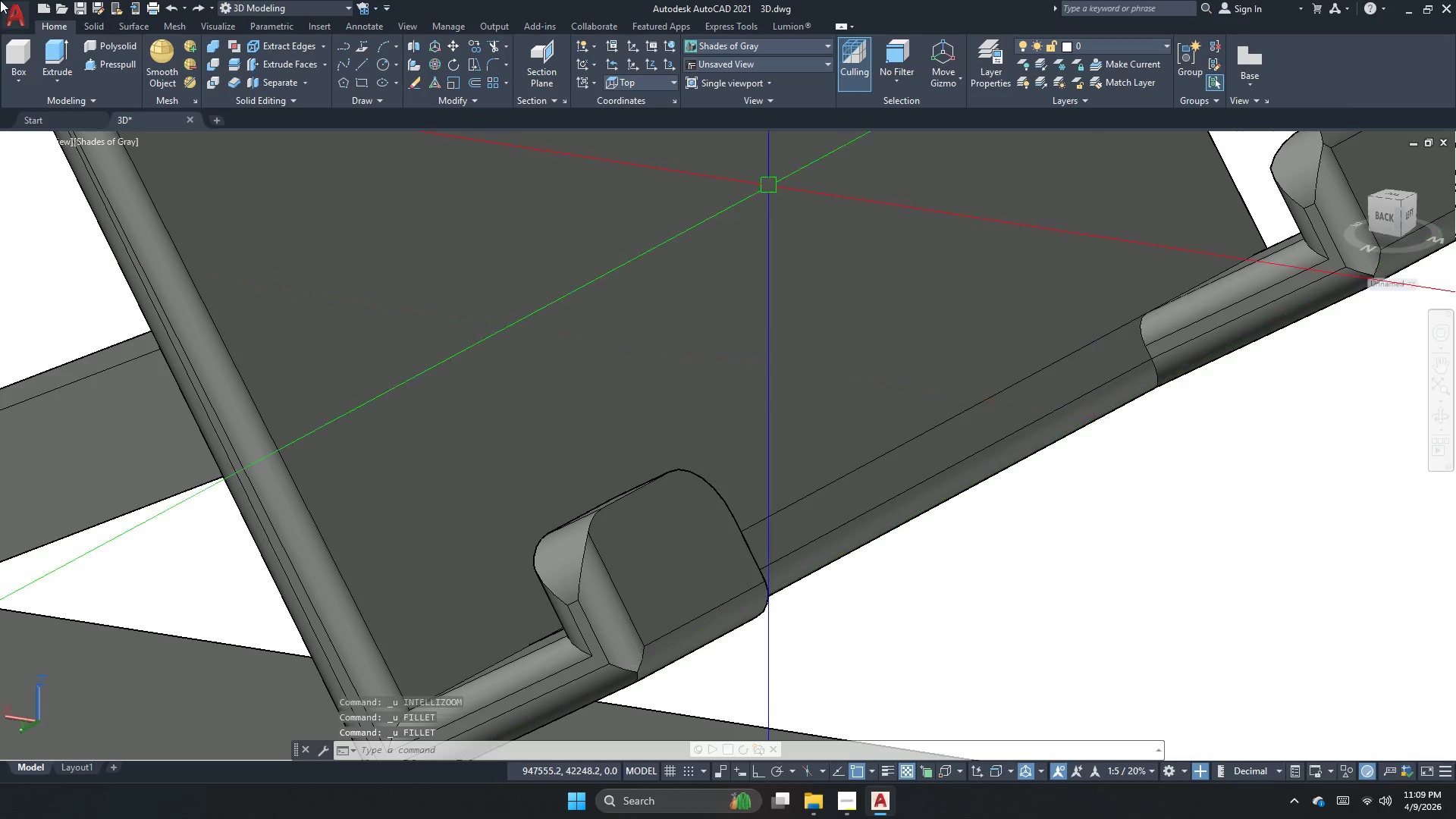 
key(Control+Z)
 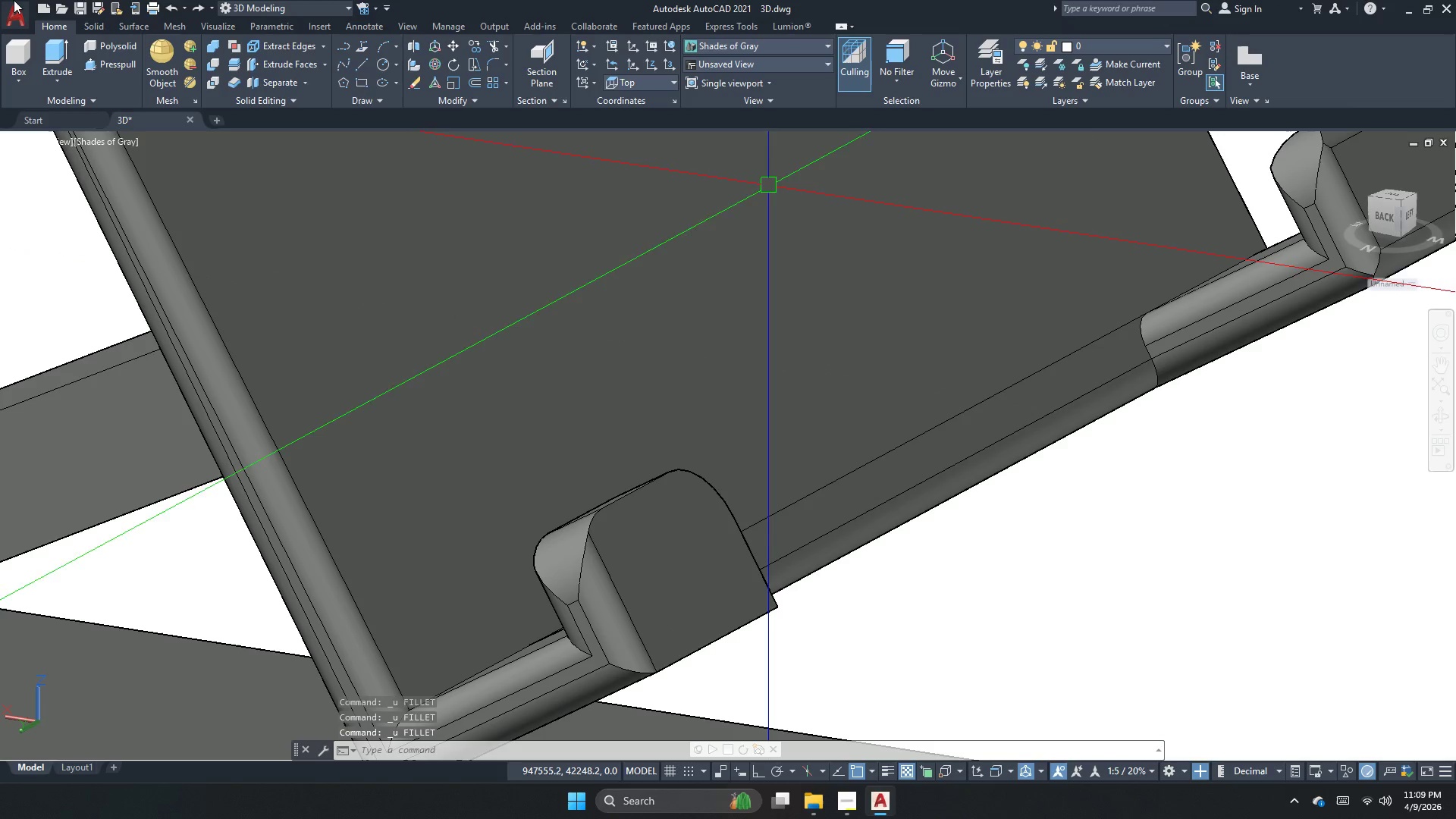 
key(Control+Z)
 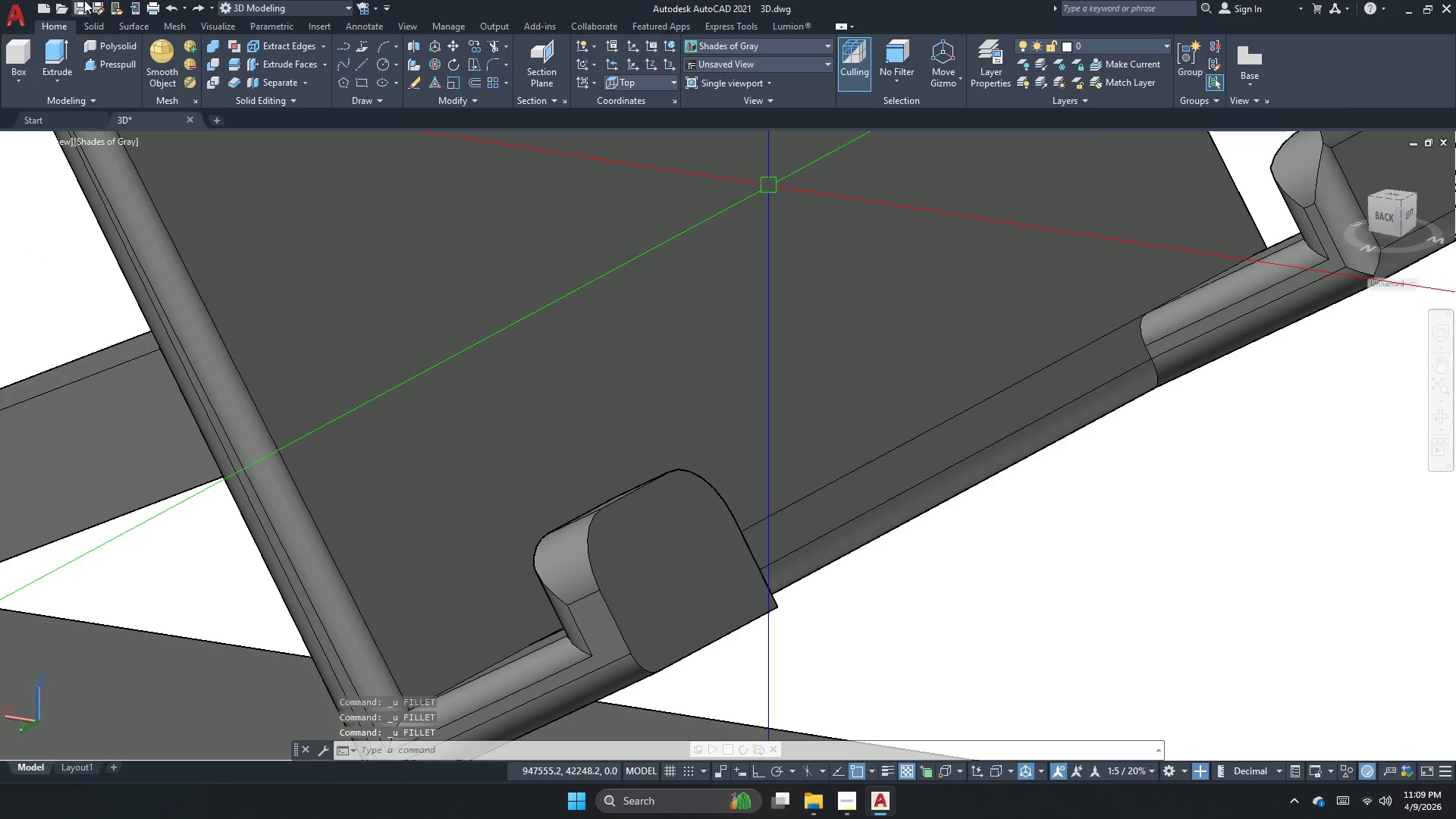 
key(Control+Z)
 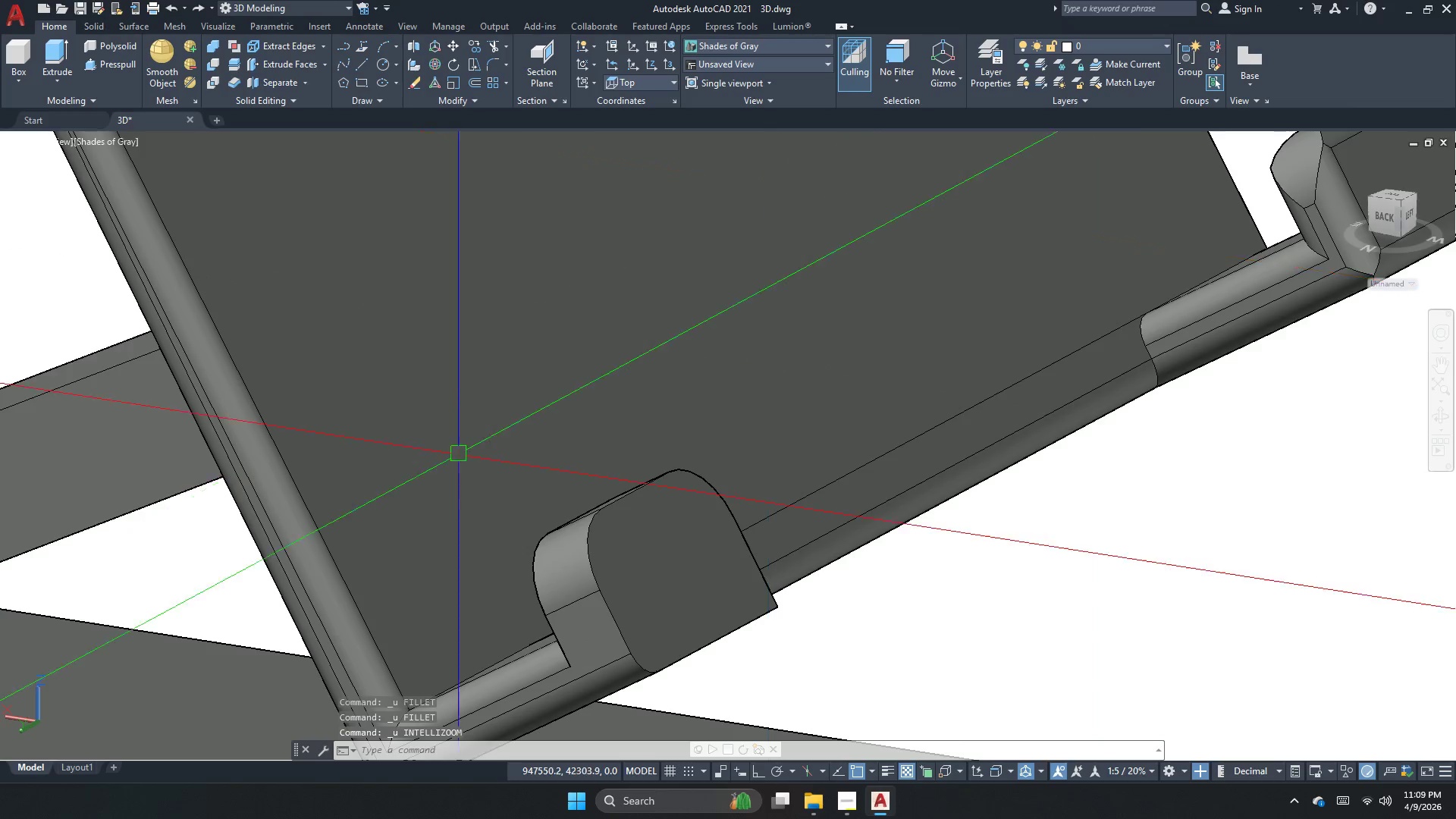 
key(Control+Z)
 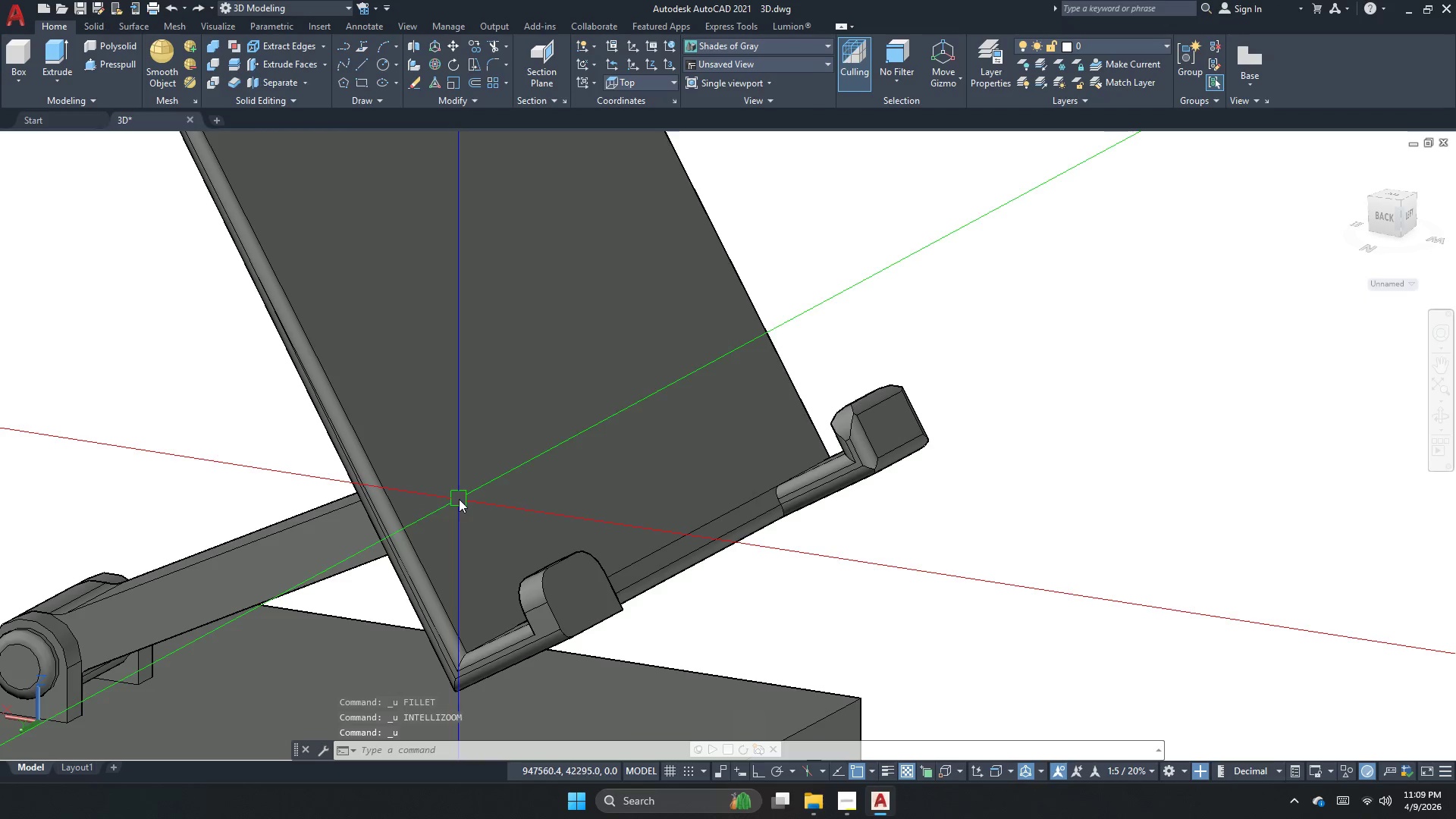 
key(Control+Z)
 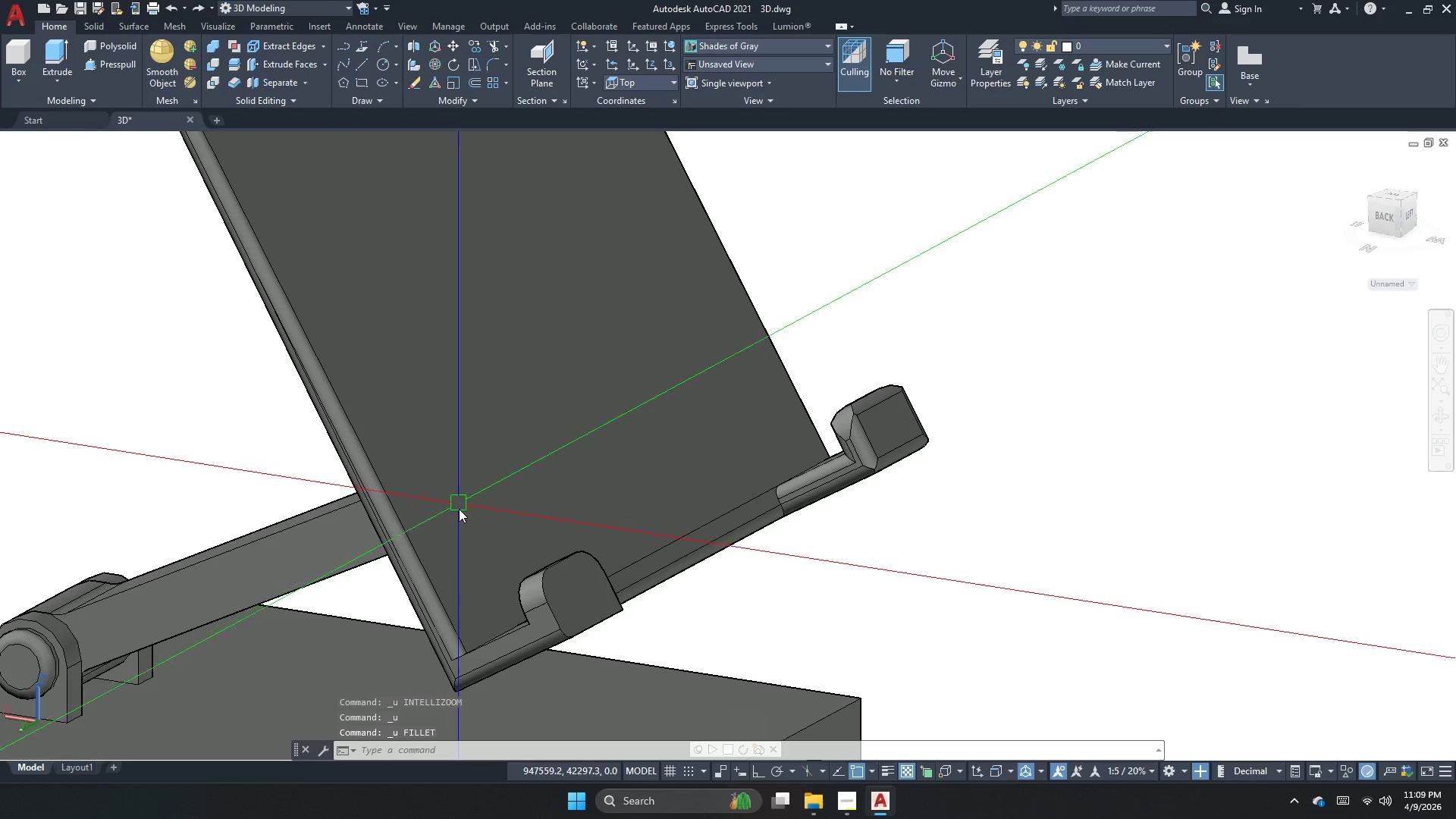 
key(Control+Z)
 